 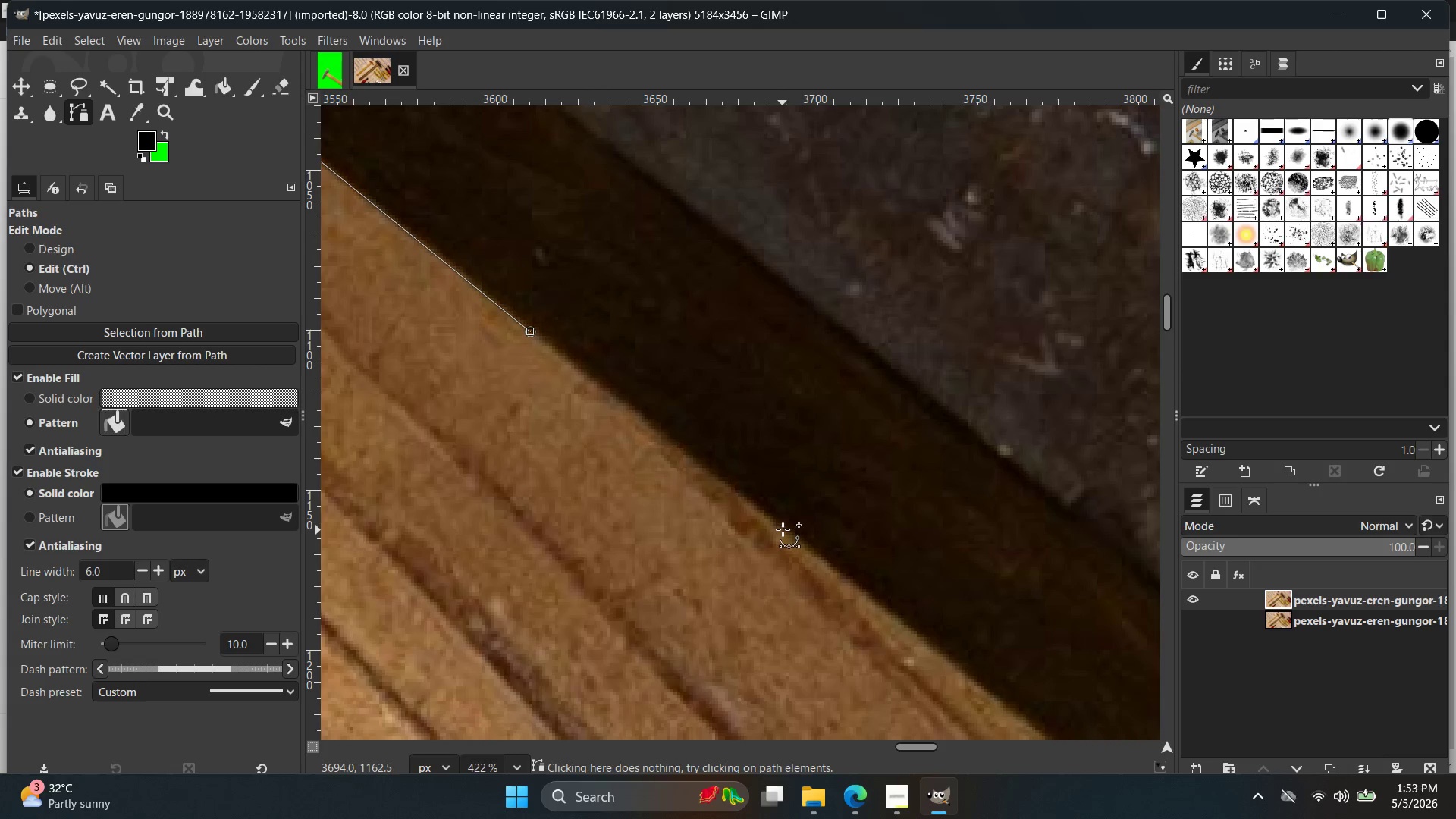 
left_click([783, 529])
 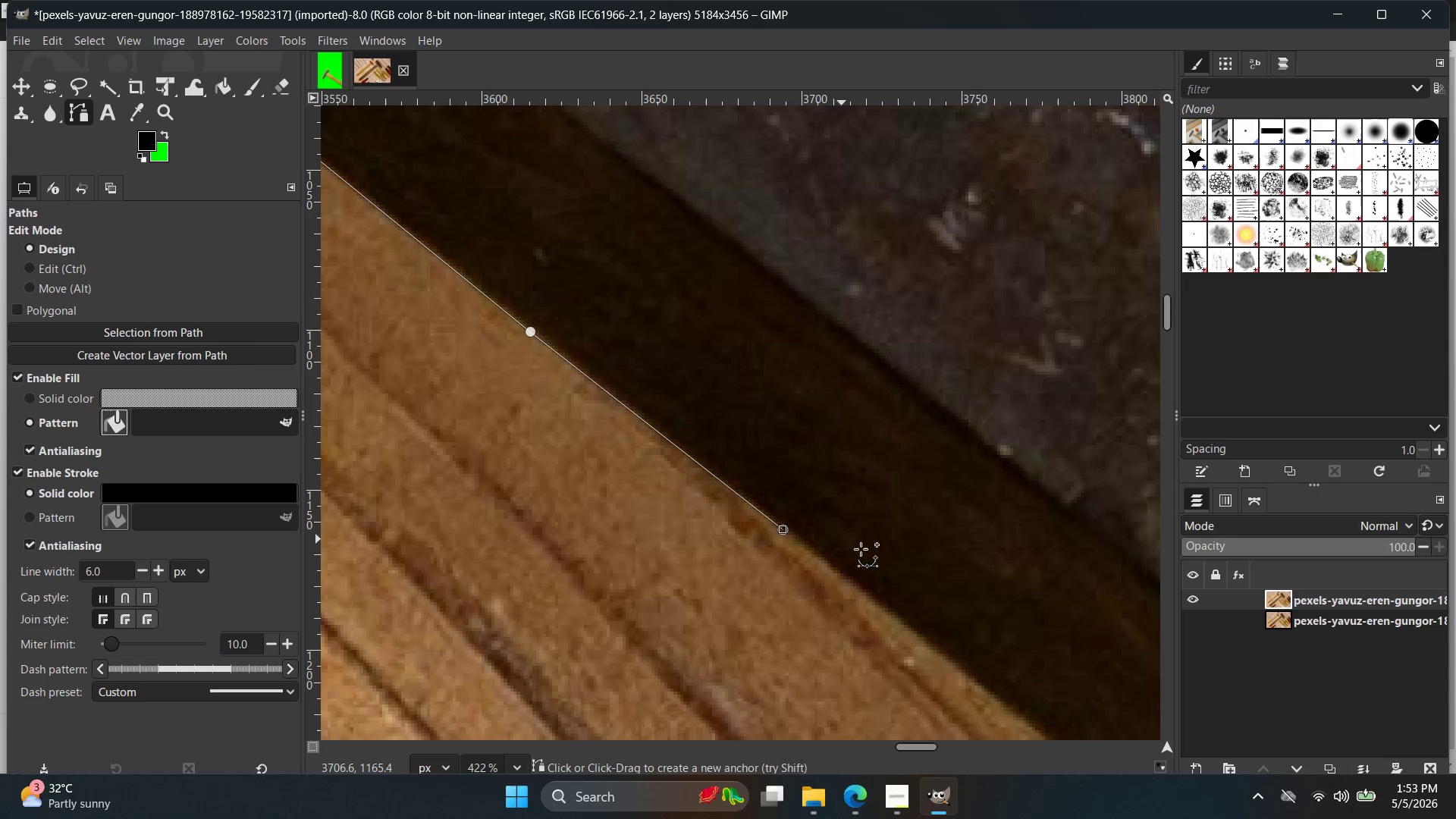 
hold_key(key=ControlLeft, duration=0.89)
scroll: coordinate [880, 570], scroll_direction: down, amount: 3.0
 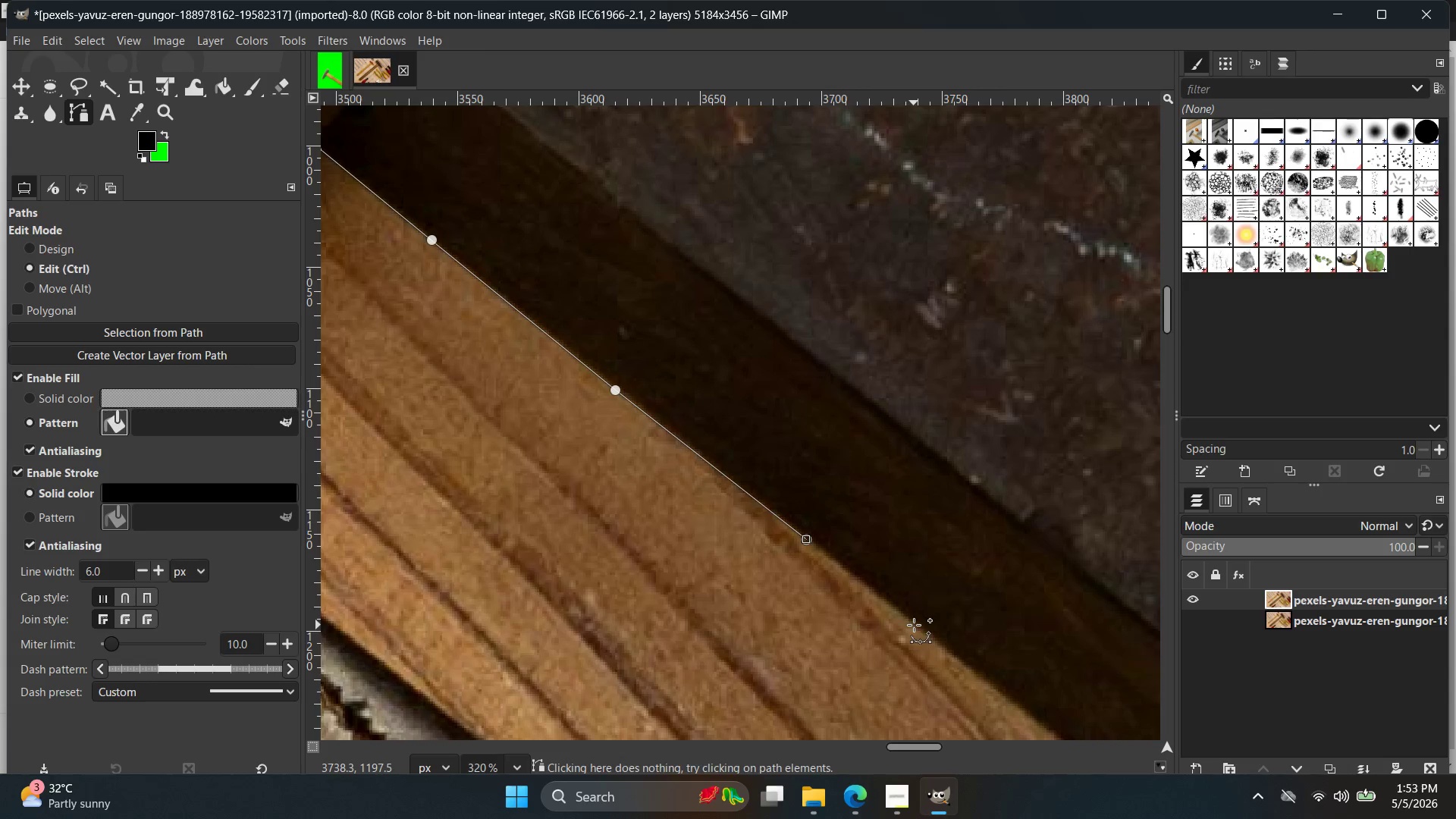 
left_click([914, 625])
 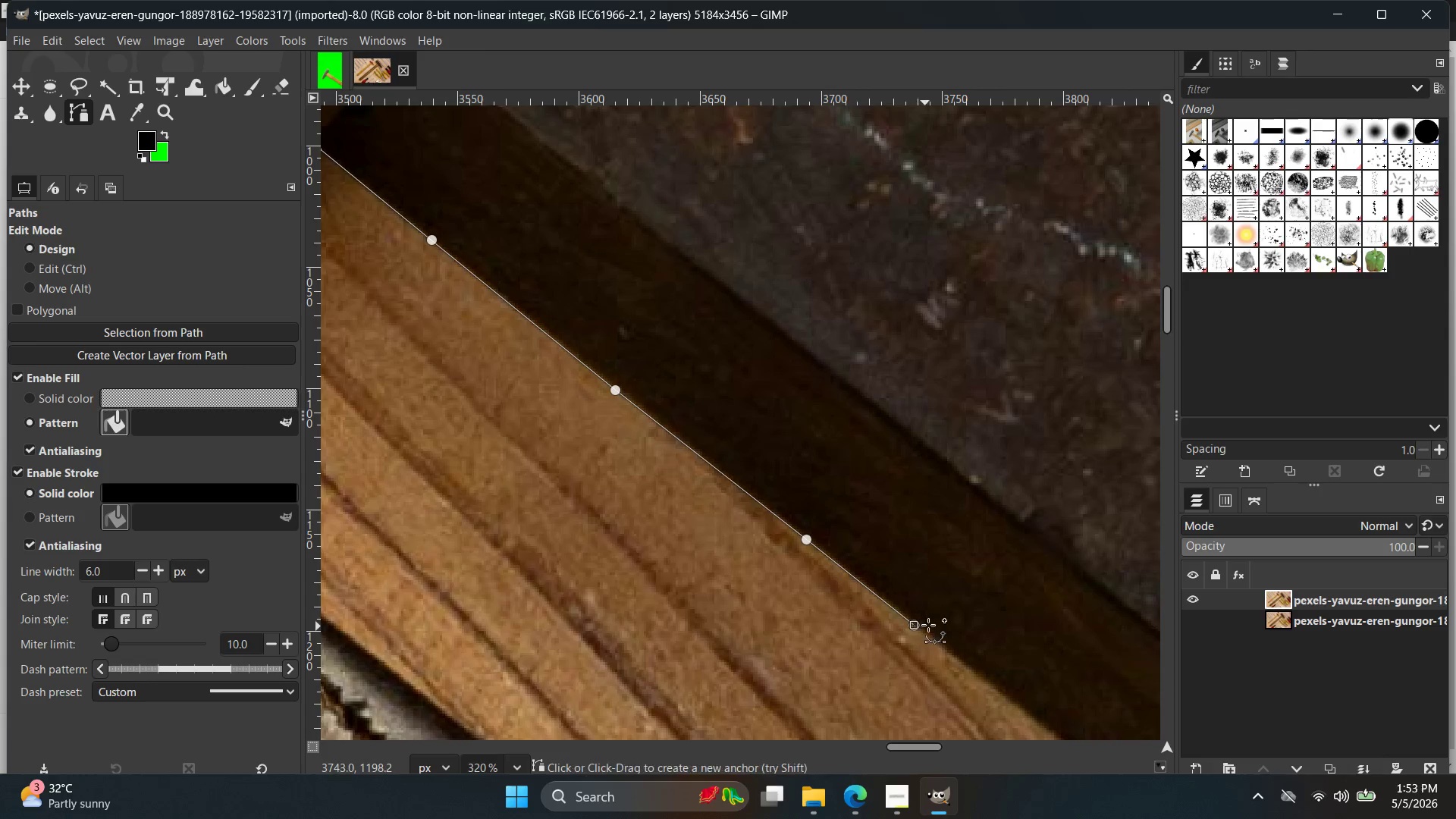 
hold_key(key=ControlLeft, duration=2.17)
scroll: coordinate [1040, 653], scroll_direction: down, amount: 3.0
 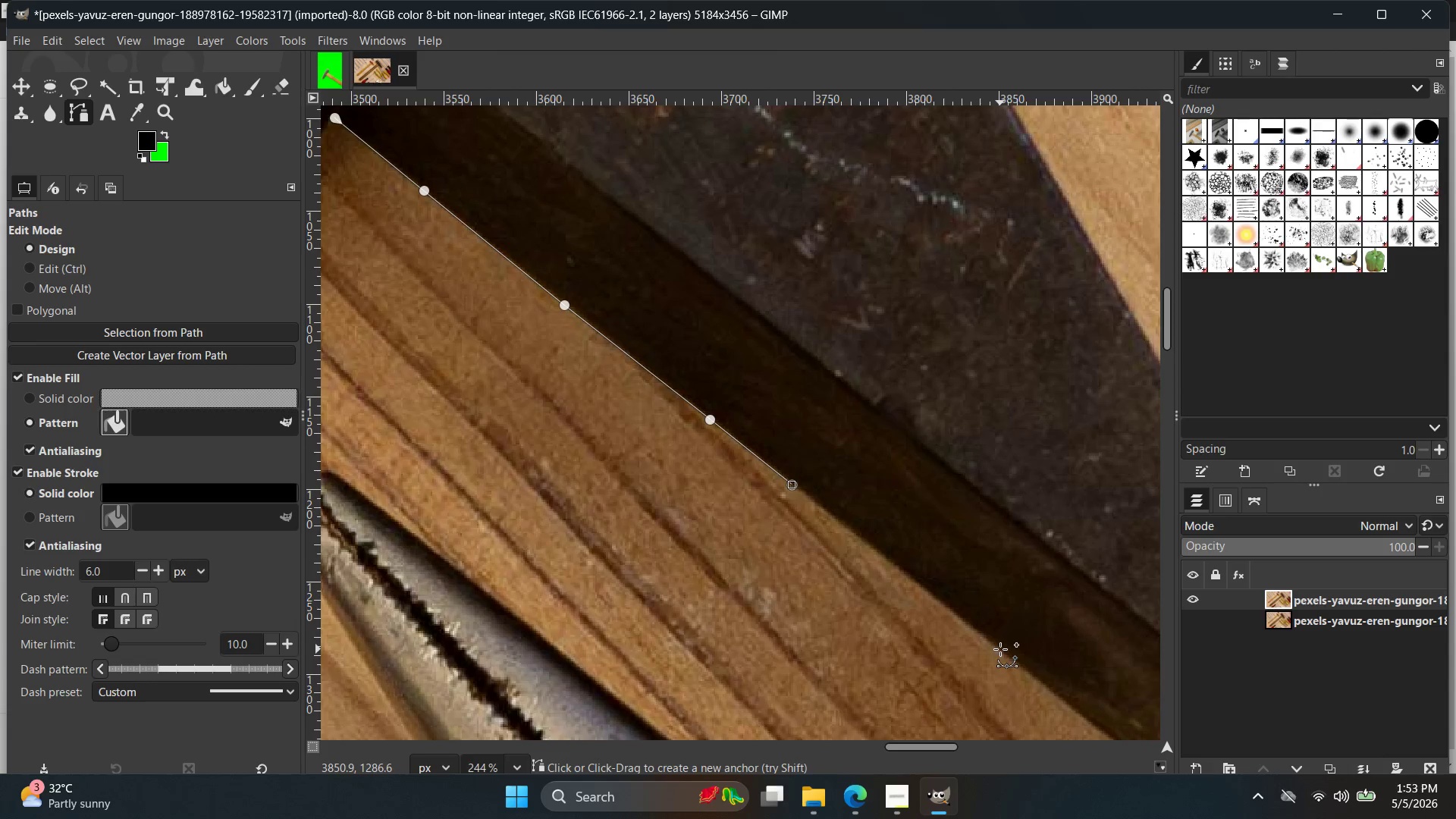 
double_click([1000, 649])
 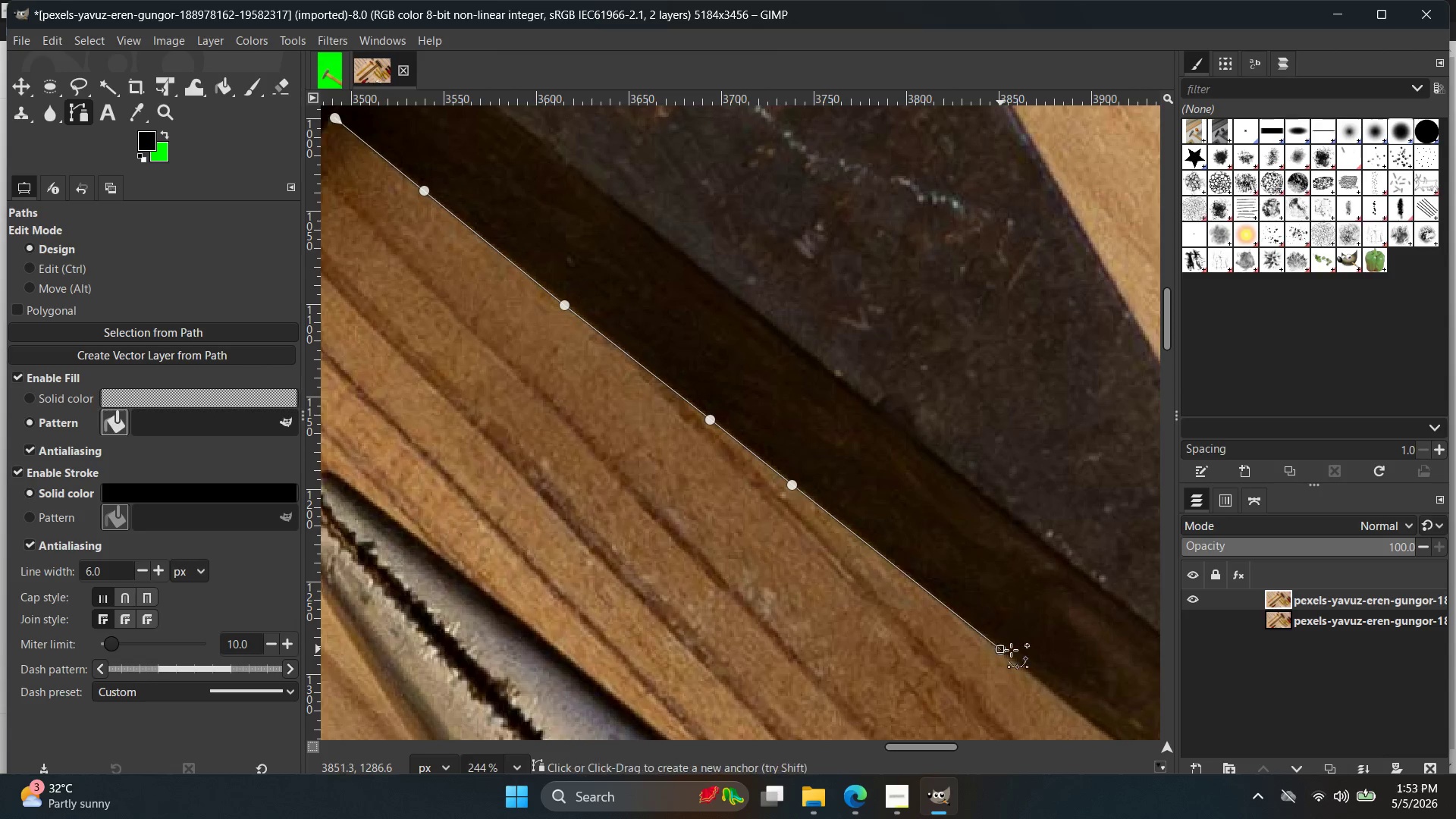 
key(Control+Z)
 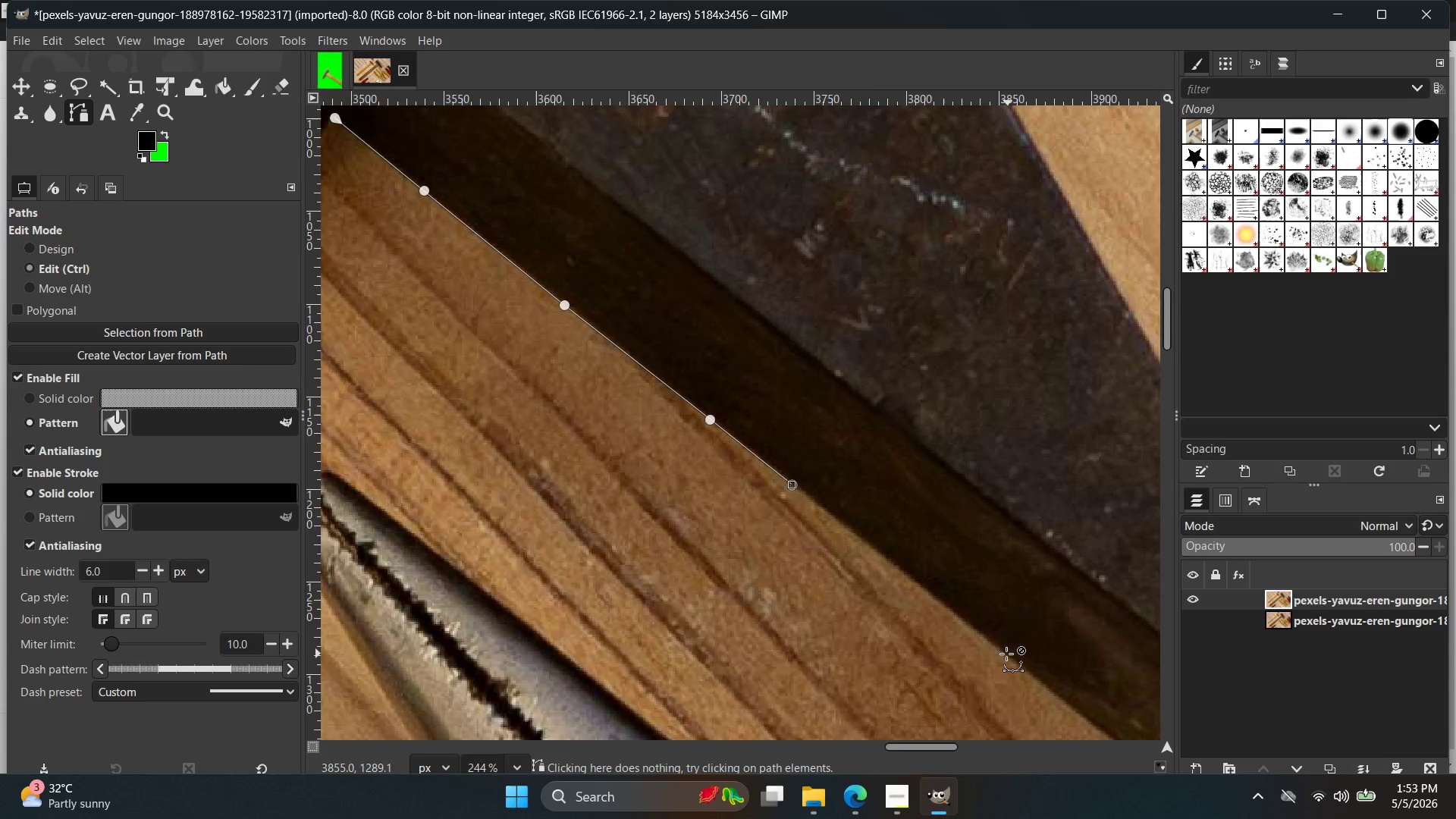 
scroll: coordinate [1001, 653], scroll_direction: up, amount: 5.0
 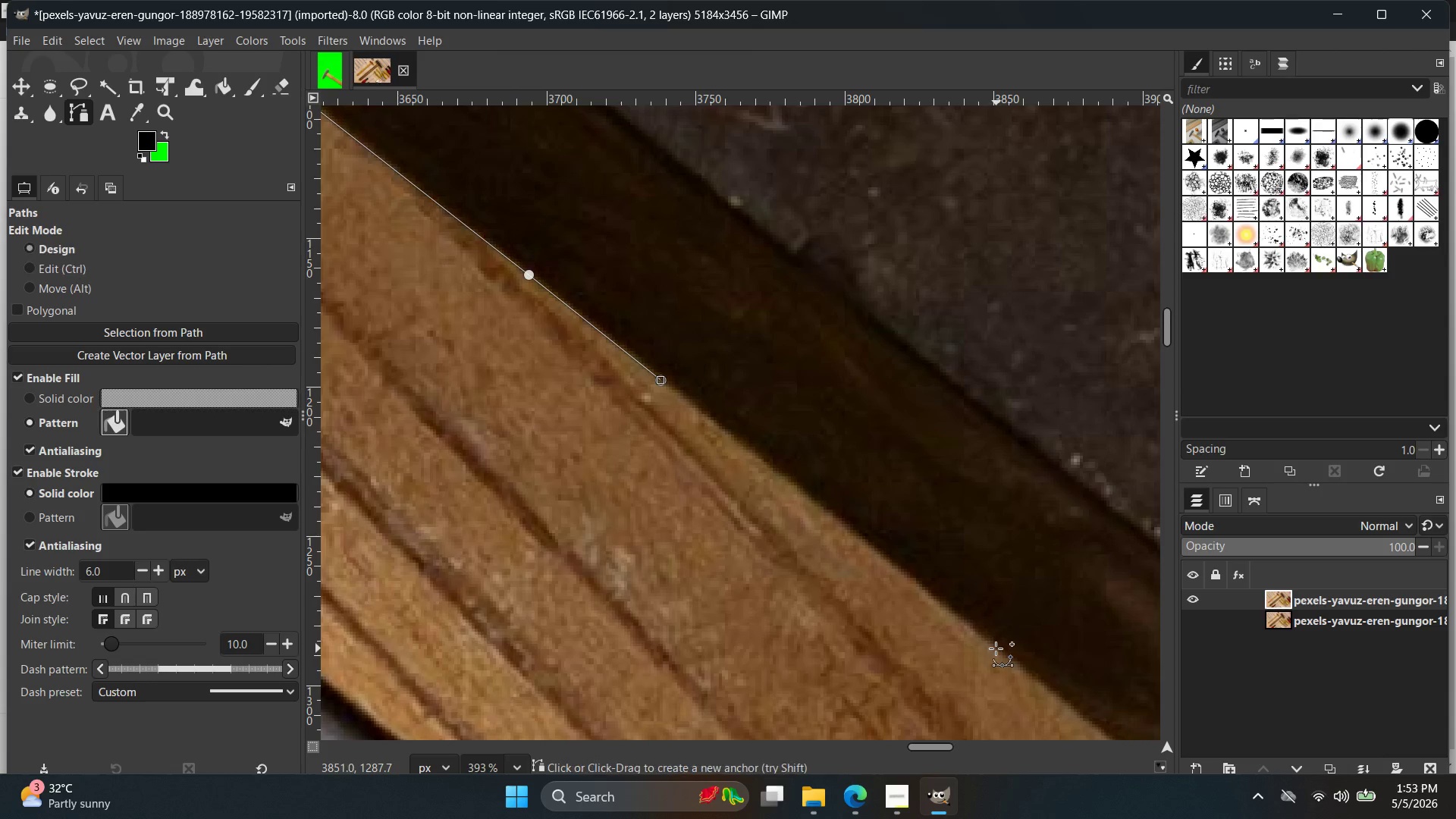 
left_click([994, 647])
 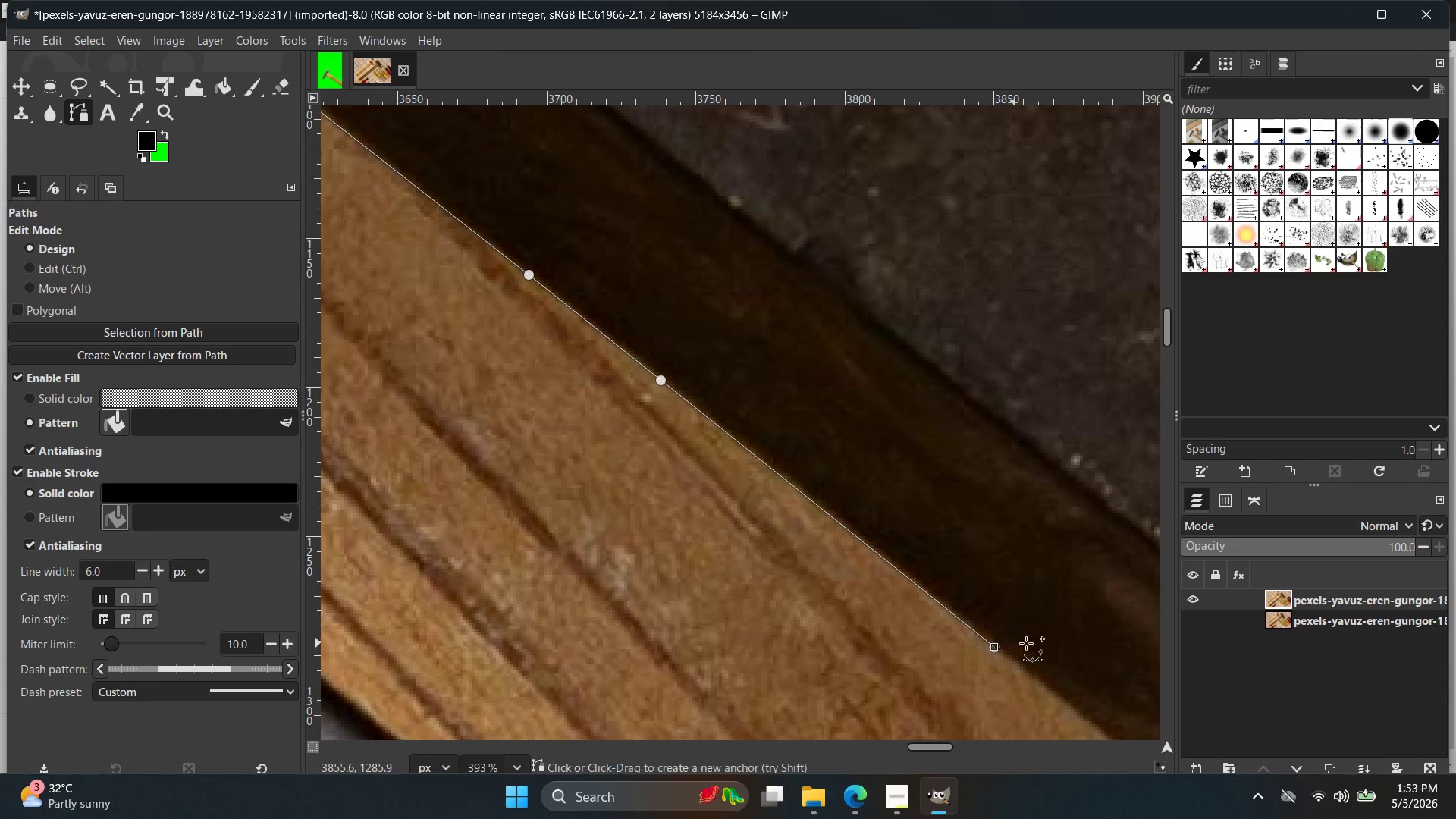 
hold_key(key=ControlLeft, duration=1.25)
 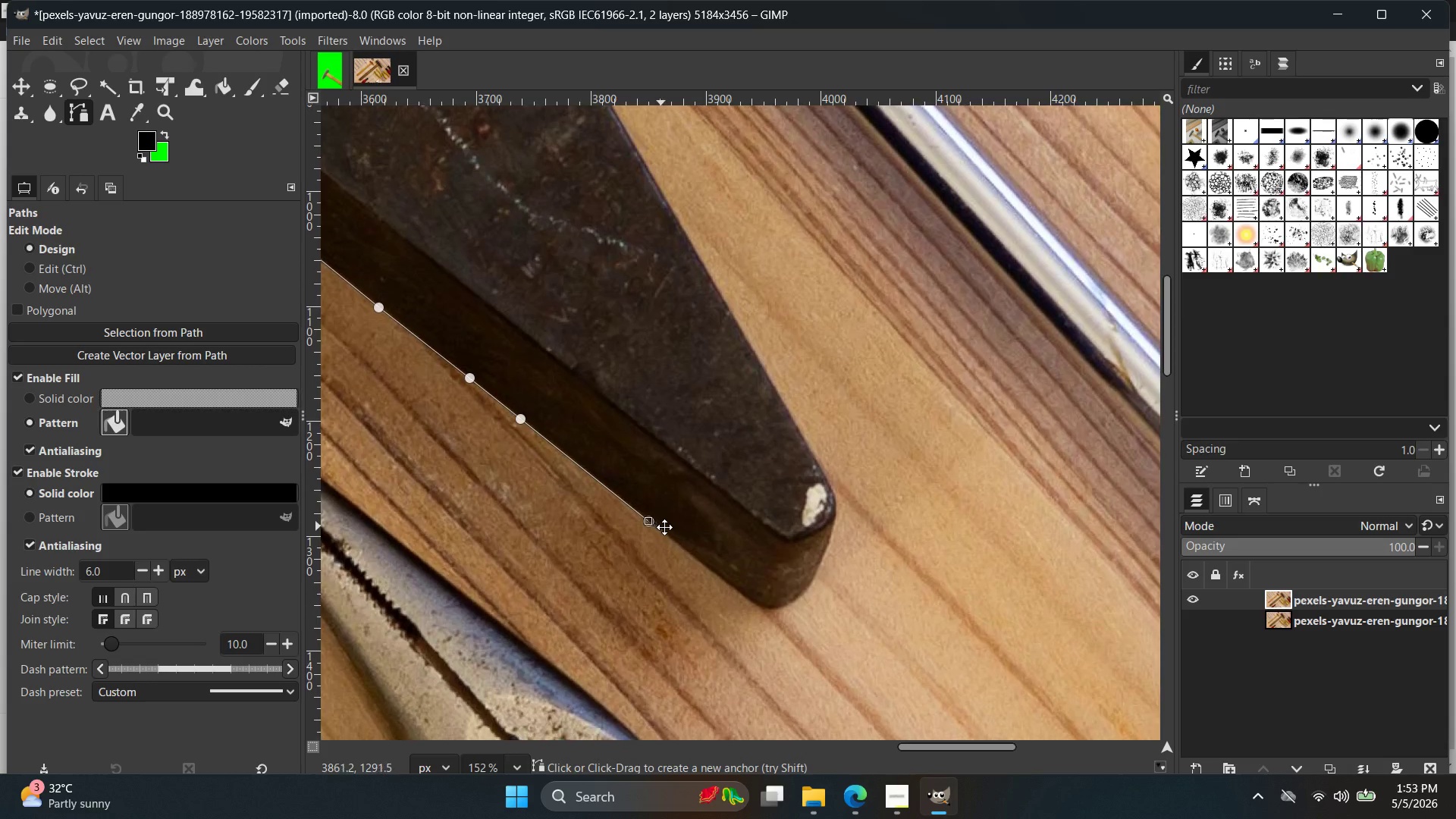 
hold_key(key=Space, duration=0.44)
 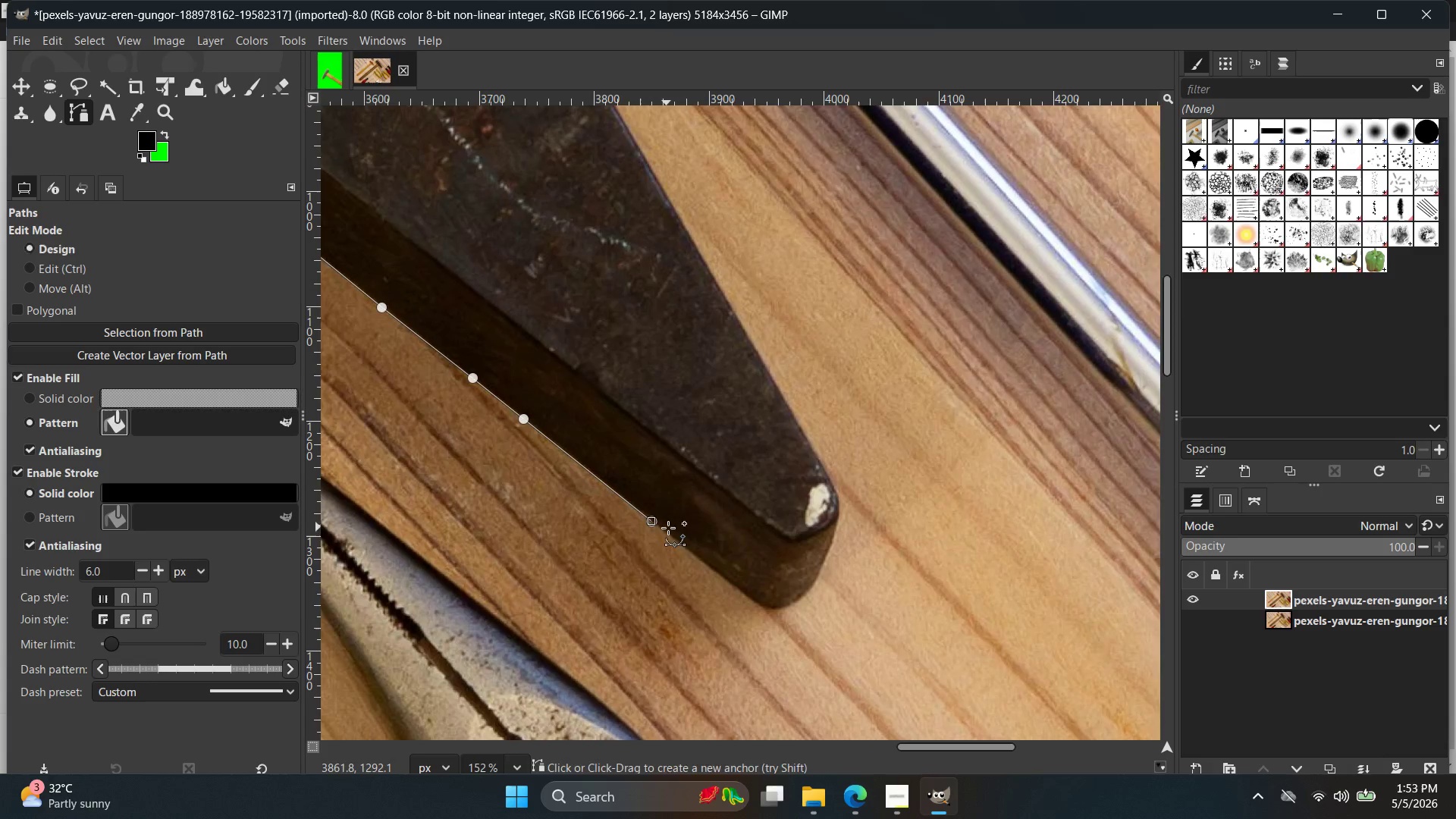 
scroll: coordinate [1036, 646], scroll_direction: down, amount: 10.0
 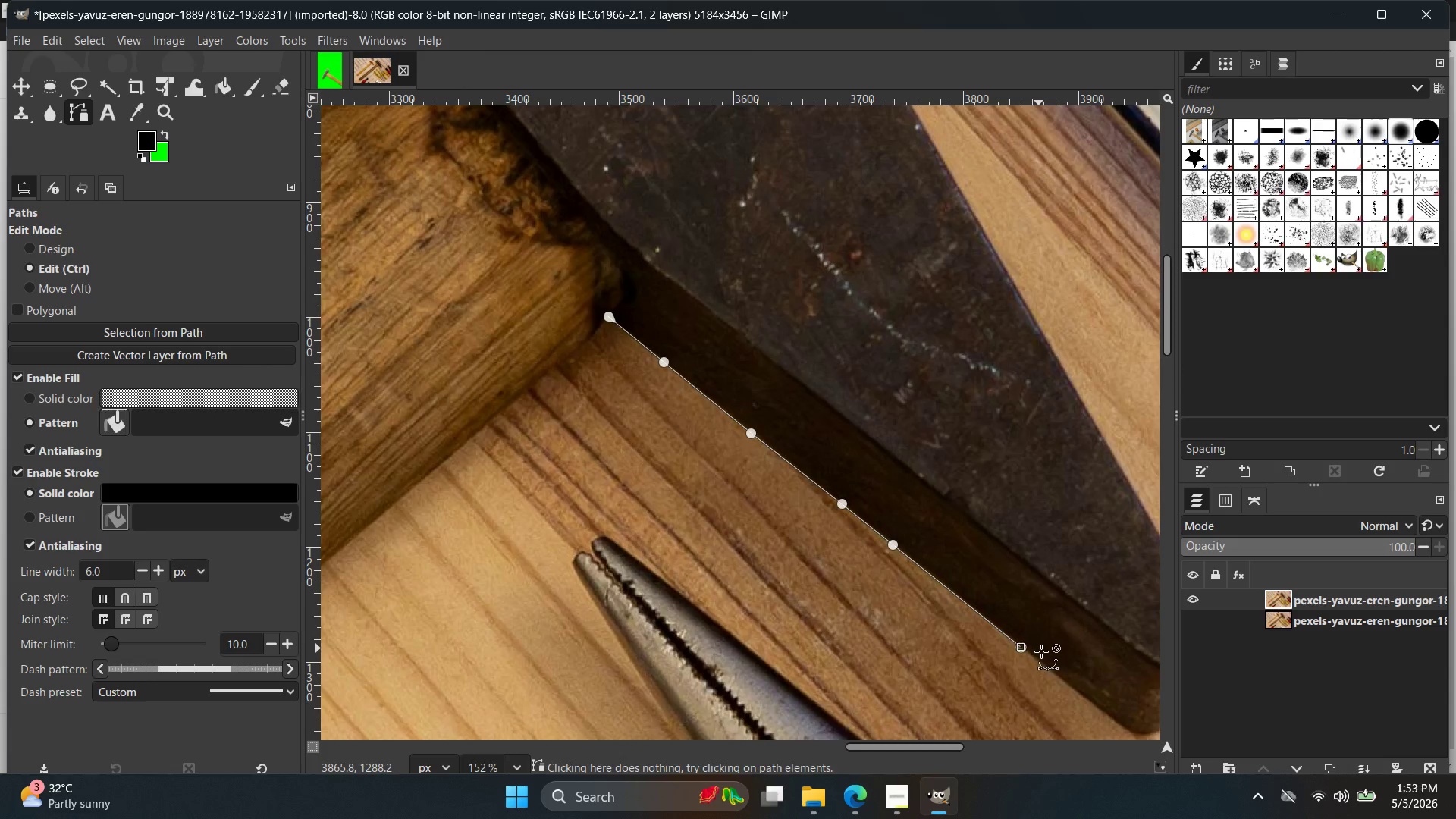 
hold_key(key=ControlLeft, duration=1.52)
 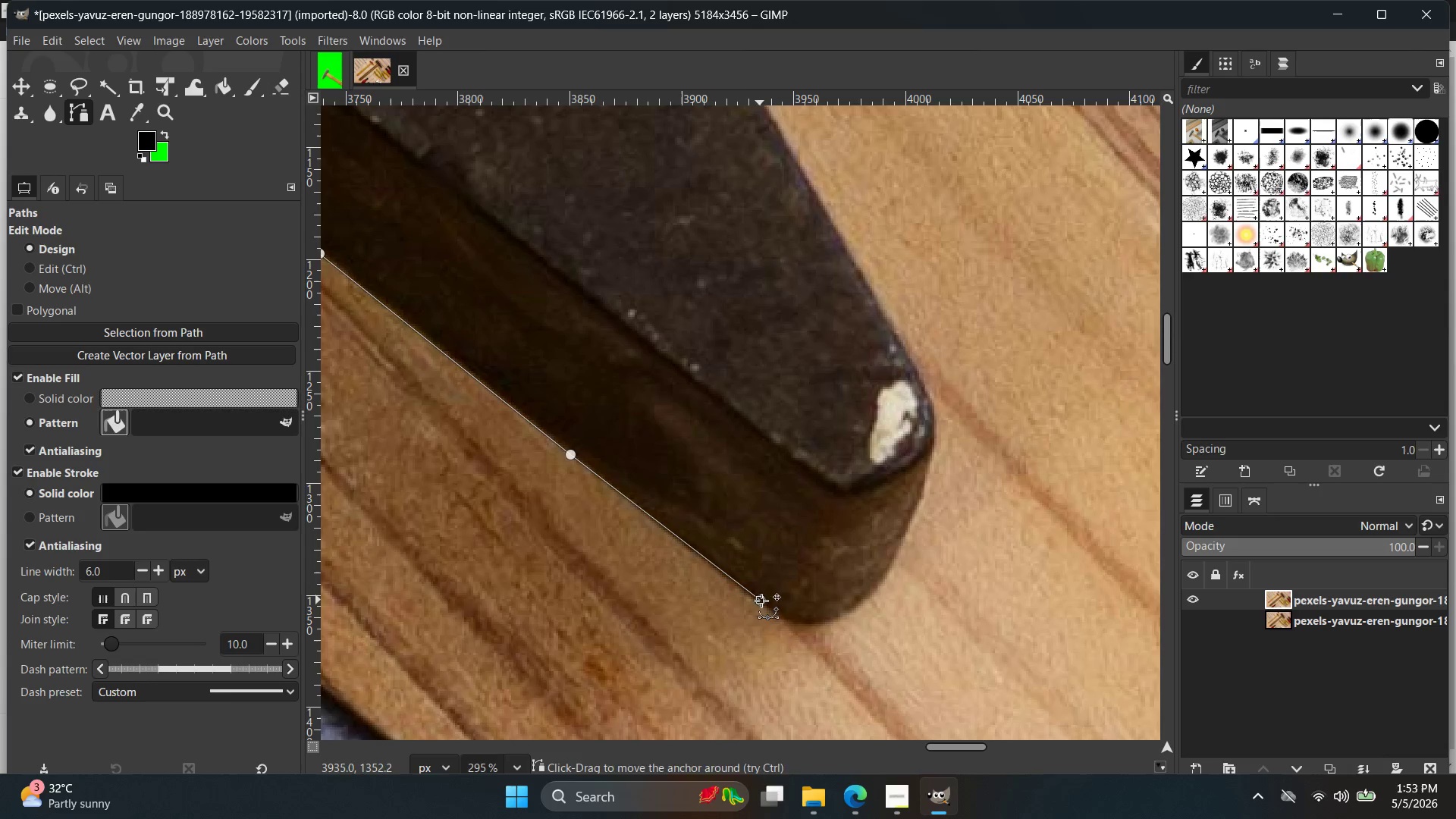 
left_click([760, 600])
 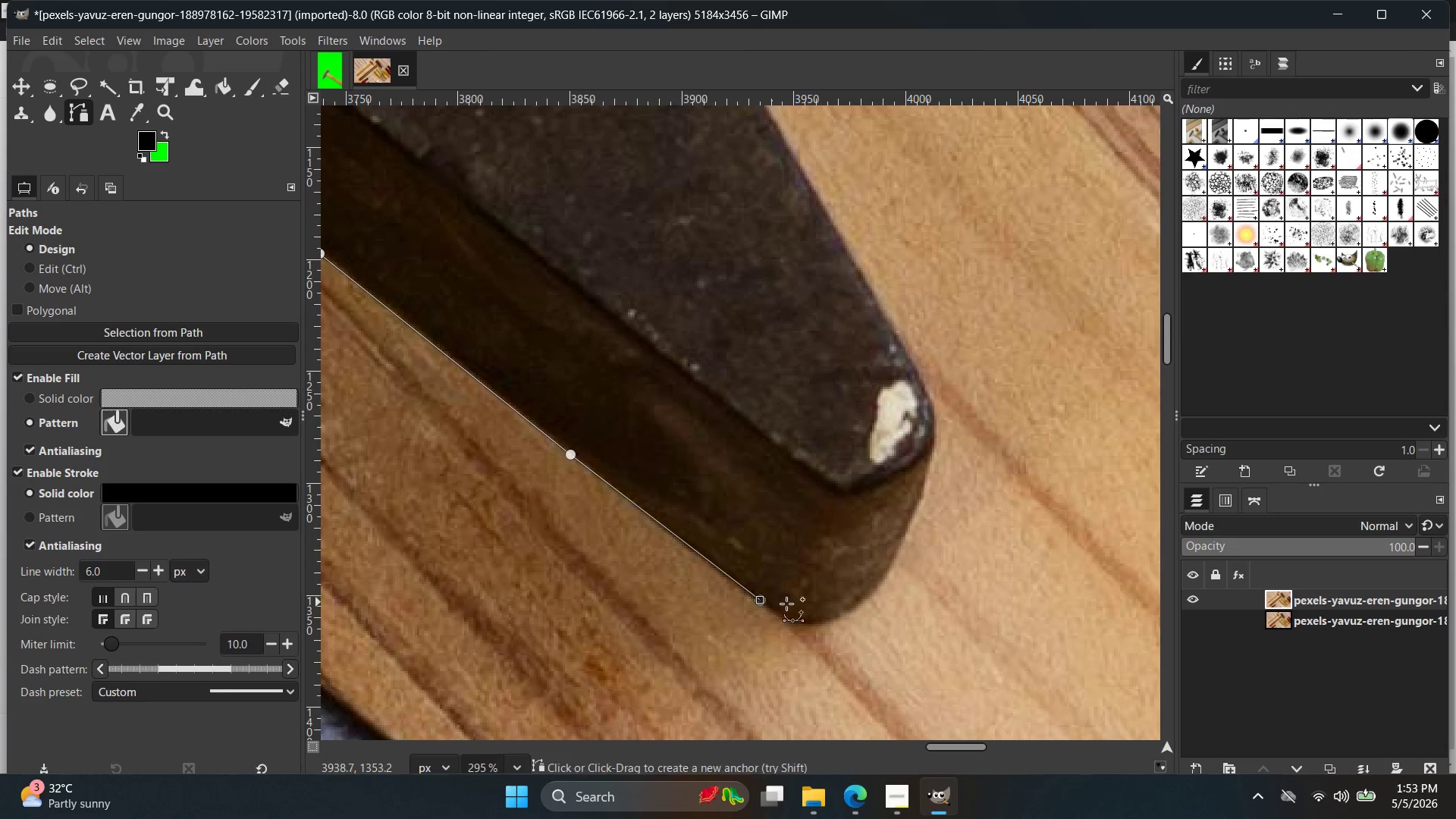 
scroll: coordinate [775, 607], scroll_direction: up, amount: 7.0
 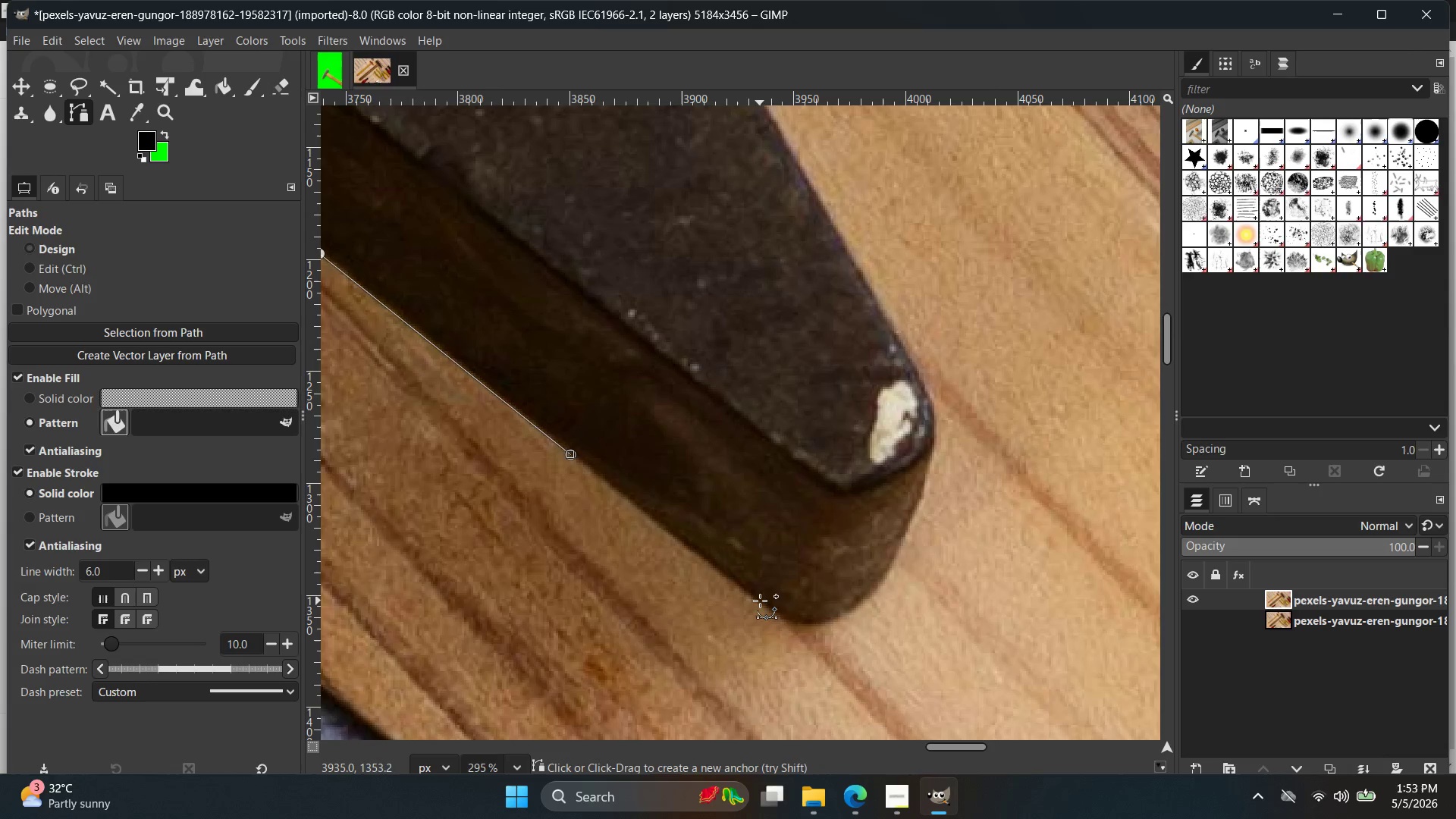 
key(Control+Z)
 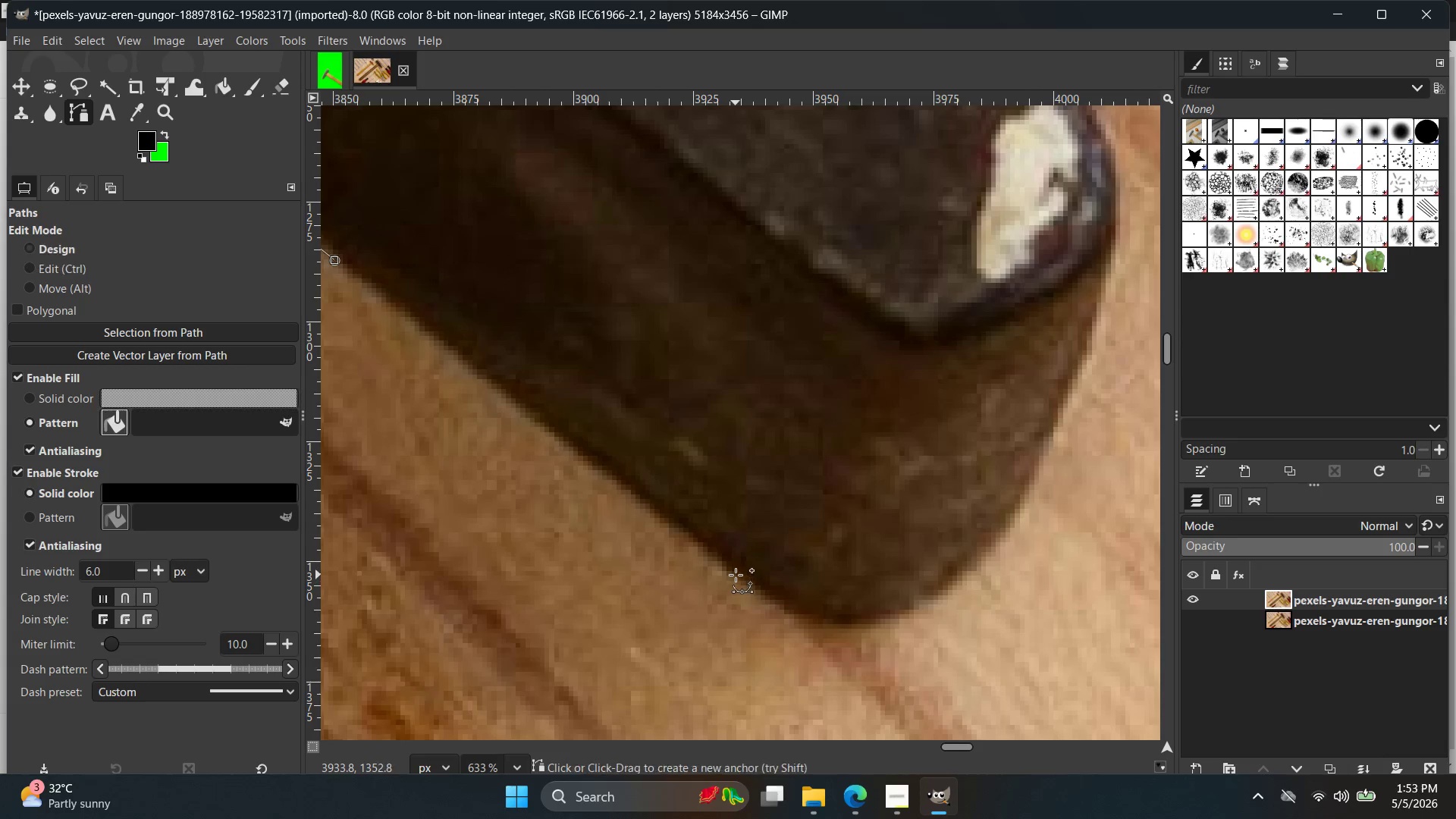 
scroll: coordinate [748, 623], scroll_direction: up, amount: 8.0
 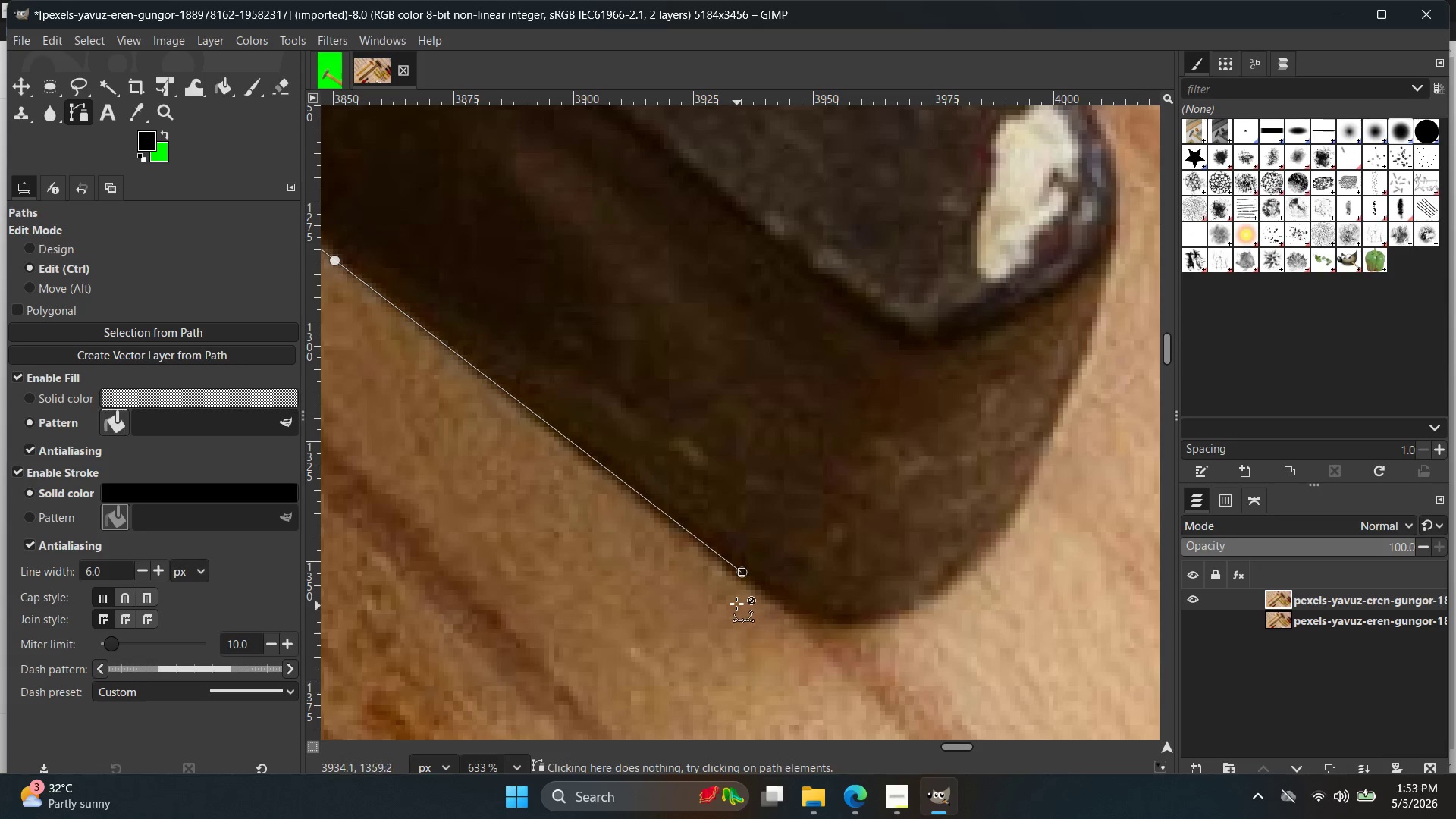 
left_click([736, 574])
 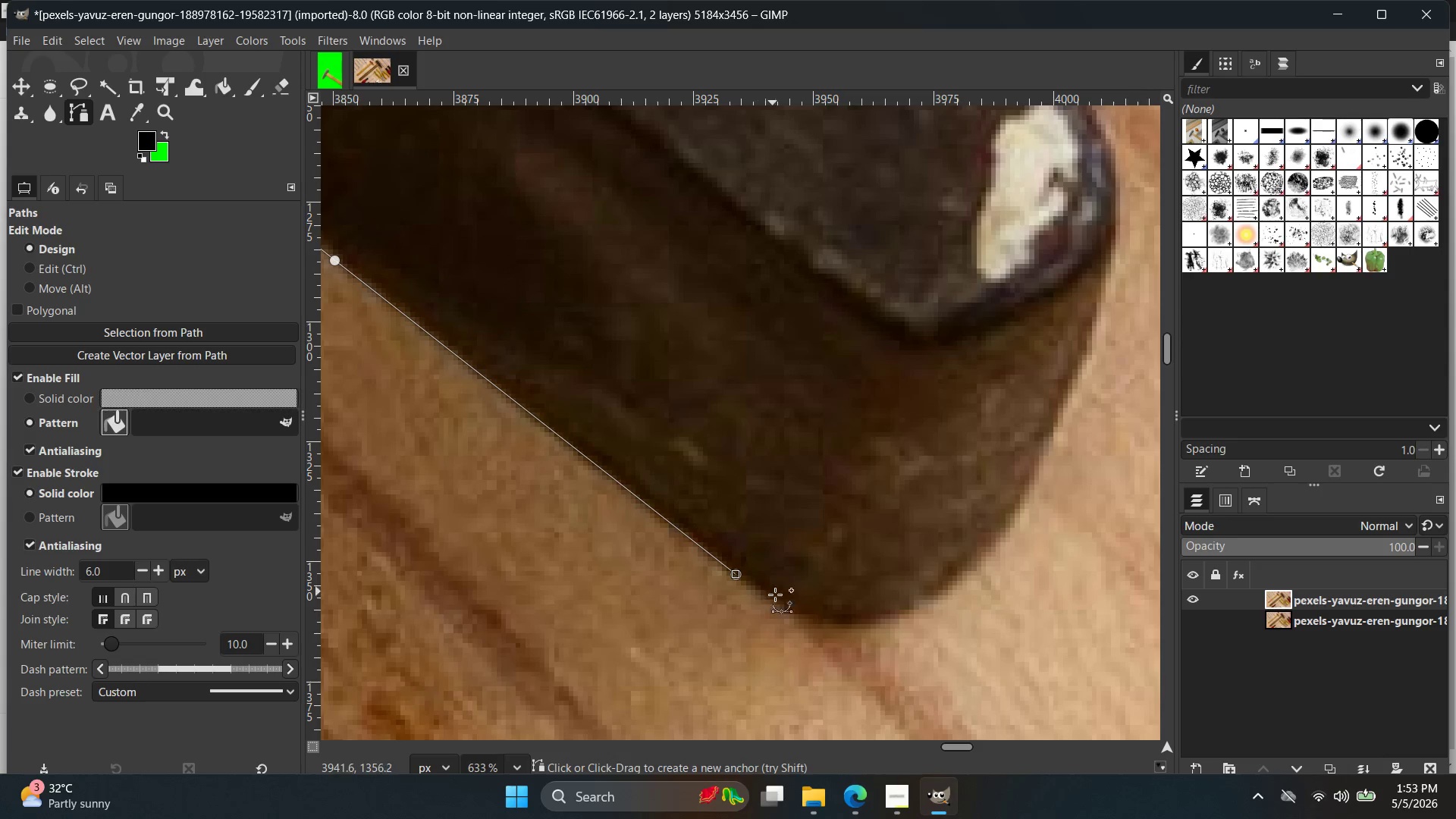 
hold_key(key=ControlLeft, duration=0.31)
 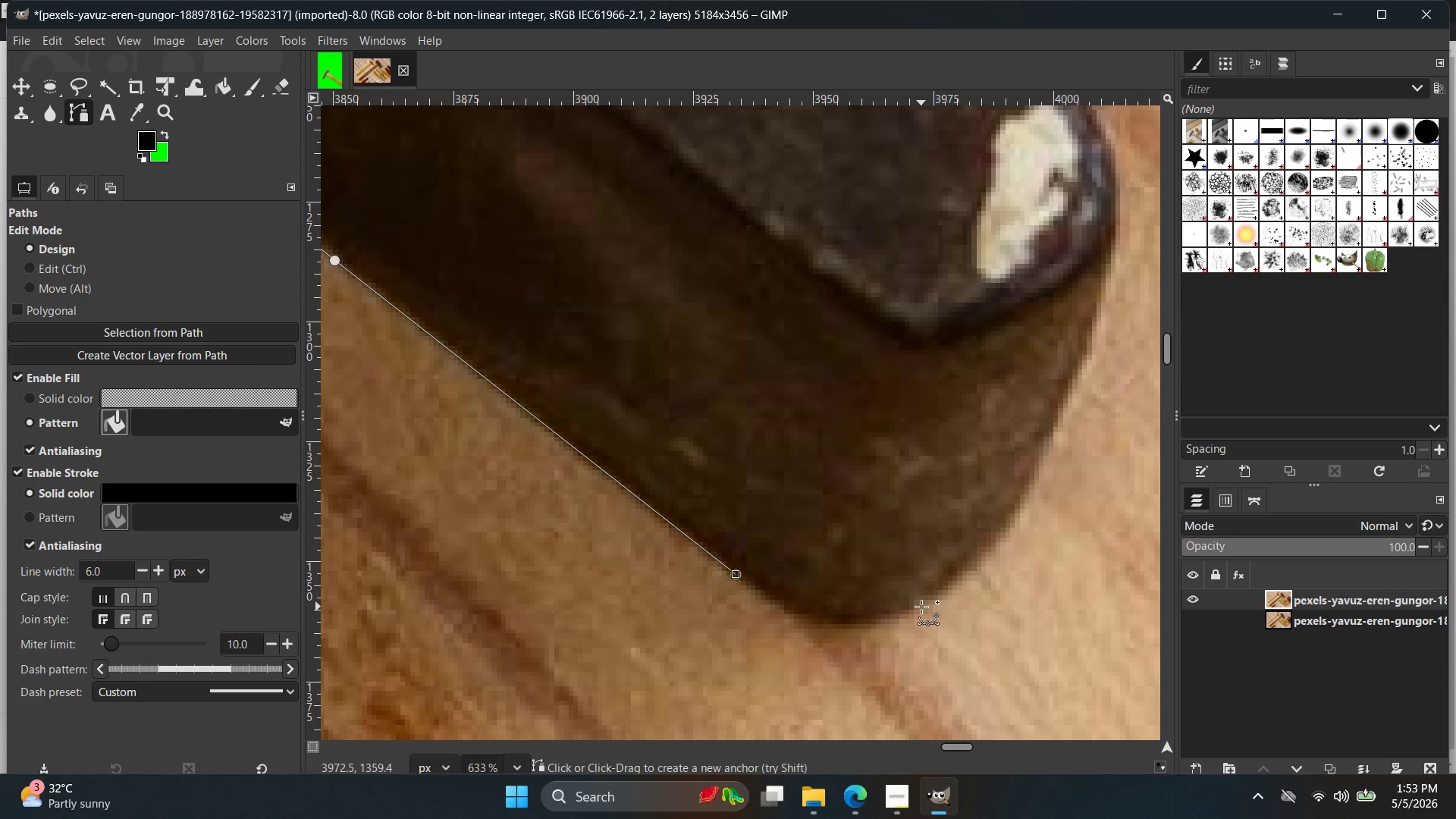 
left_click_drag(start_coordinate=[921, 607], to_coordinate=[993, 551])
 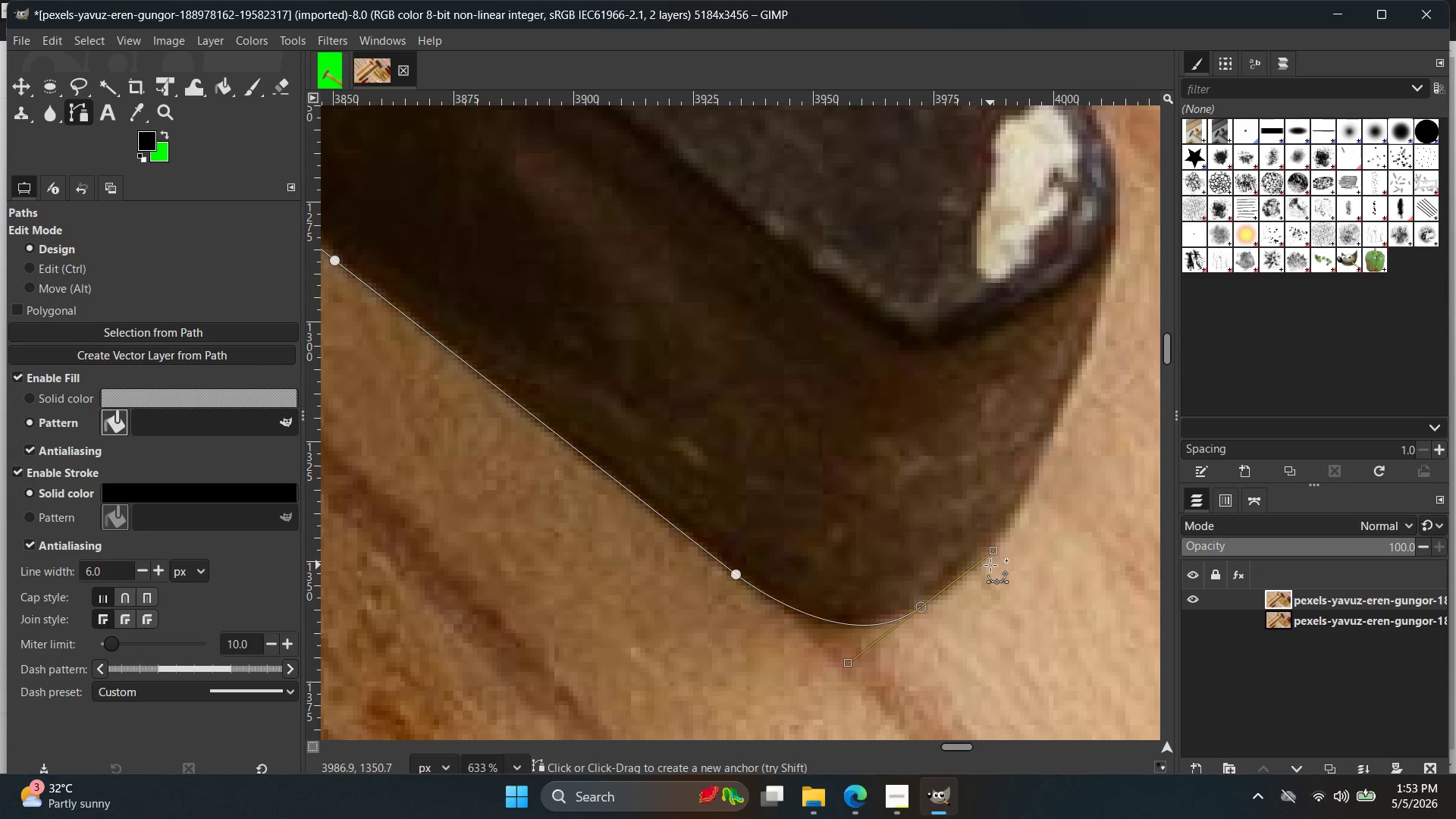 
left_click([990, 561])
 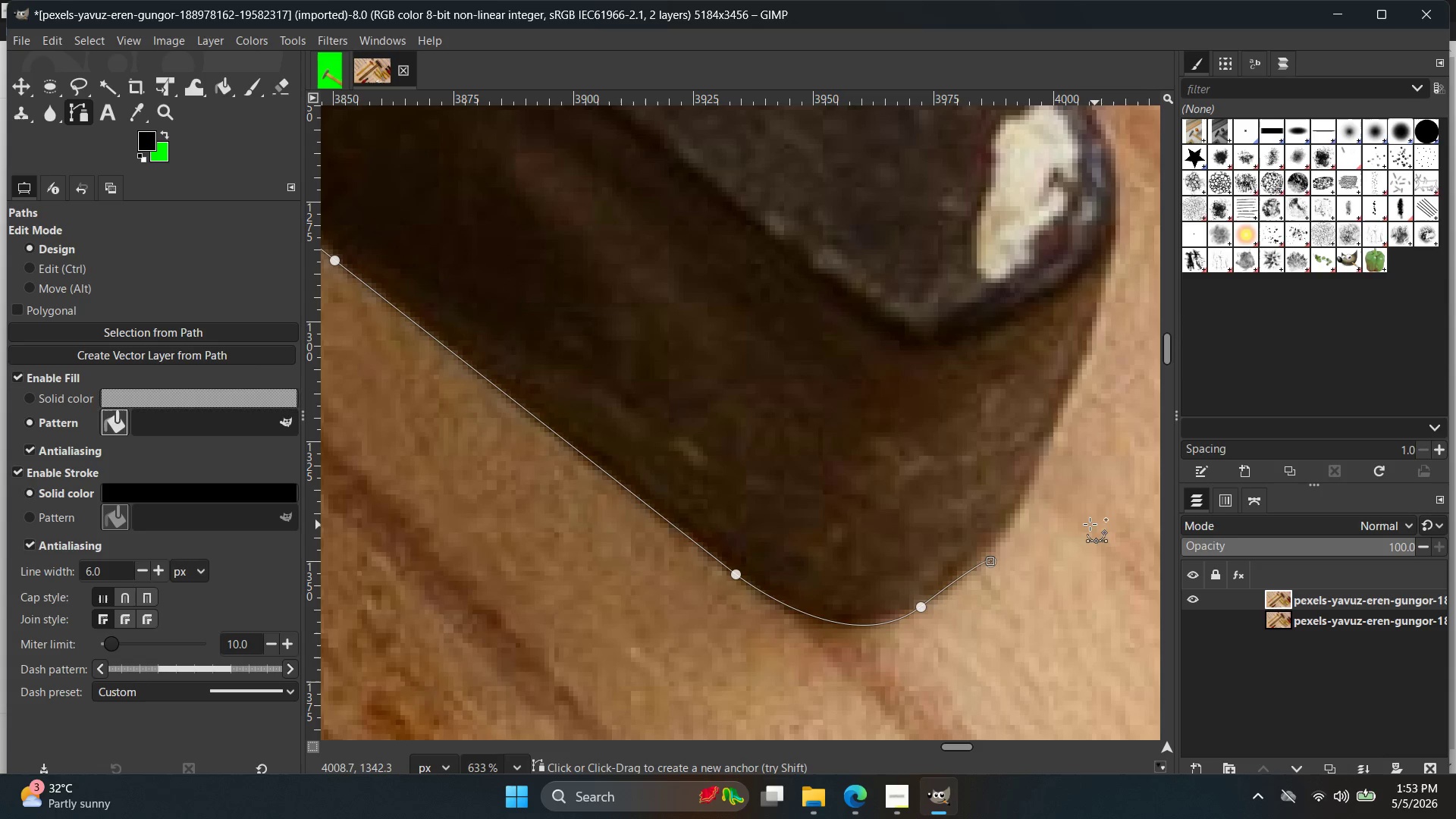 
key(Control+Z)
 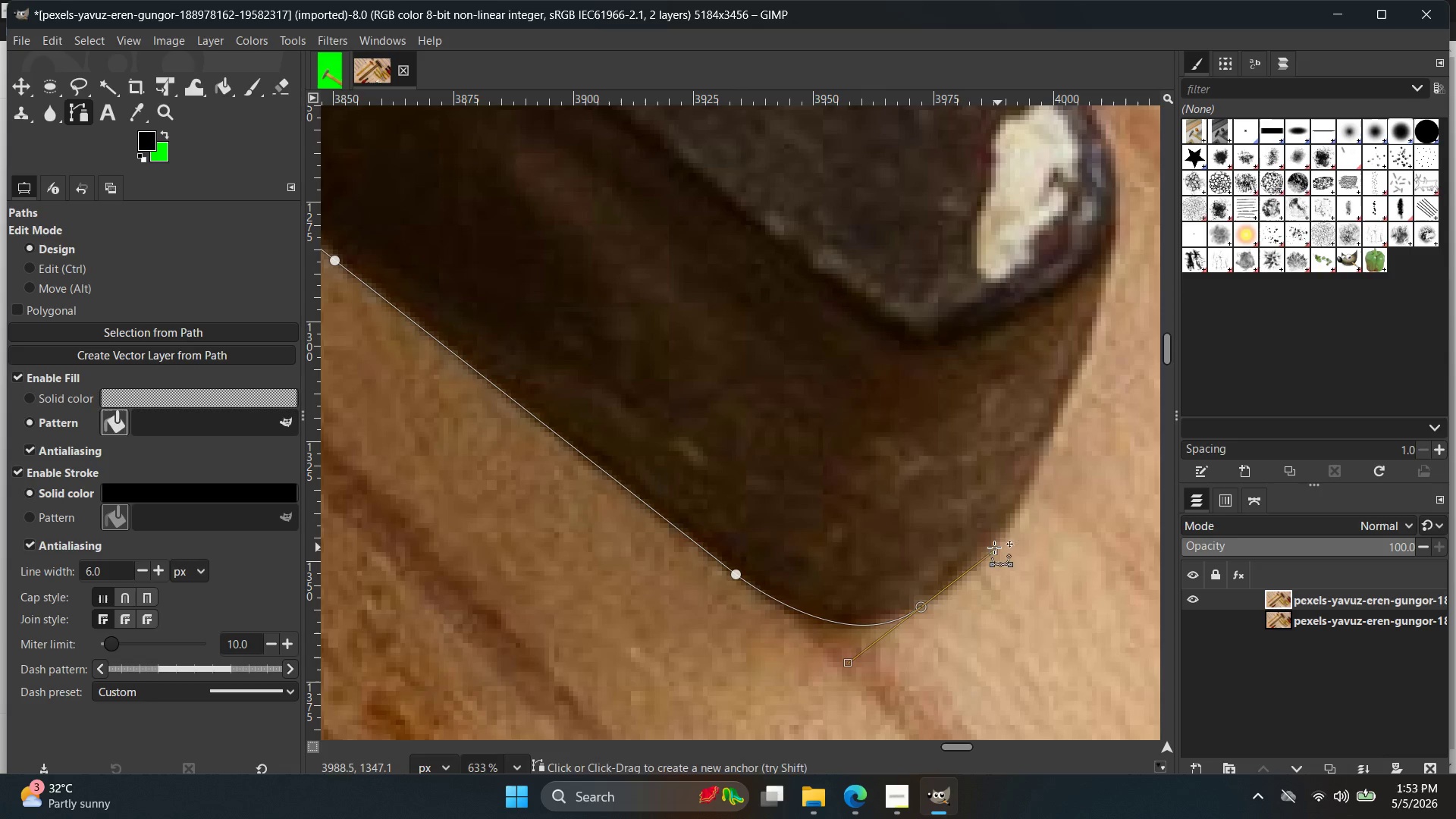 
left_click([993, 550])
 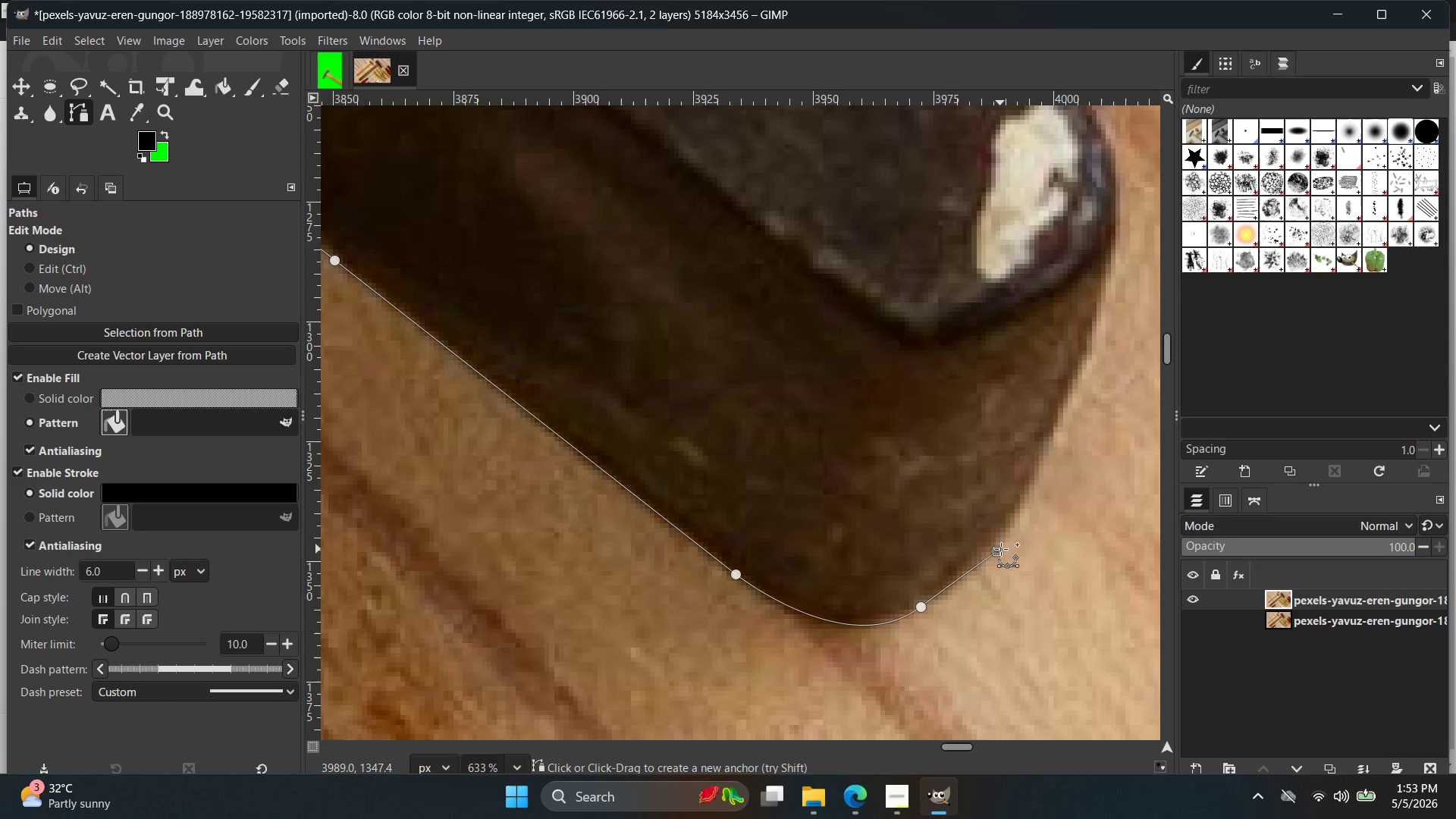 
hold_key(key=ControlLeft, duration=1.52)
 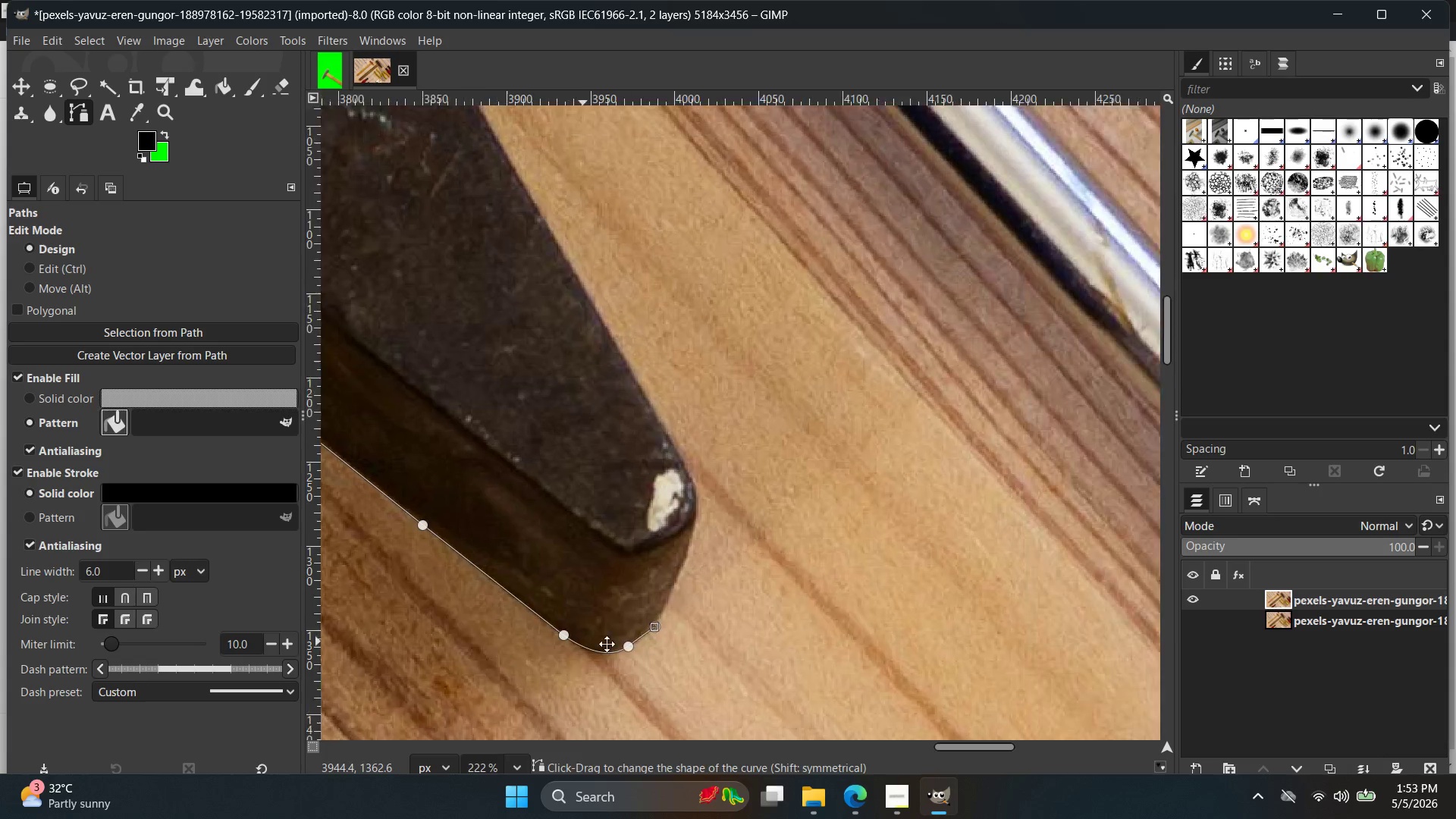 
hold_key(key=Space, duration=0.55)
 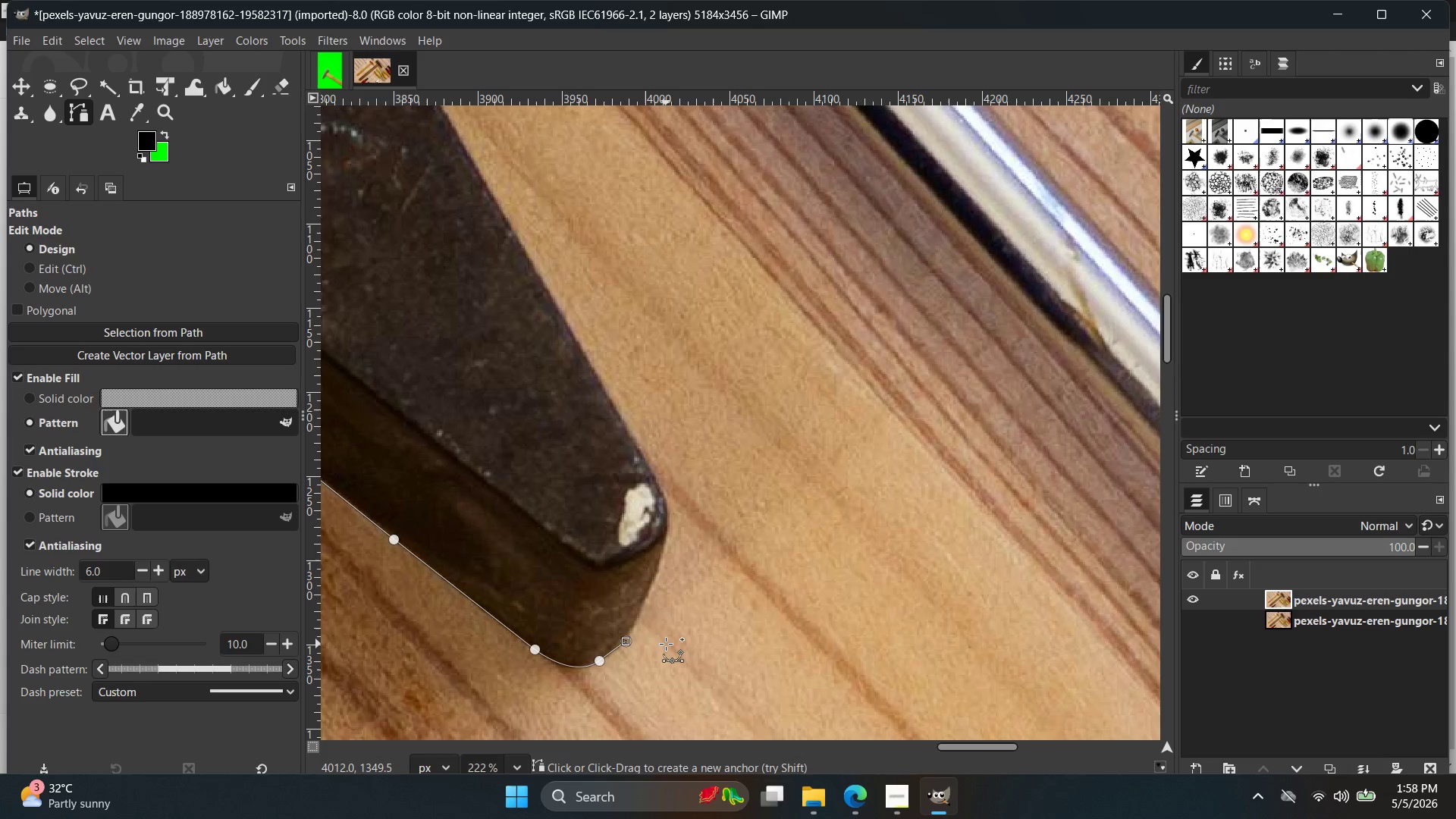 
scroll: coordinate [1044, 527], scroll_direction: down, amount: 11.0
 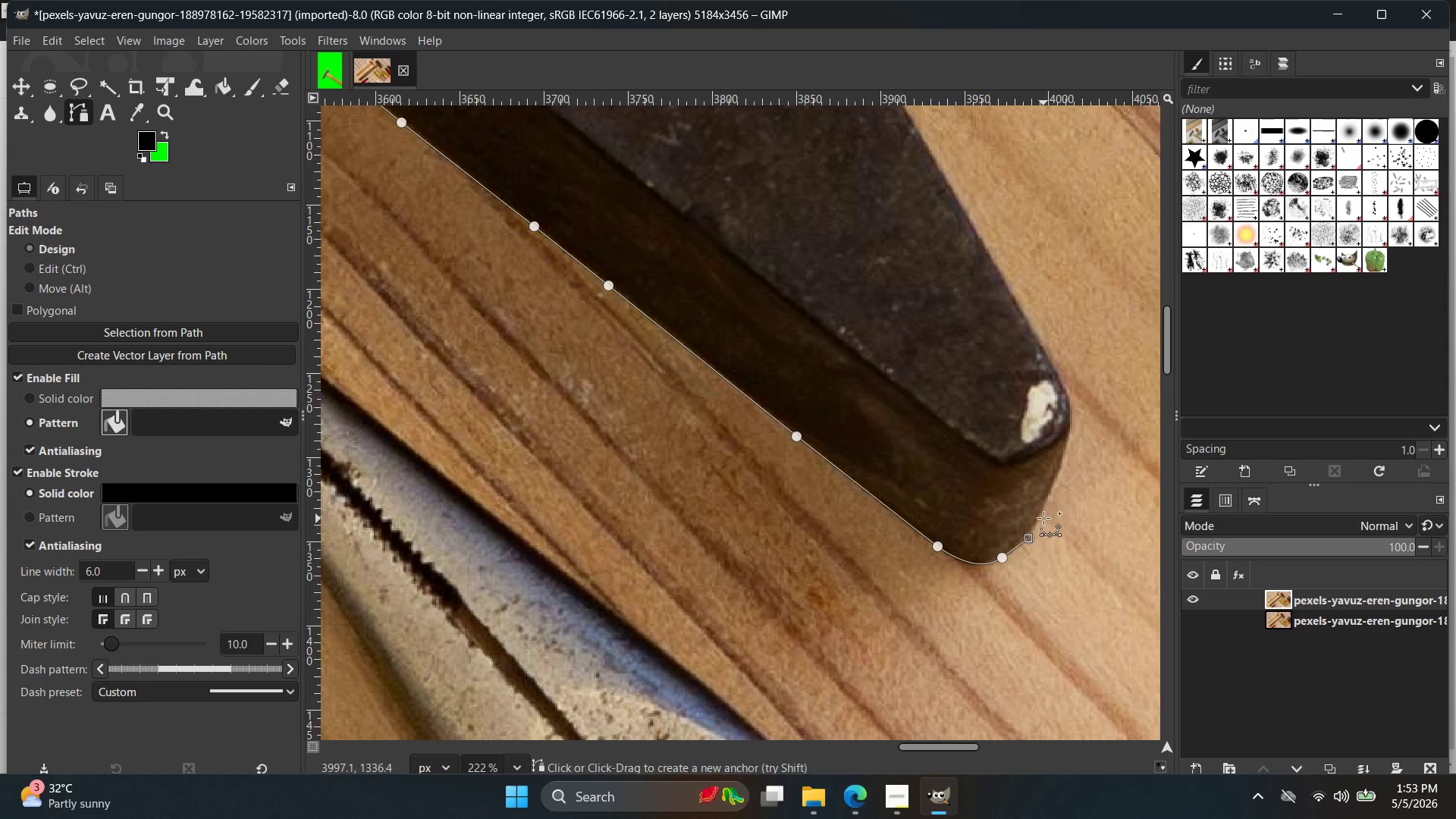 
wait(290.22)
 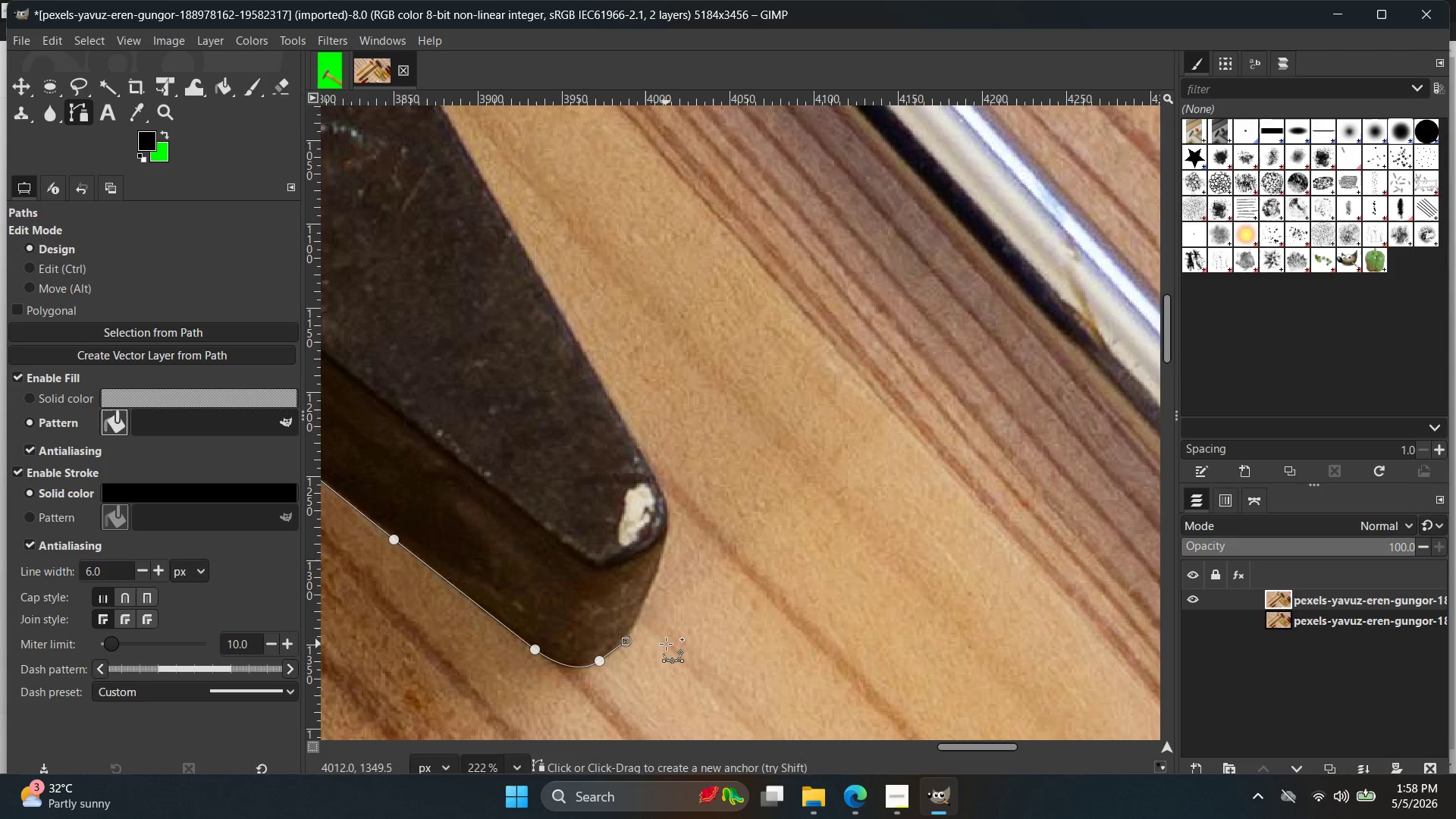 
hold_key(key=ControlLeft, duration=2.16)
scroll: coordinate [647, 607], scroll_direction: up, amount: 18.0
 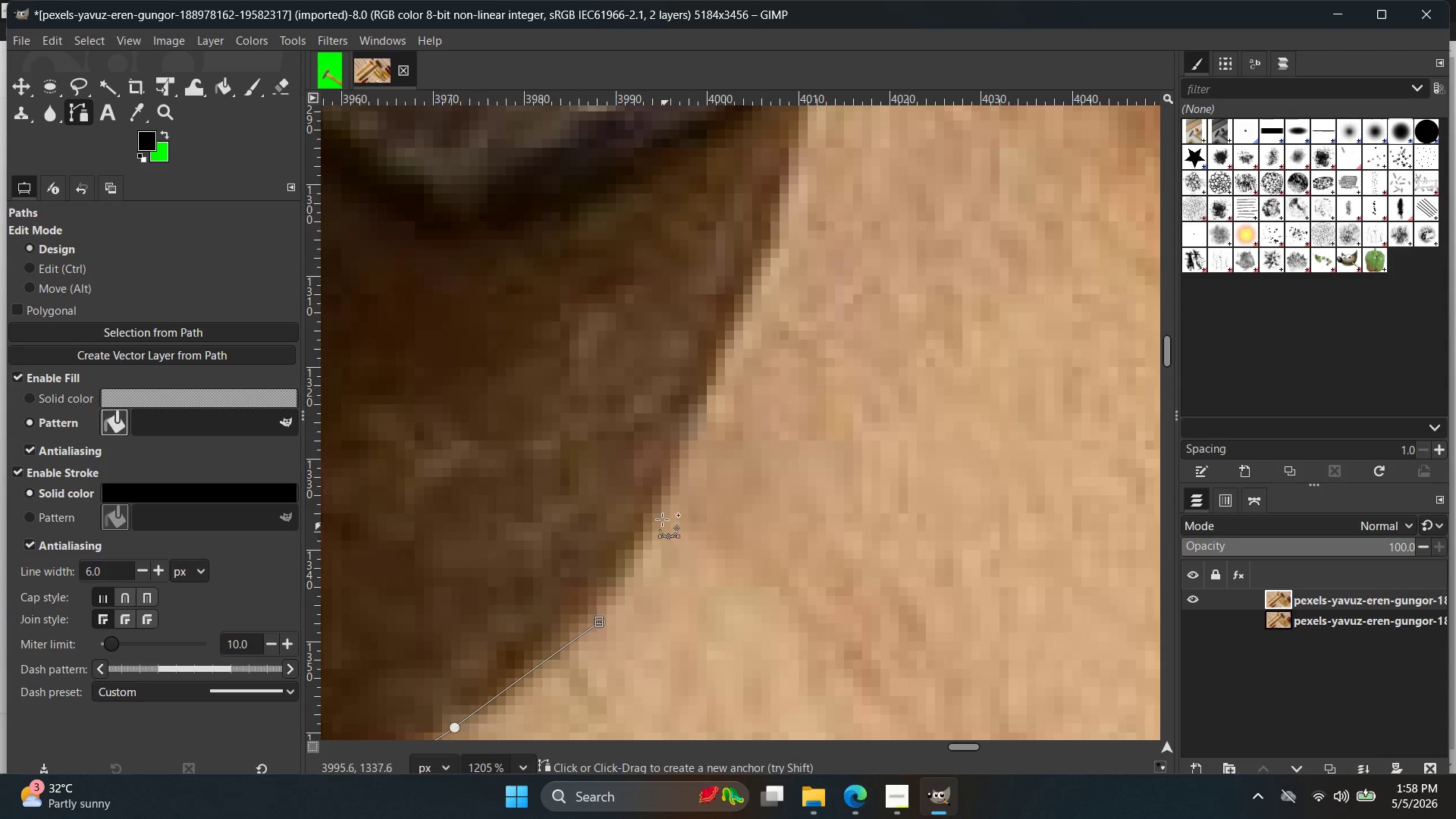 
left_click_drag(start_coordinate=[662, 510], to_coordinate=[689, 419])
 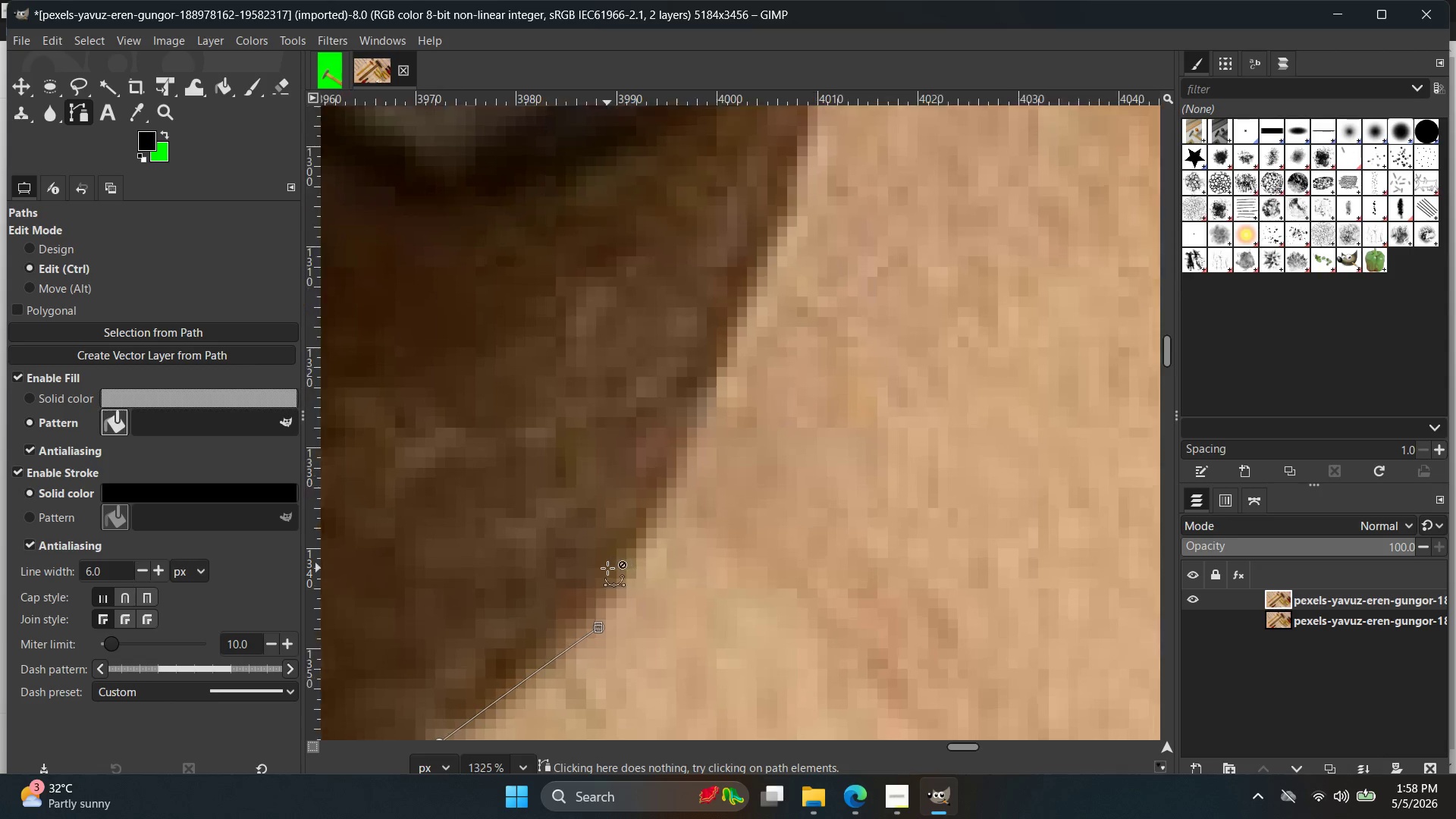 
left_click([689, 419])
 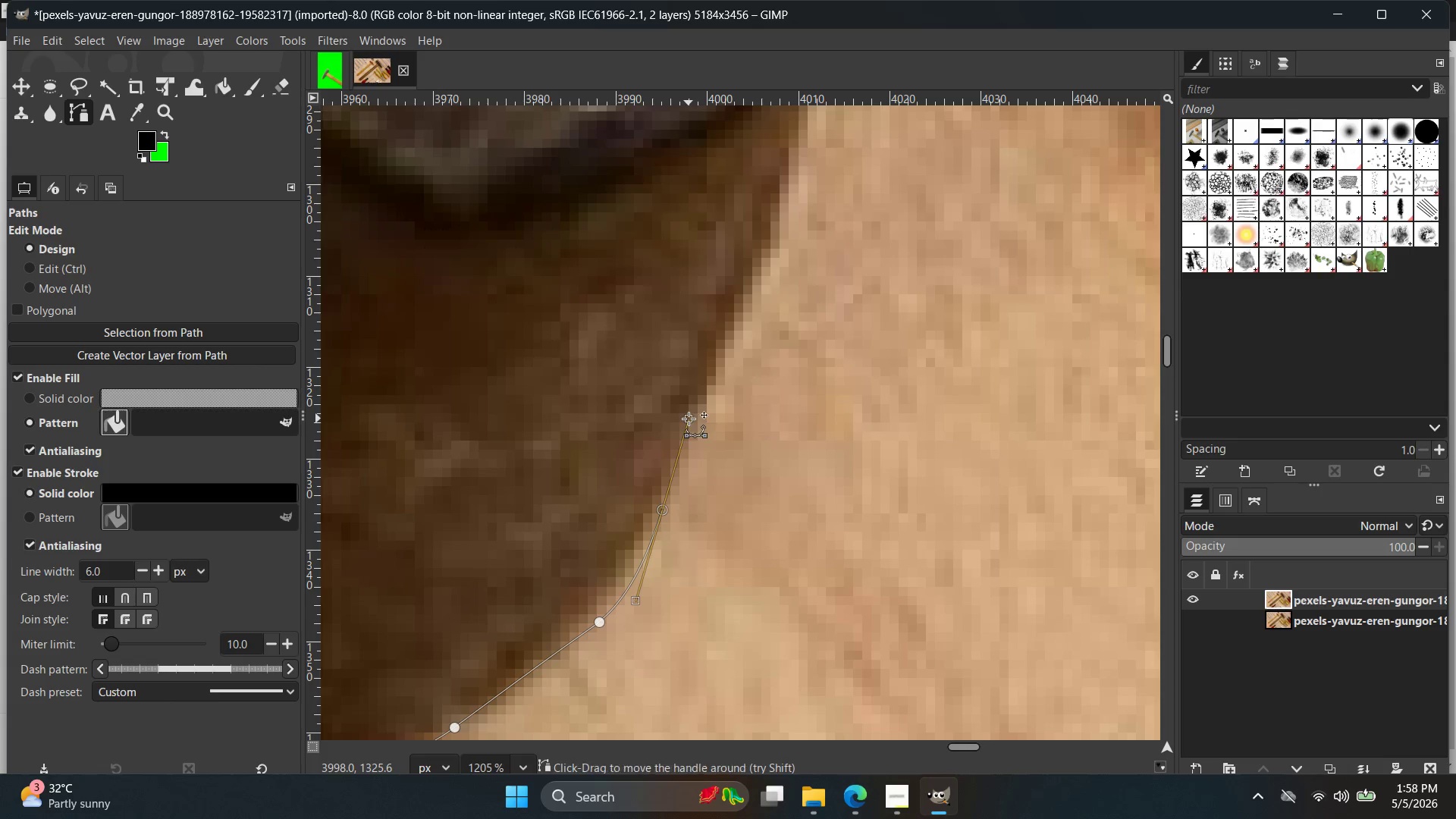 
key(Control+Z)
 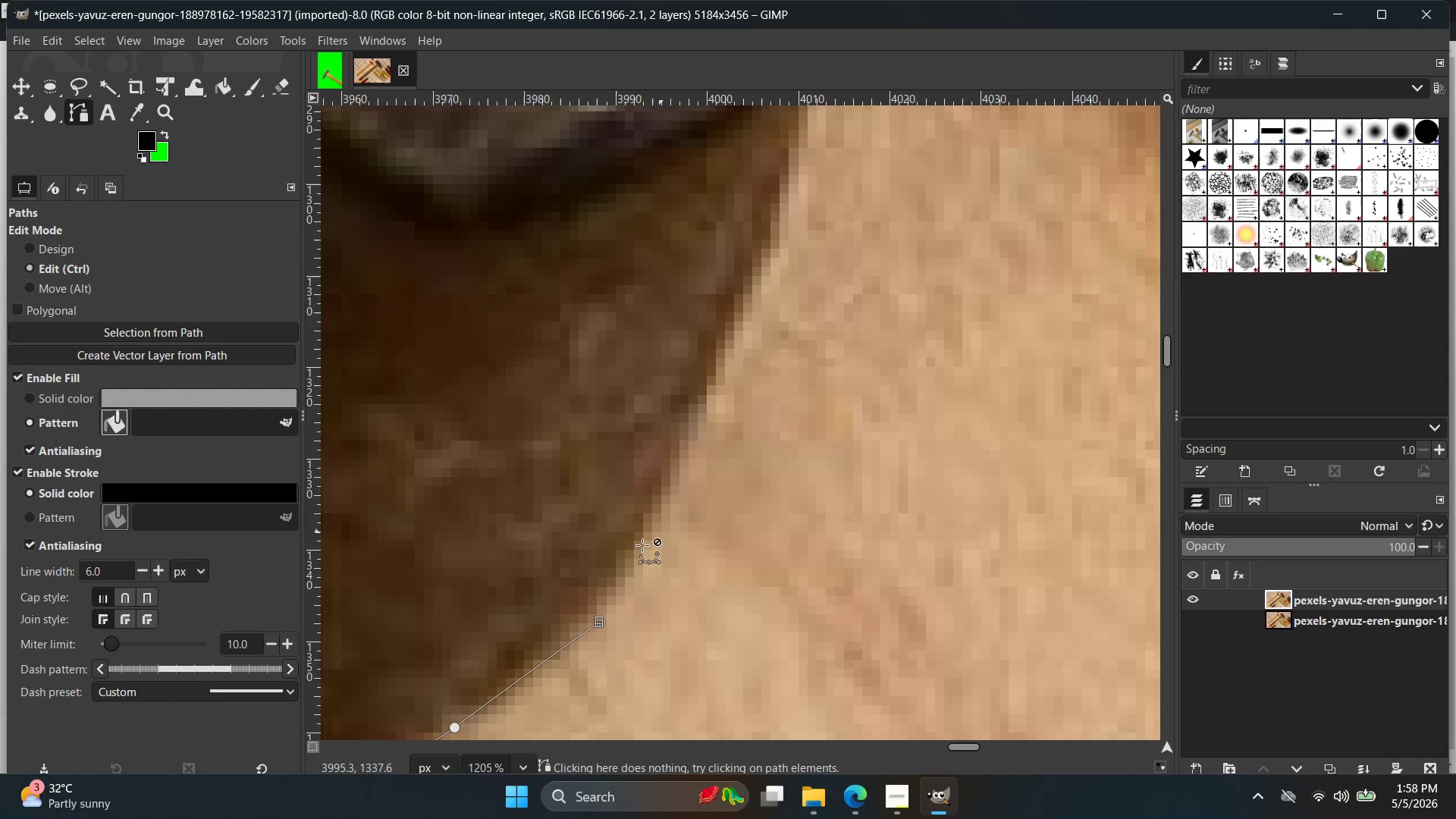 
left_click([654, 531])
 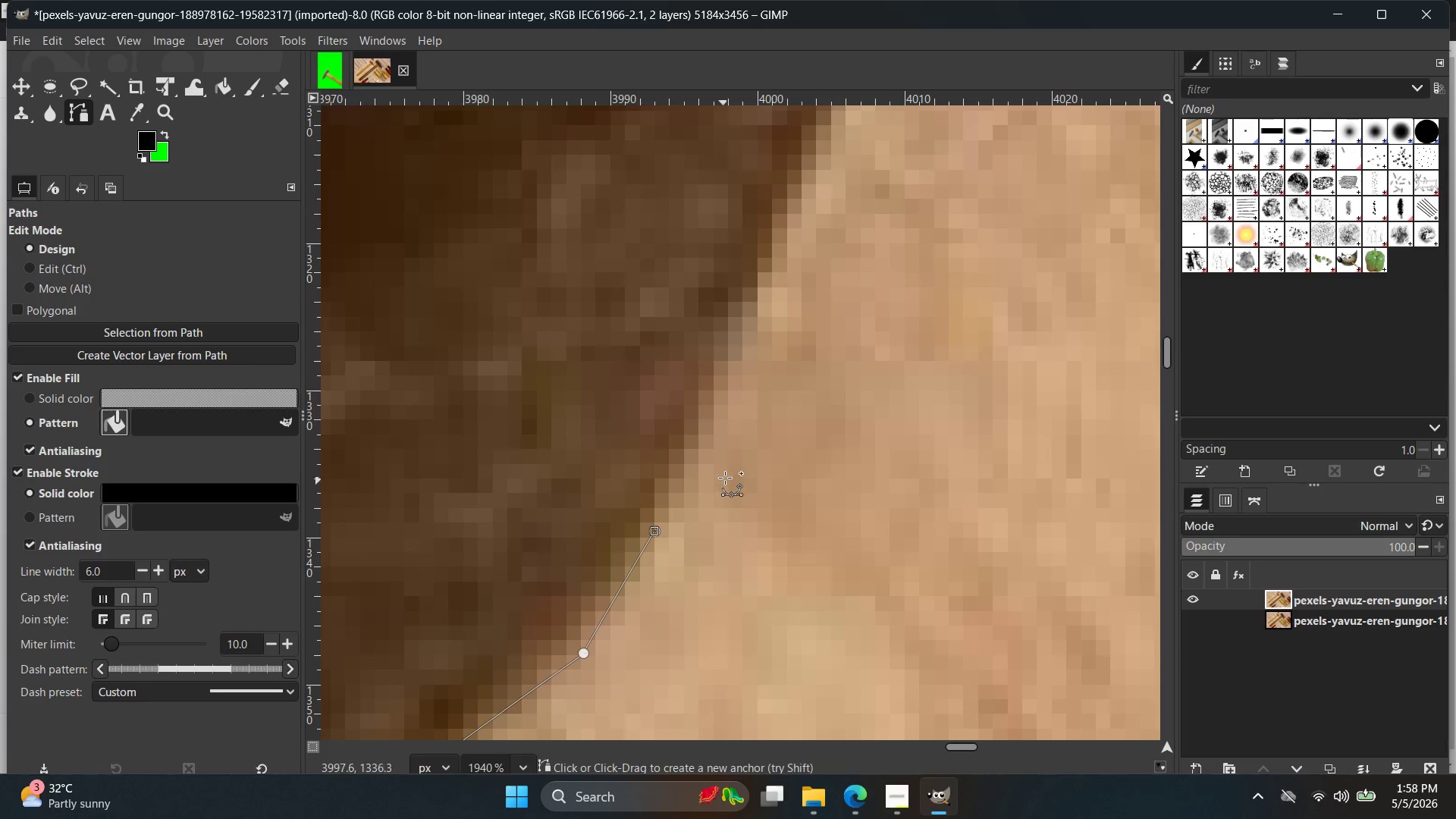 
scroll: coordinate [655, 572], scroll_direction: up, amount: 5.0
 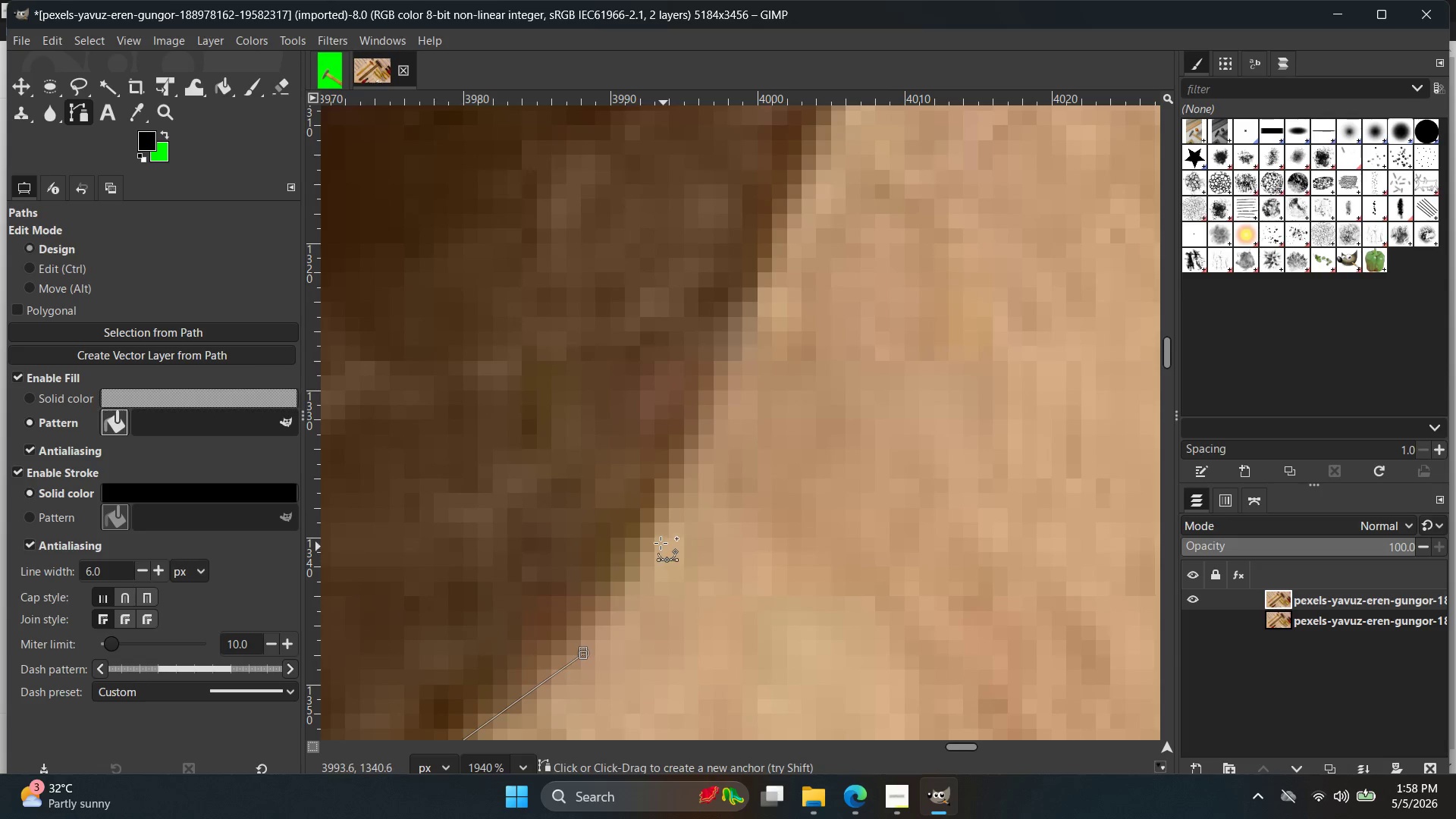 
key(Control+Z)
 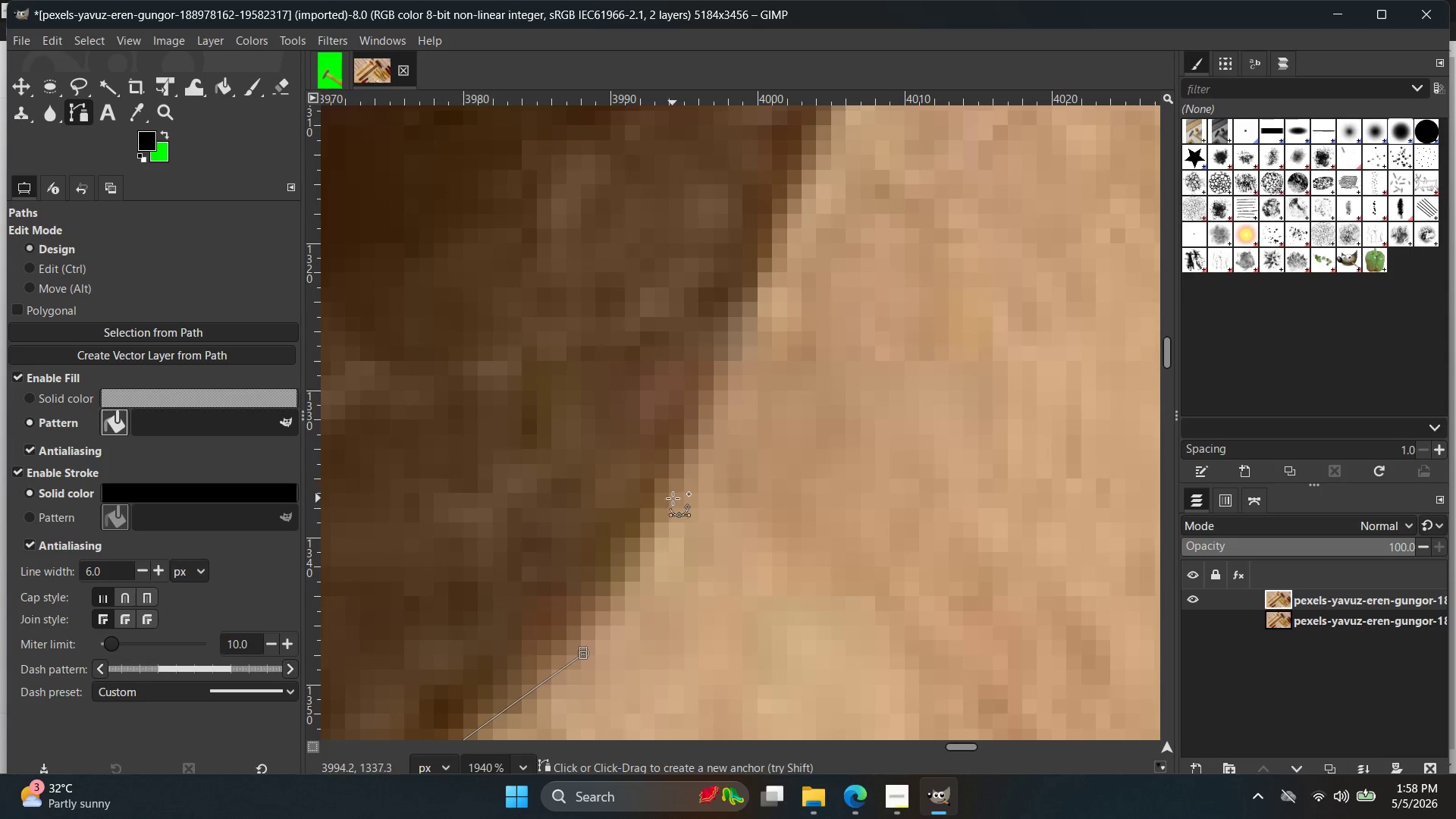 
left_click_drag(start_coordinate=[675, 500], to_coordinate=[695, 408])
 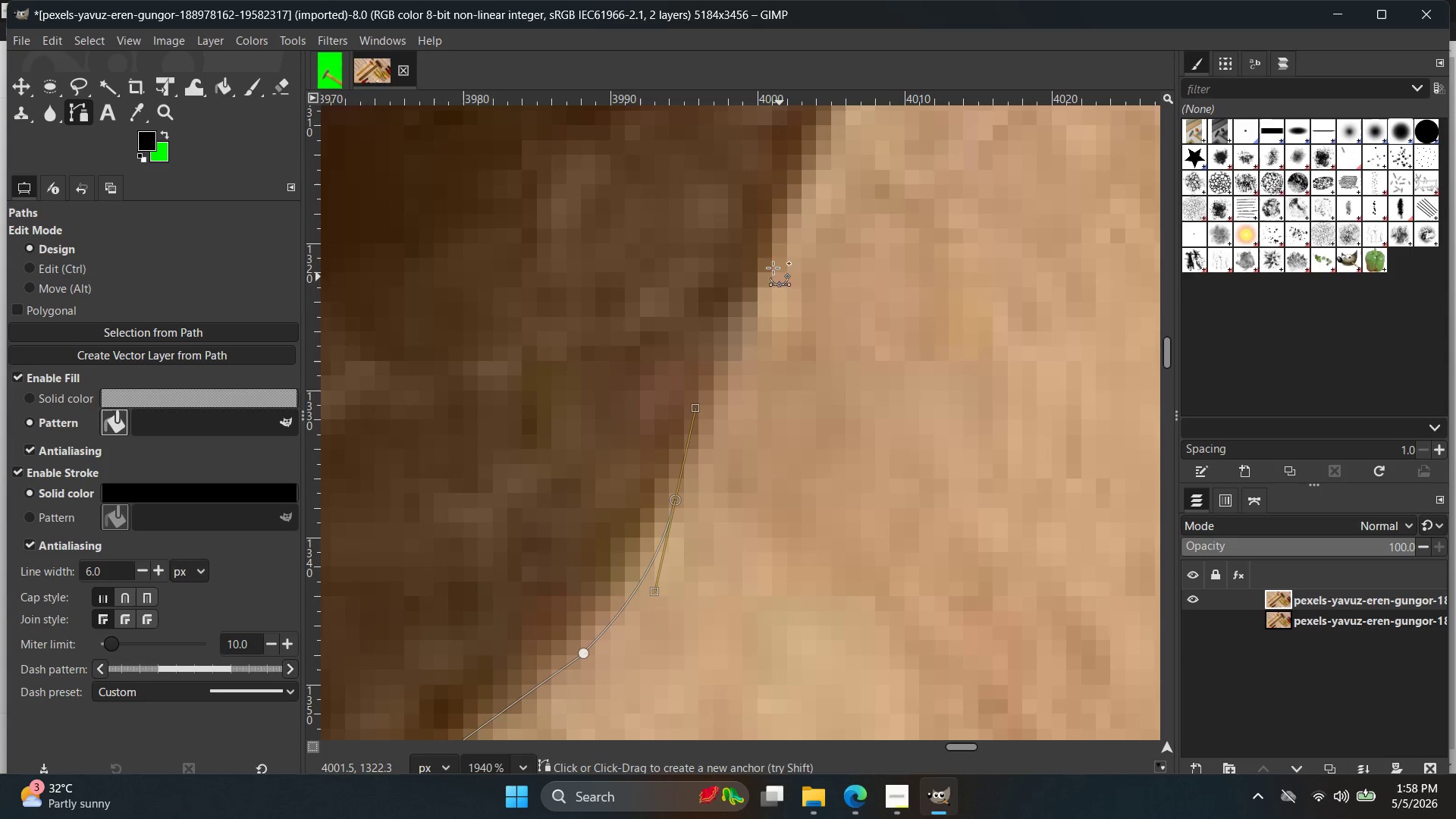 
left_click([783, 201])
 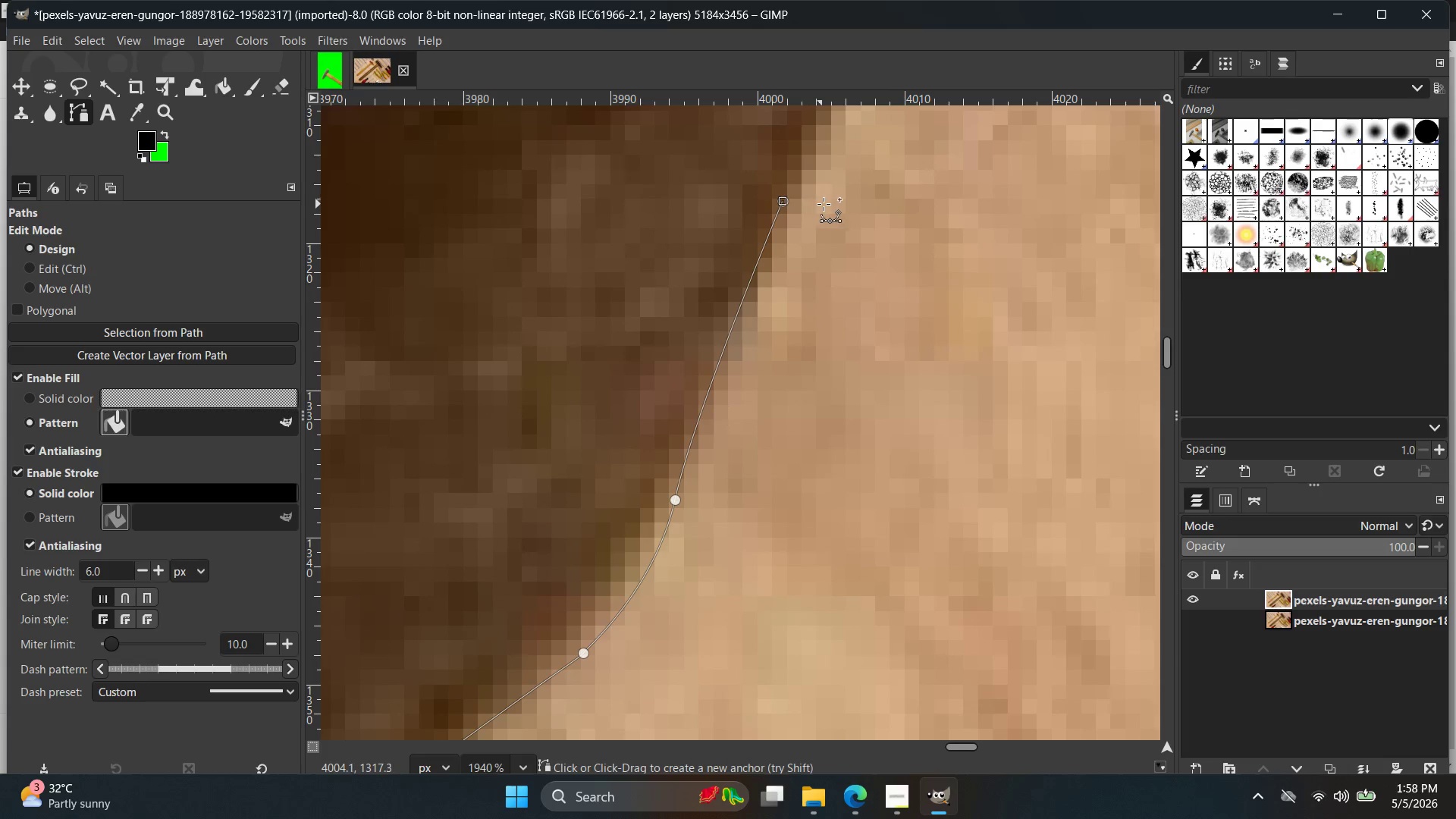 
key(Control+ControlLeft)
 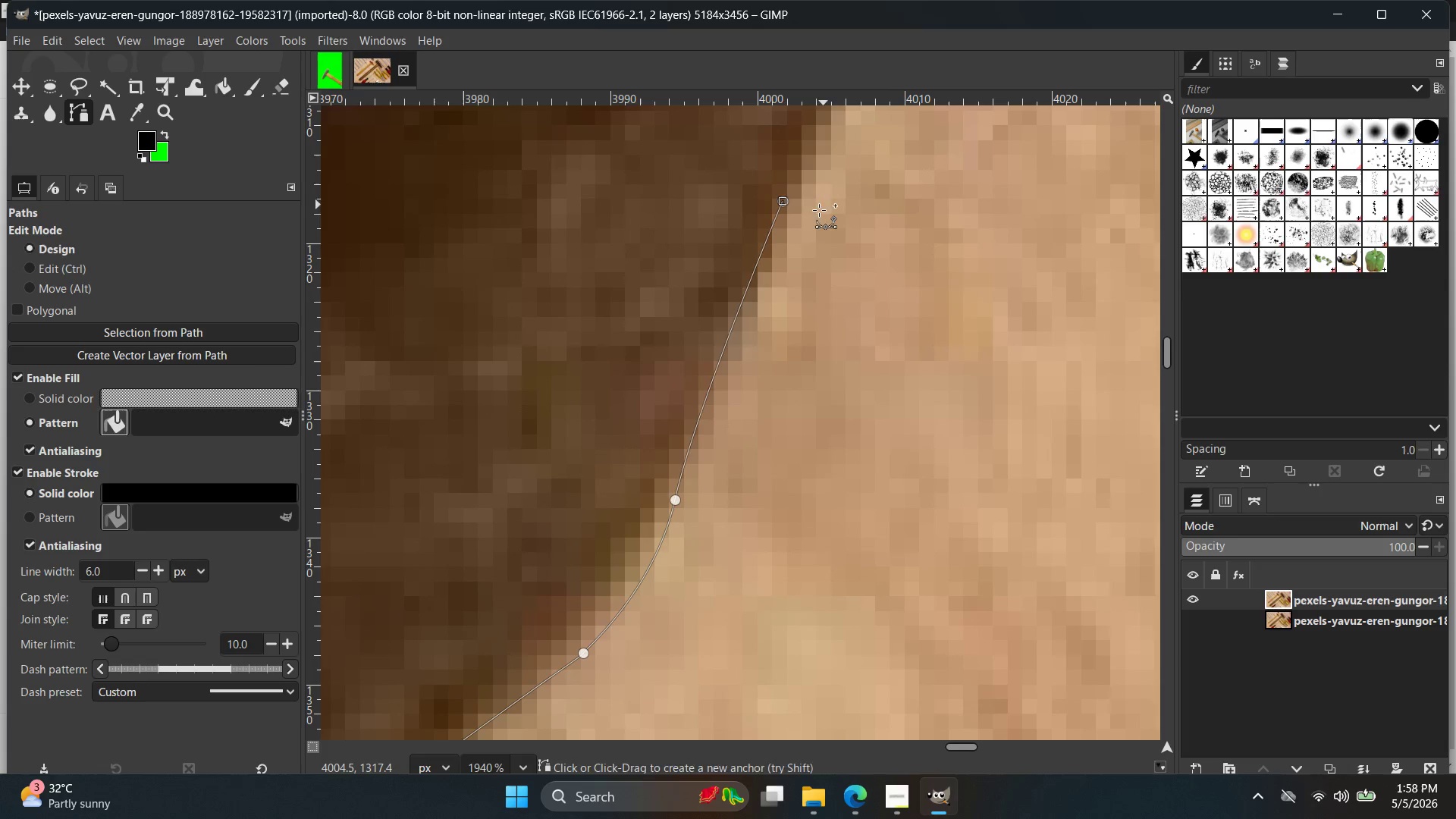 
key(Control+Z)
 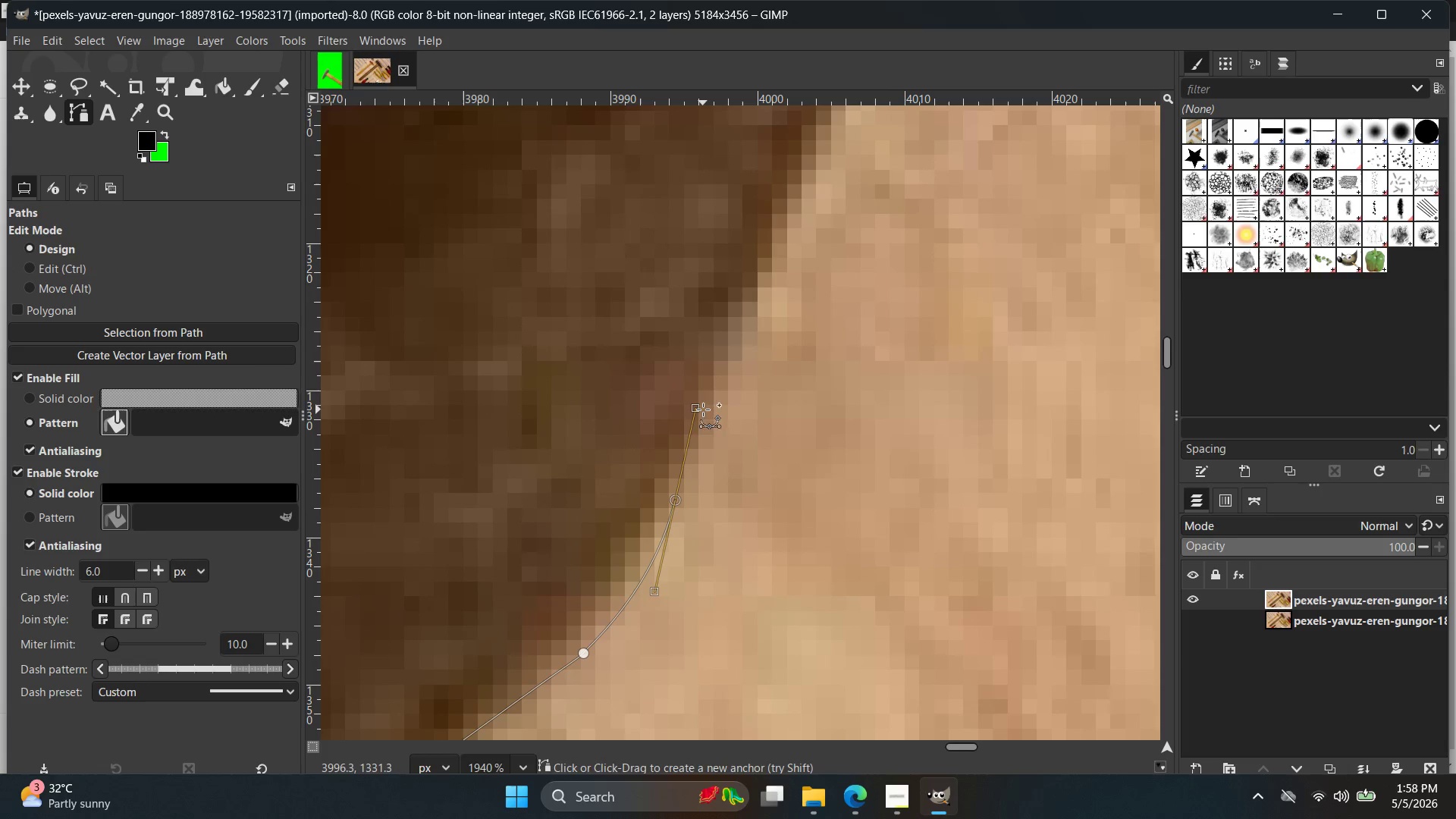 
left_click_drag(start_coordinate=[699, 408], to_coordinate=[731, 389])
 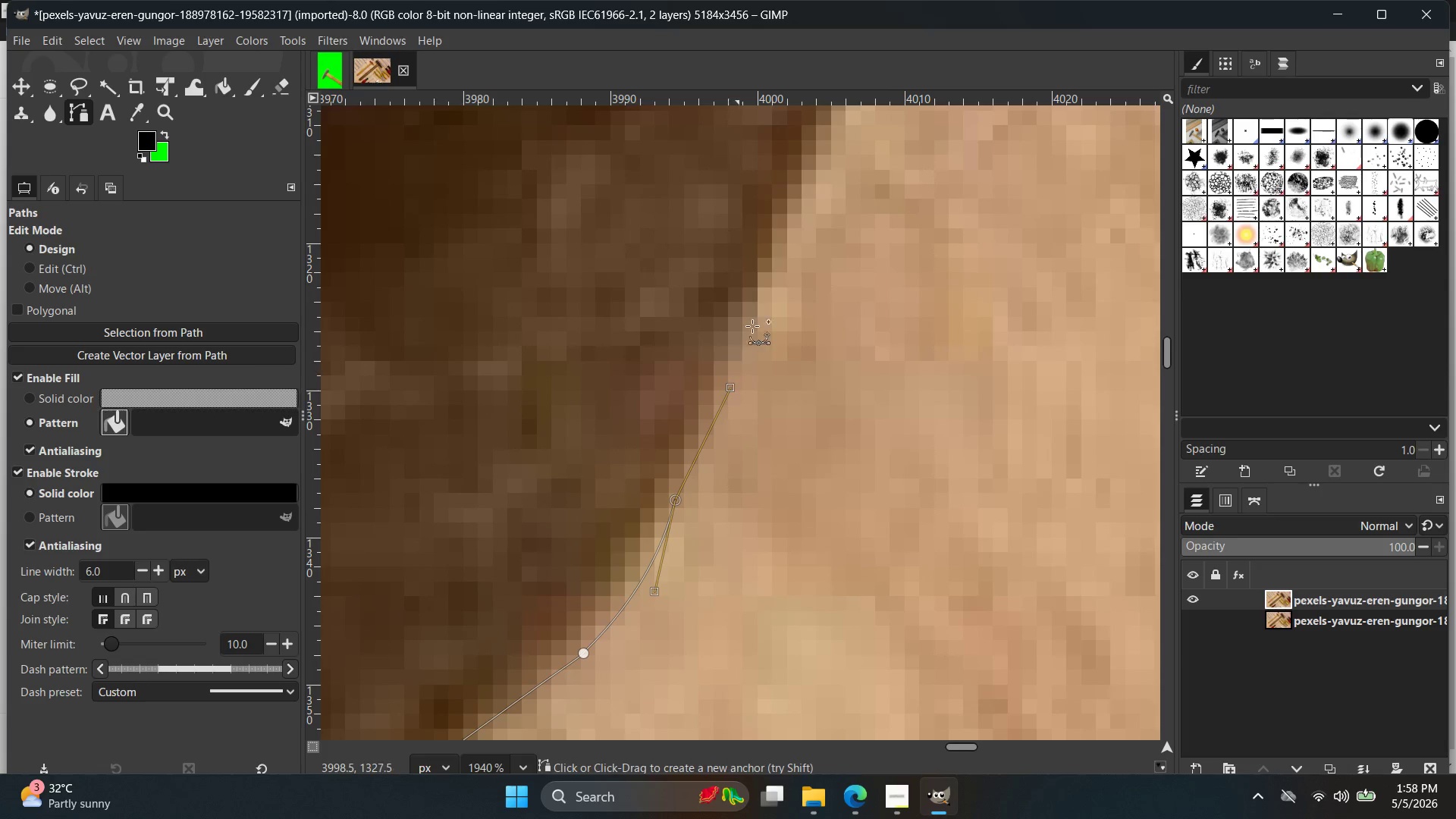 
double_click([794, 252])
 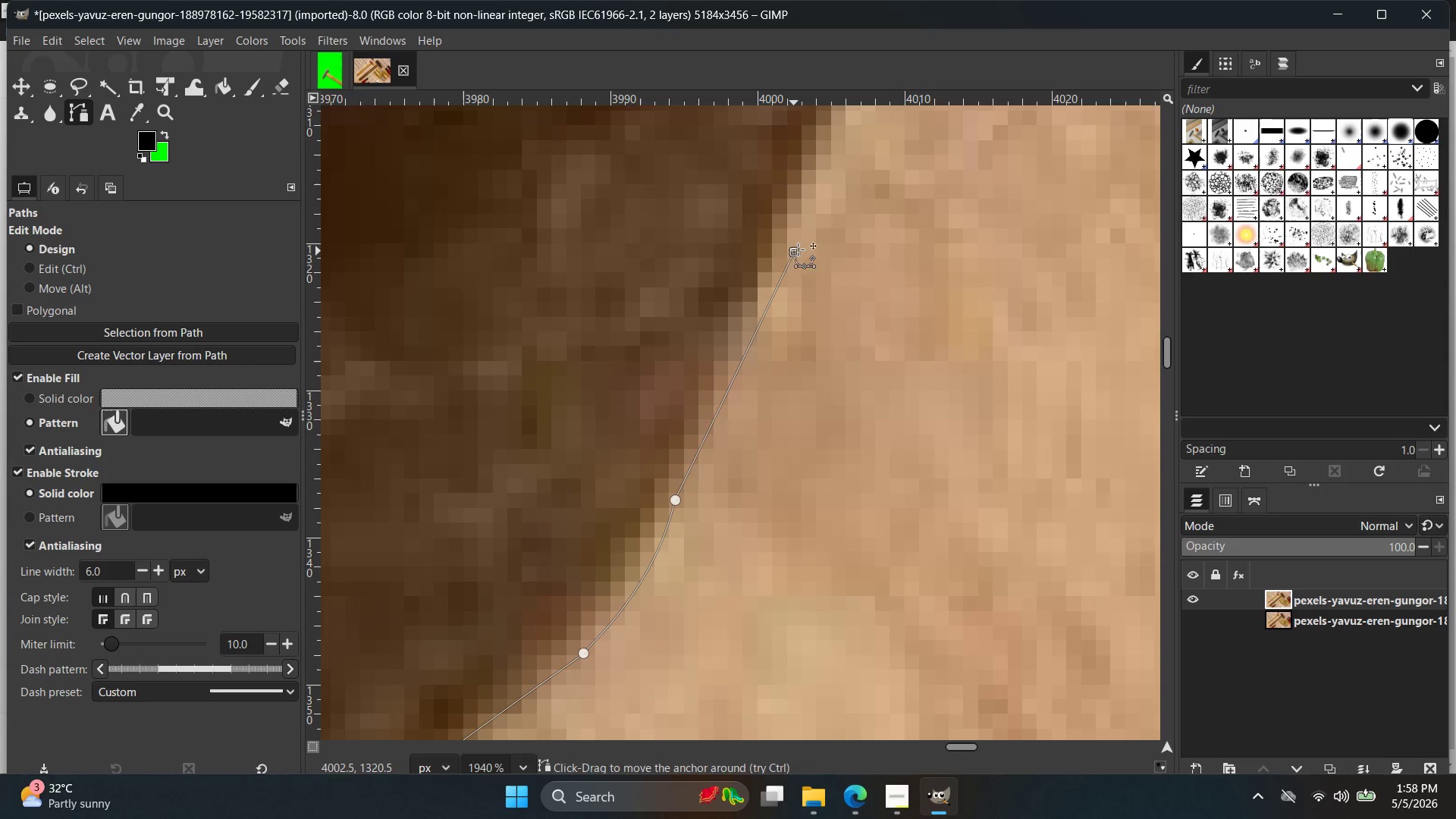 
hold_key(key=ControlLeft, duration=1.2)
scroll: coordinate [867, 286], scroll_direction: down, amount: 1.0
 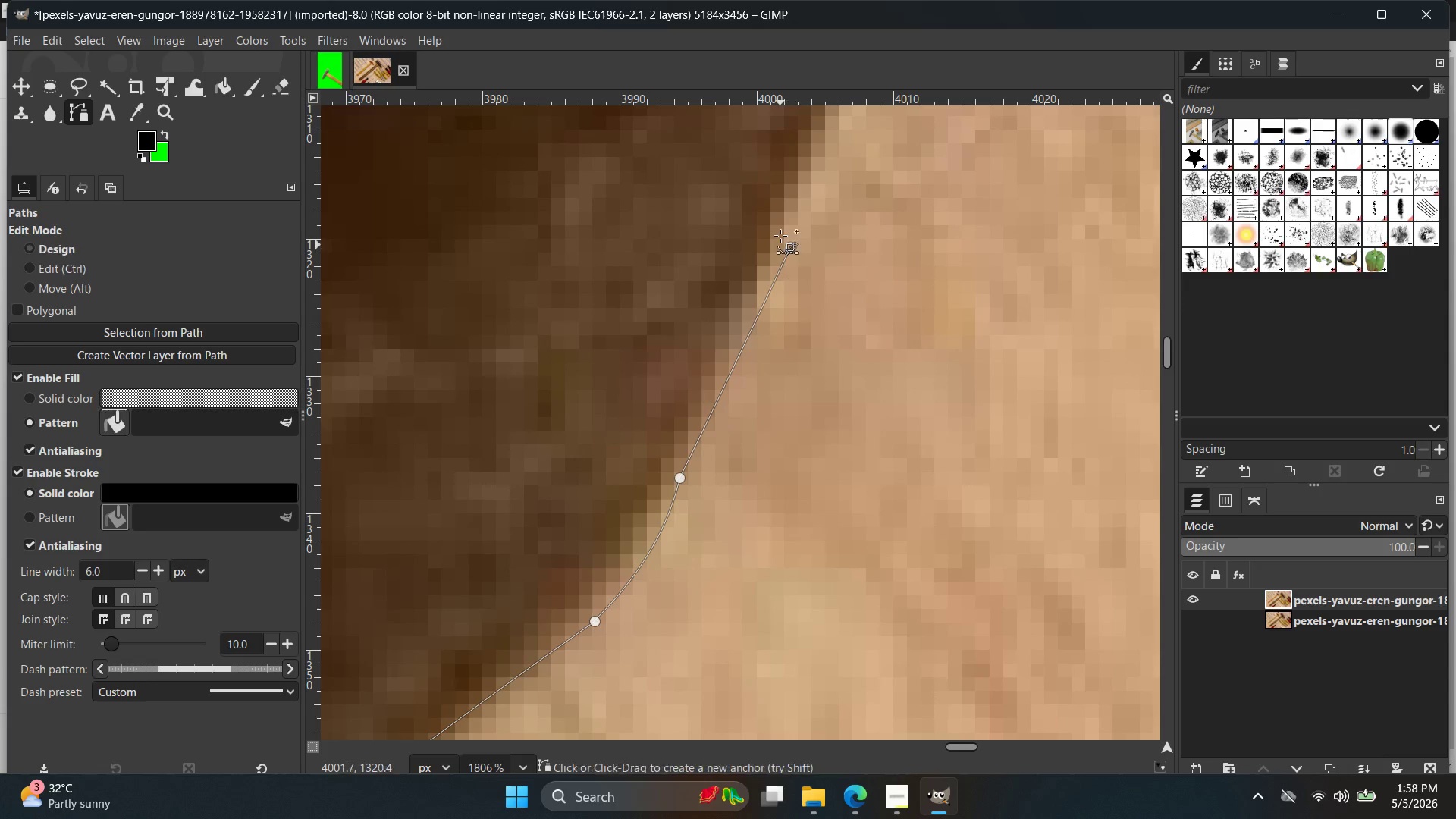 
key(Control+ControlLeft)
 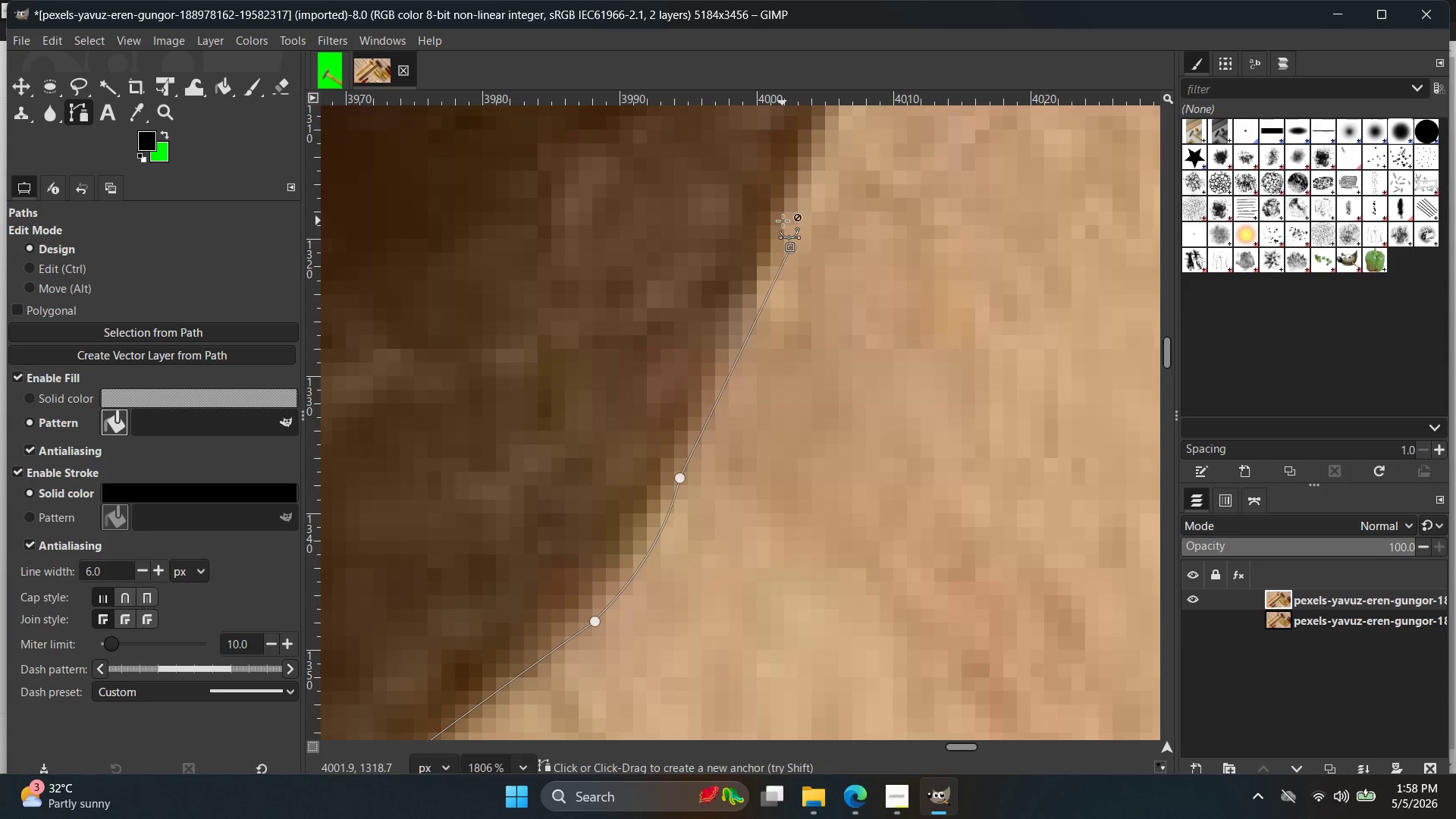 
key(Control+Z)
 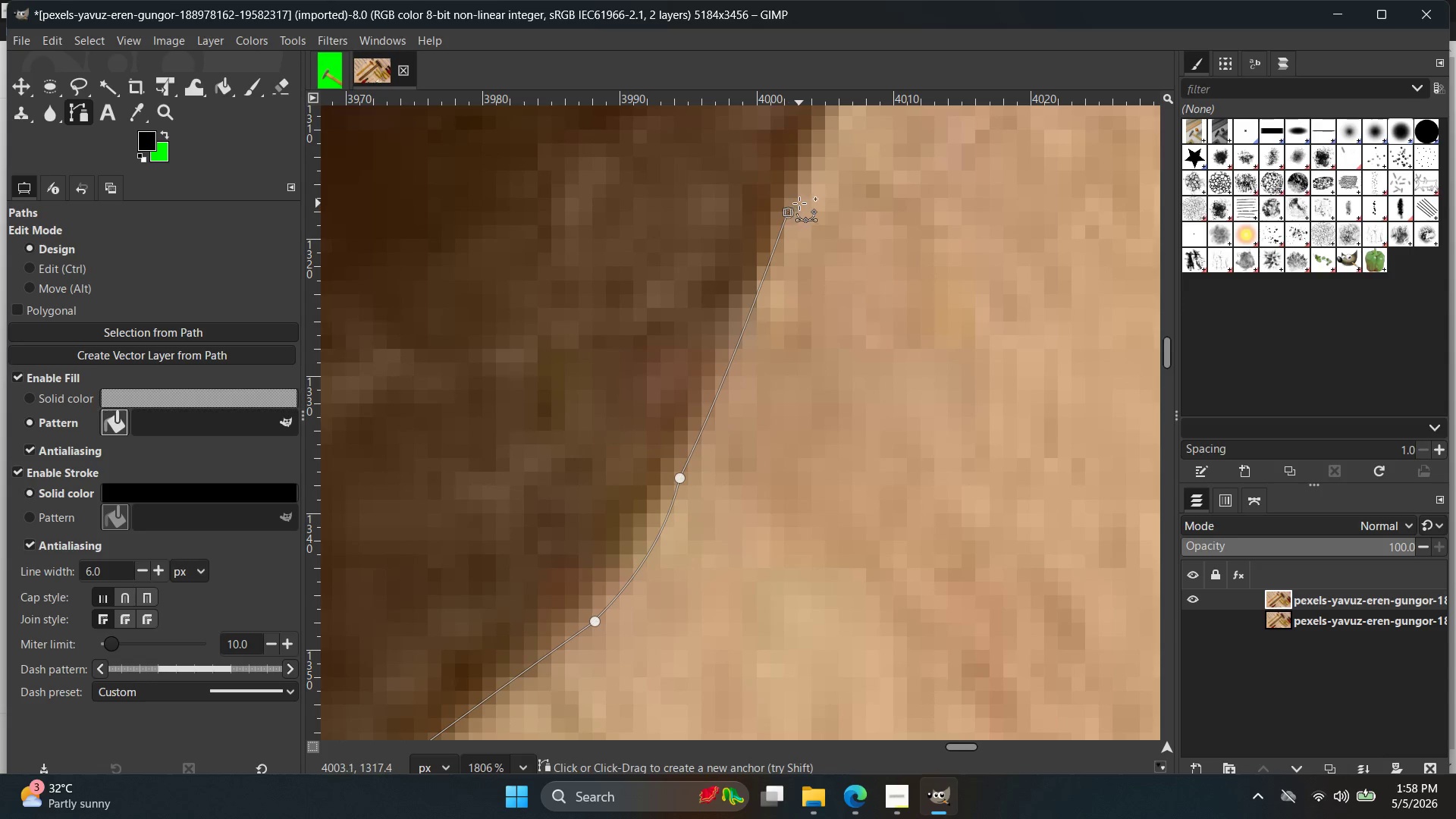 
key(Control+Z)
 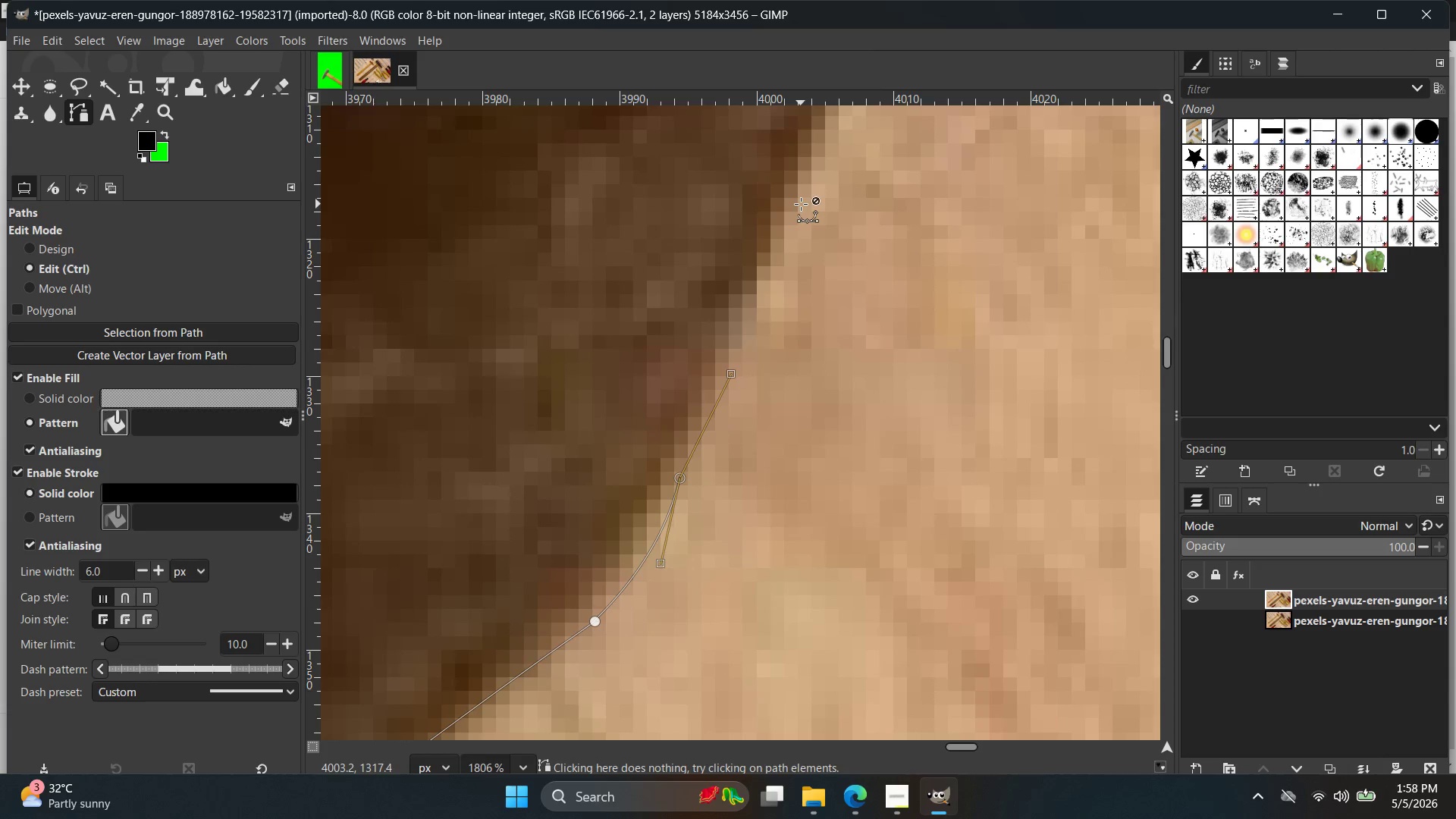 
scroll: coordinate [801, 204], scroll_direction: down, amount: 4.0
 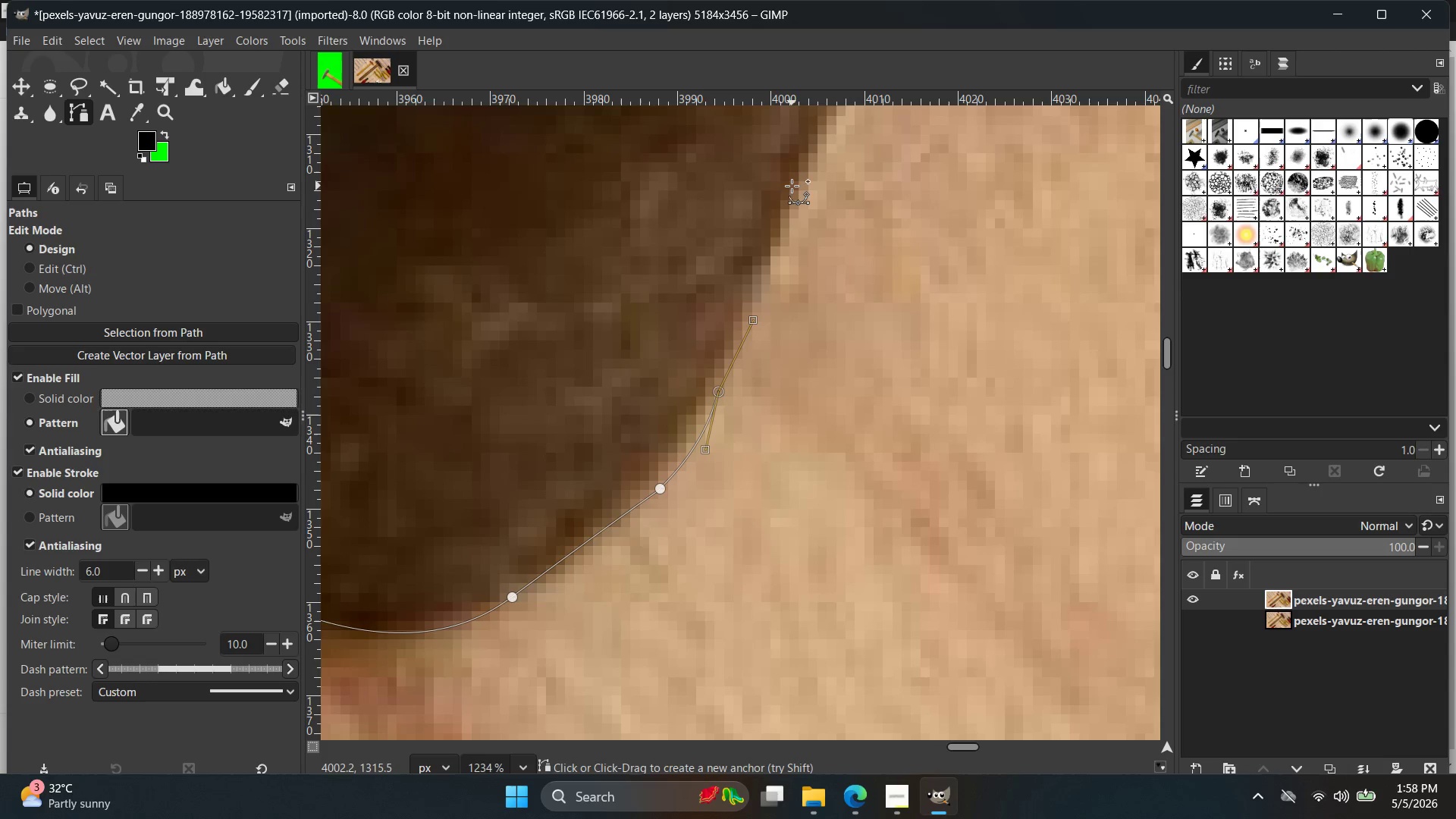 
double_click([800, 181])
 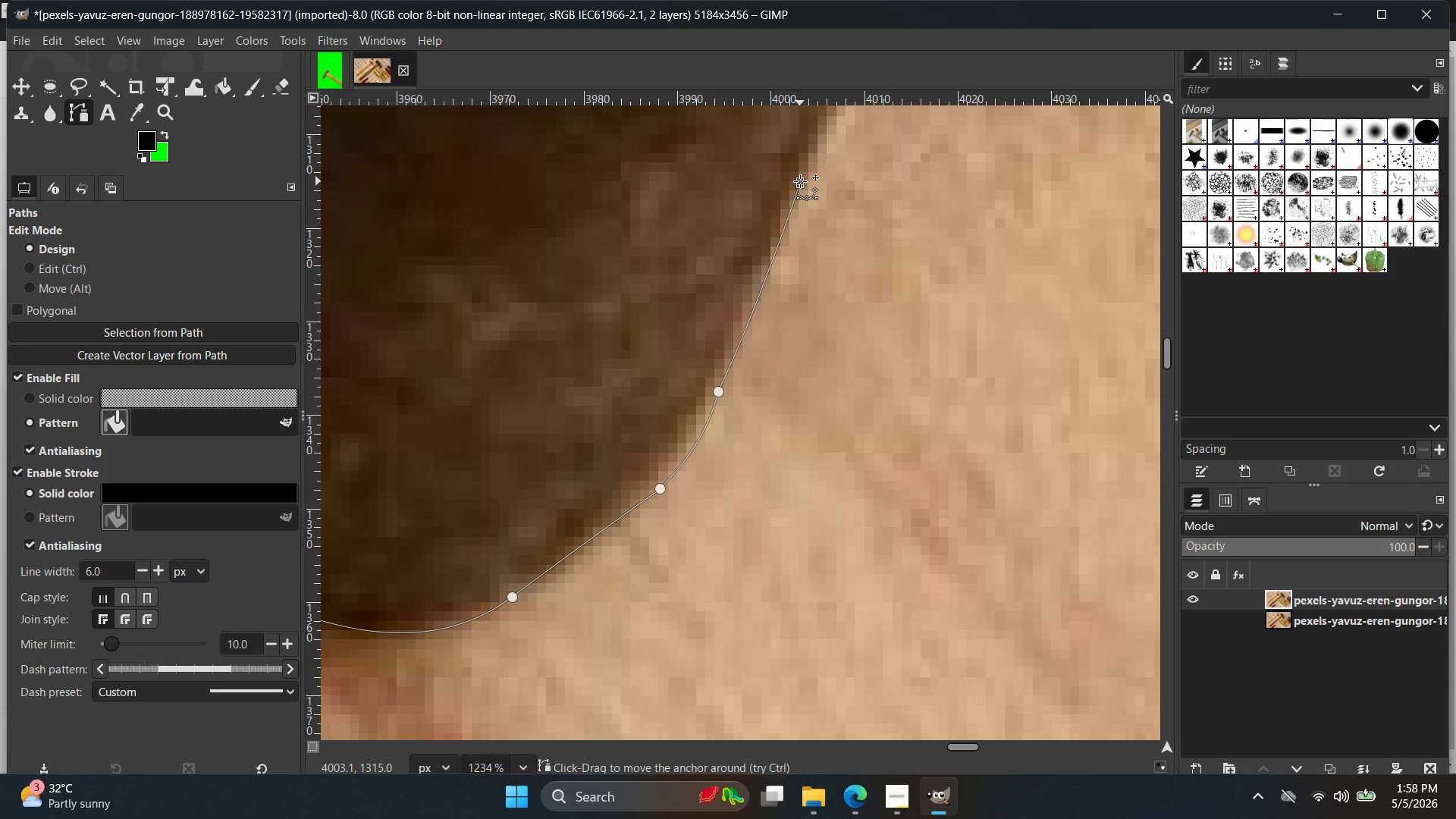 
hold_key(key=Space, duration=0.53)
 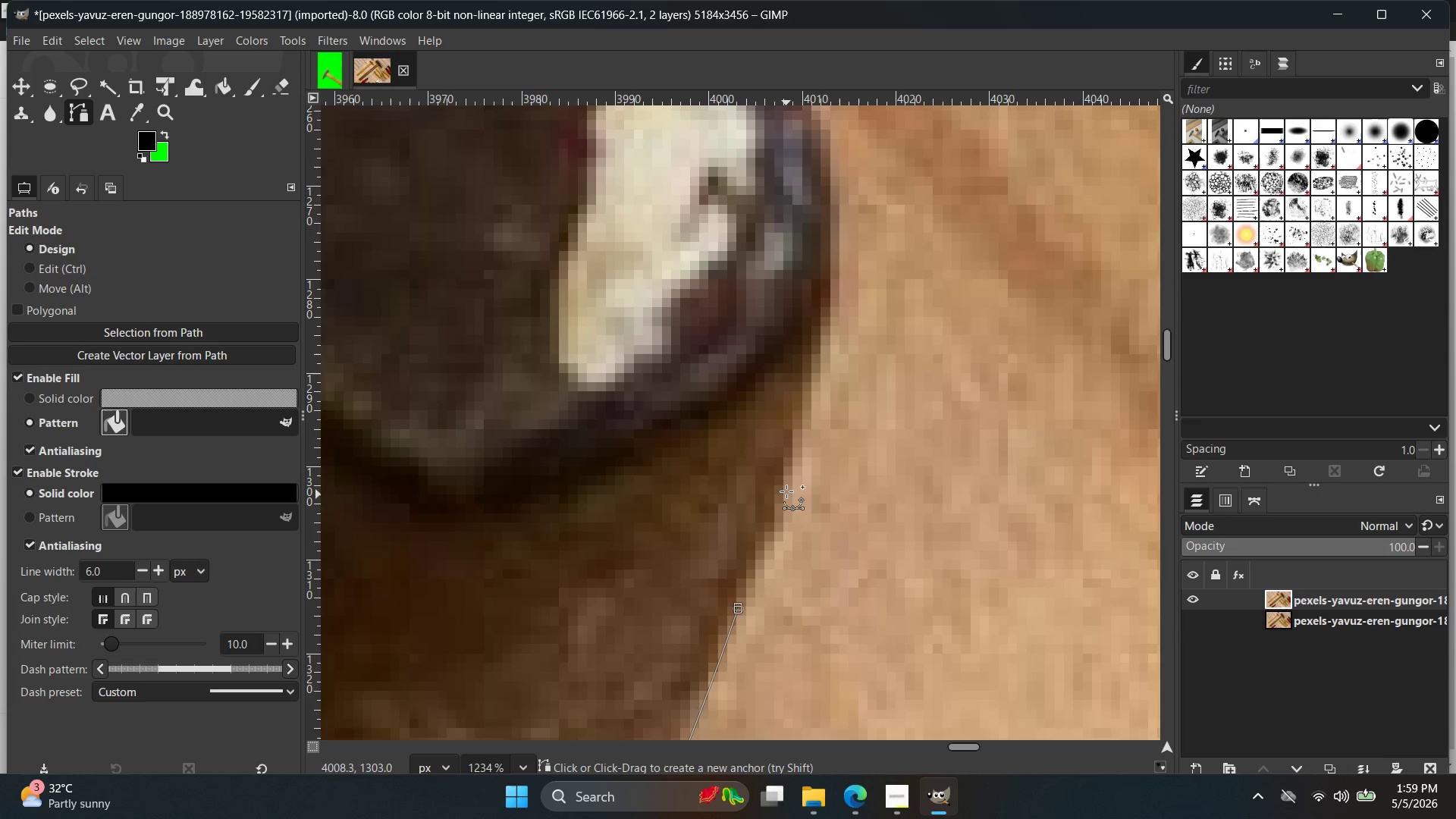 
left_click([786, 480])
 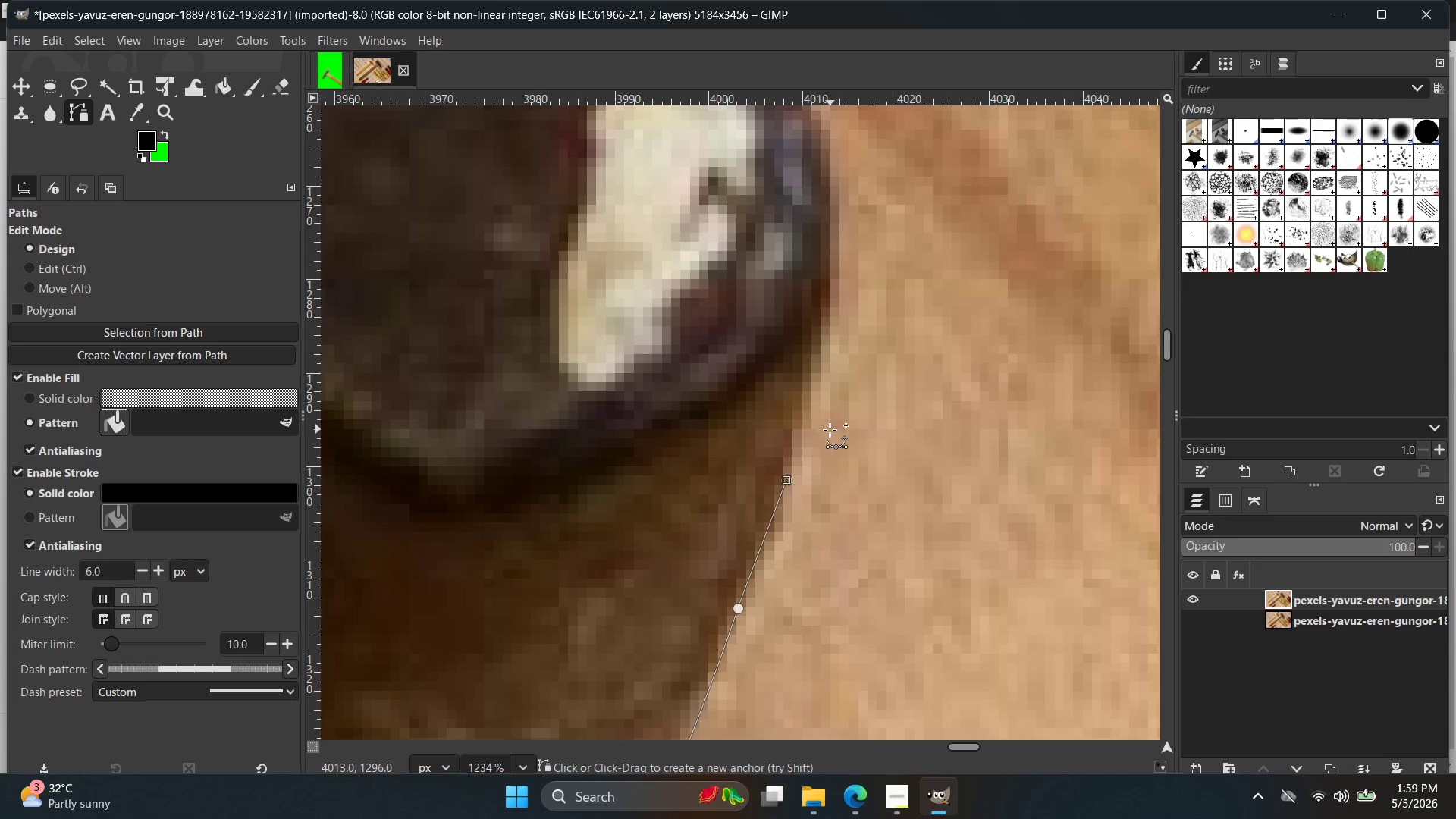 
key(Control+Z)
 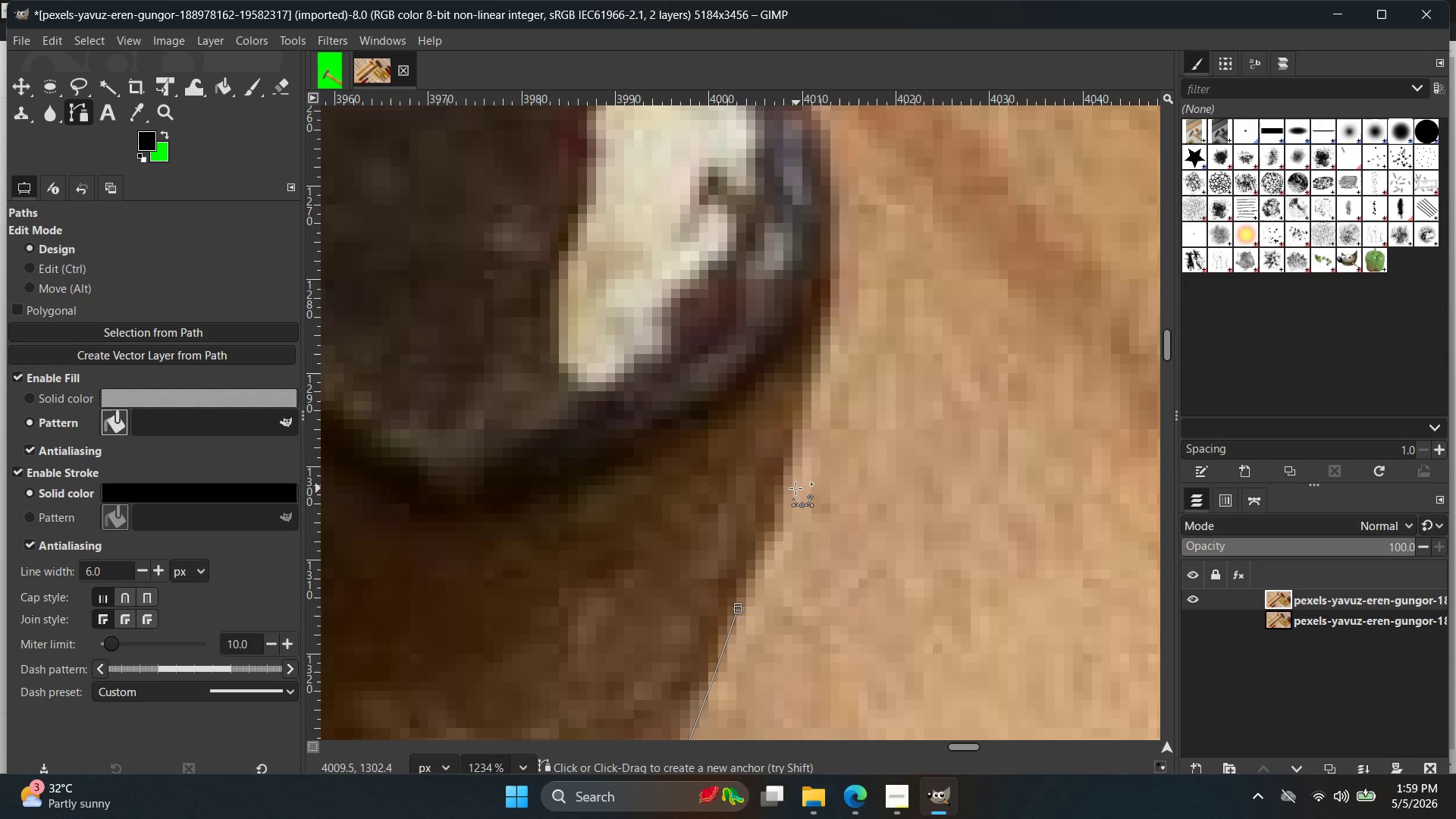 
double_click([795, 488])
 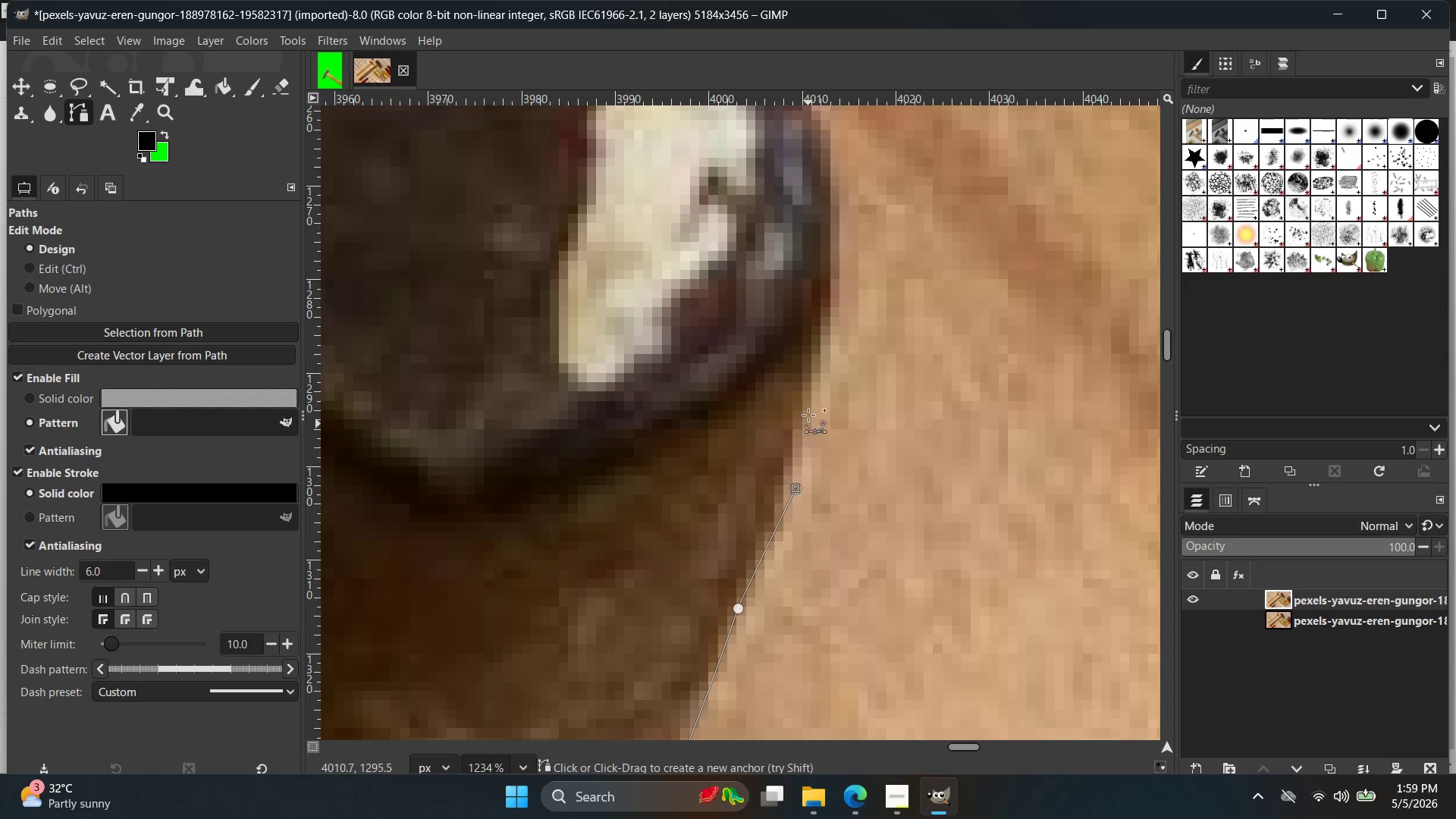 
left_click([795, 488])
 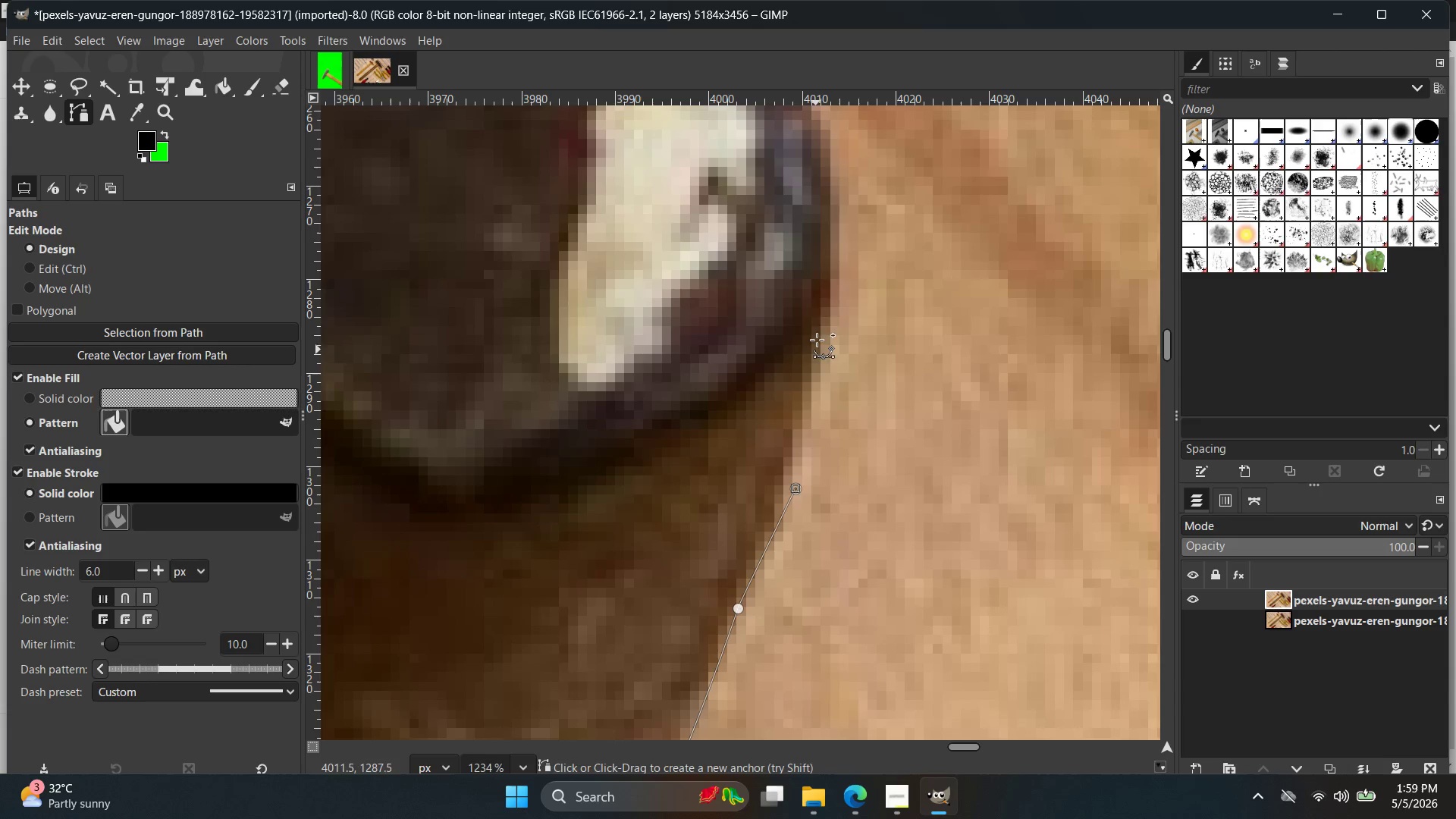 
left_click([822, 300])
 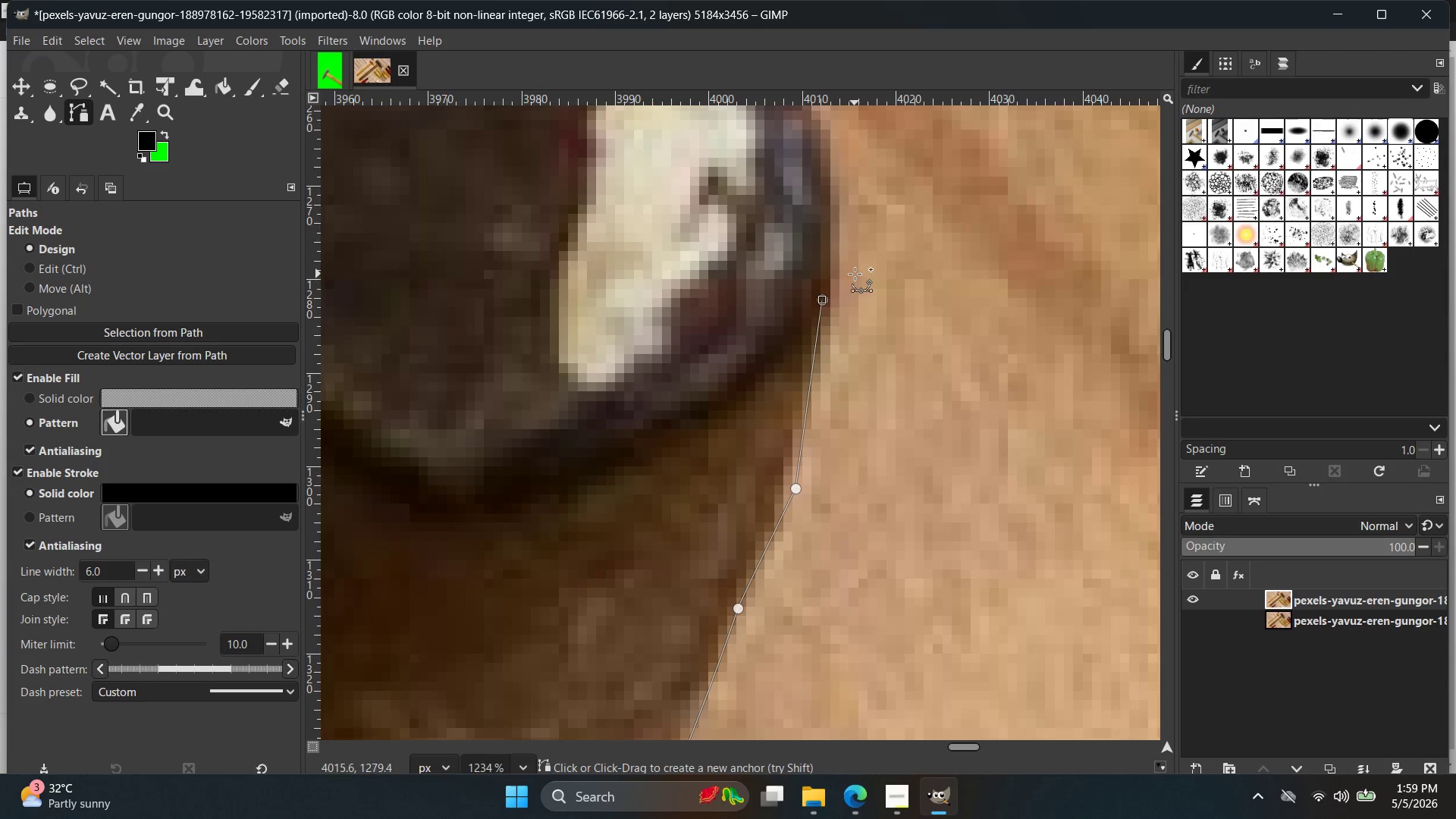 
hold_key(key=ControlLeft, duration=0.38)
 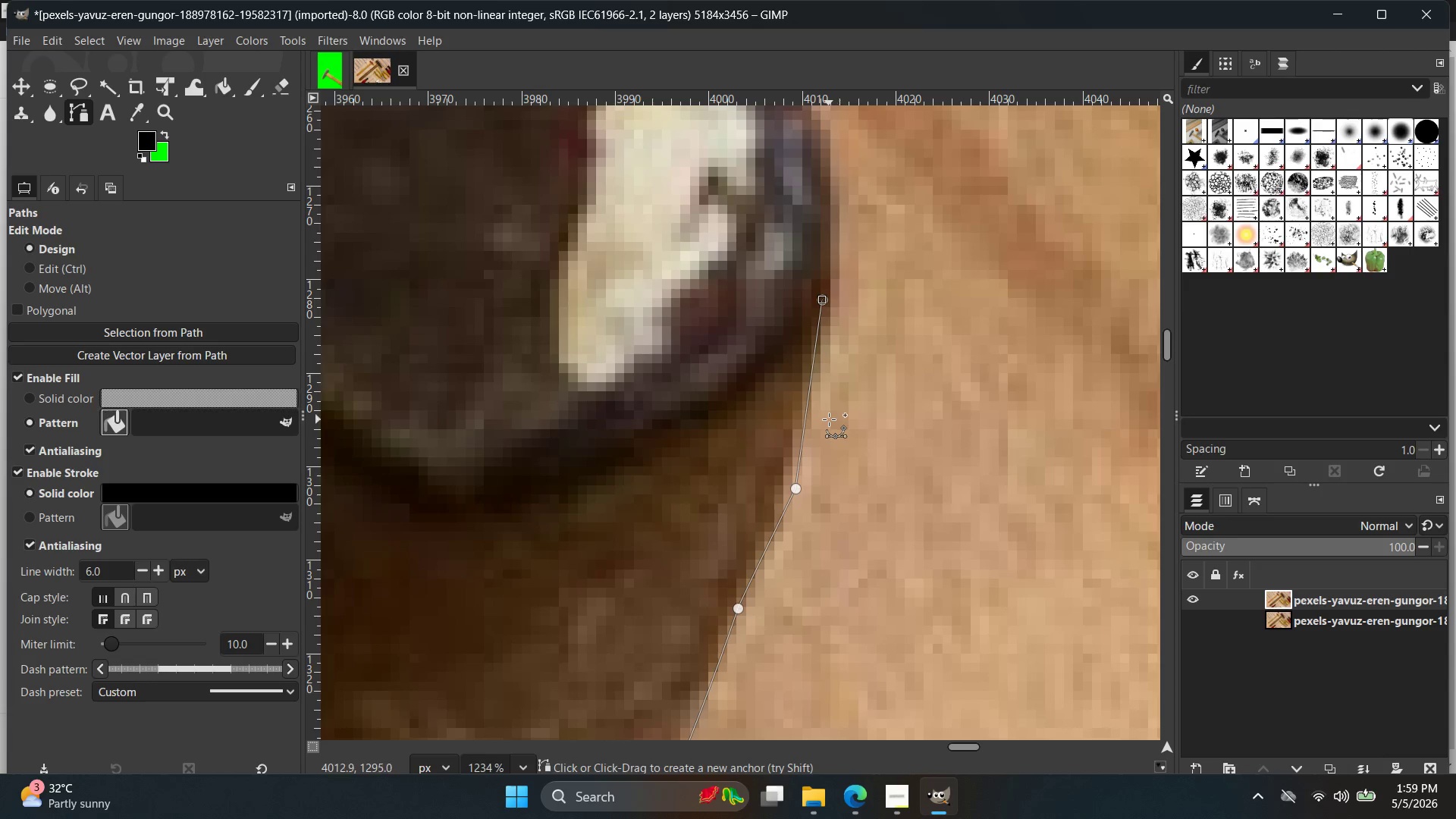 
hold_key(key=Space, duration=0.38)
 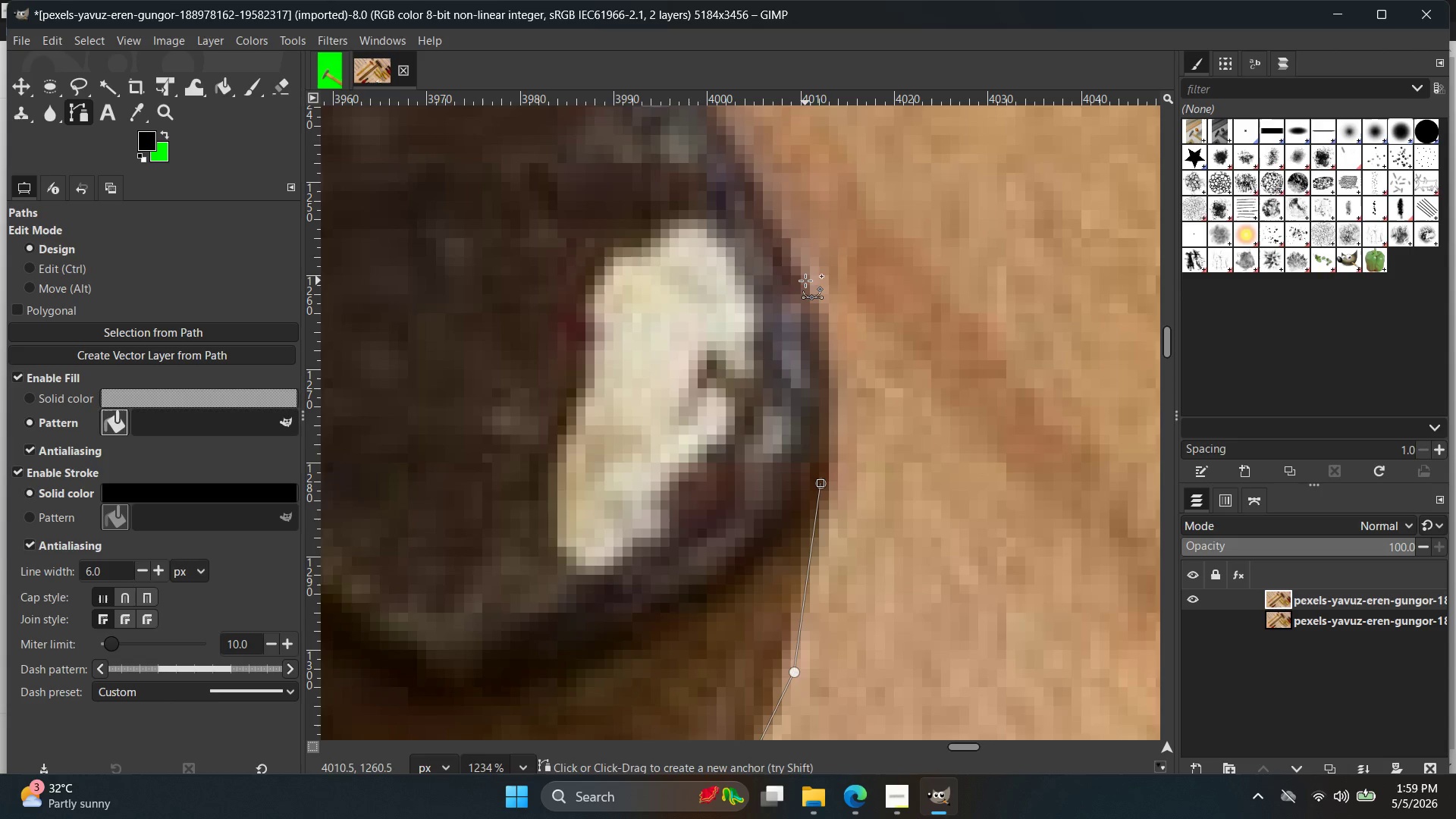 
left_click_drag(start_coordinate=[803, 278], to_coordinate=[754, 175])
 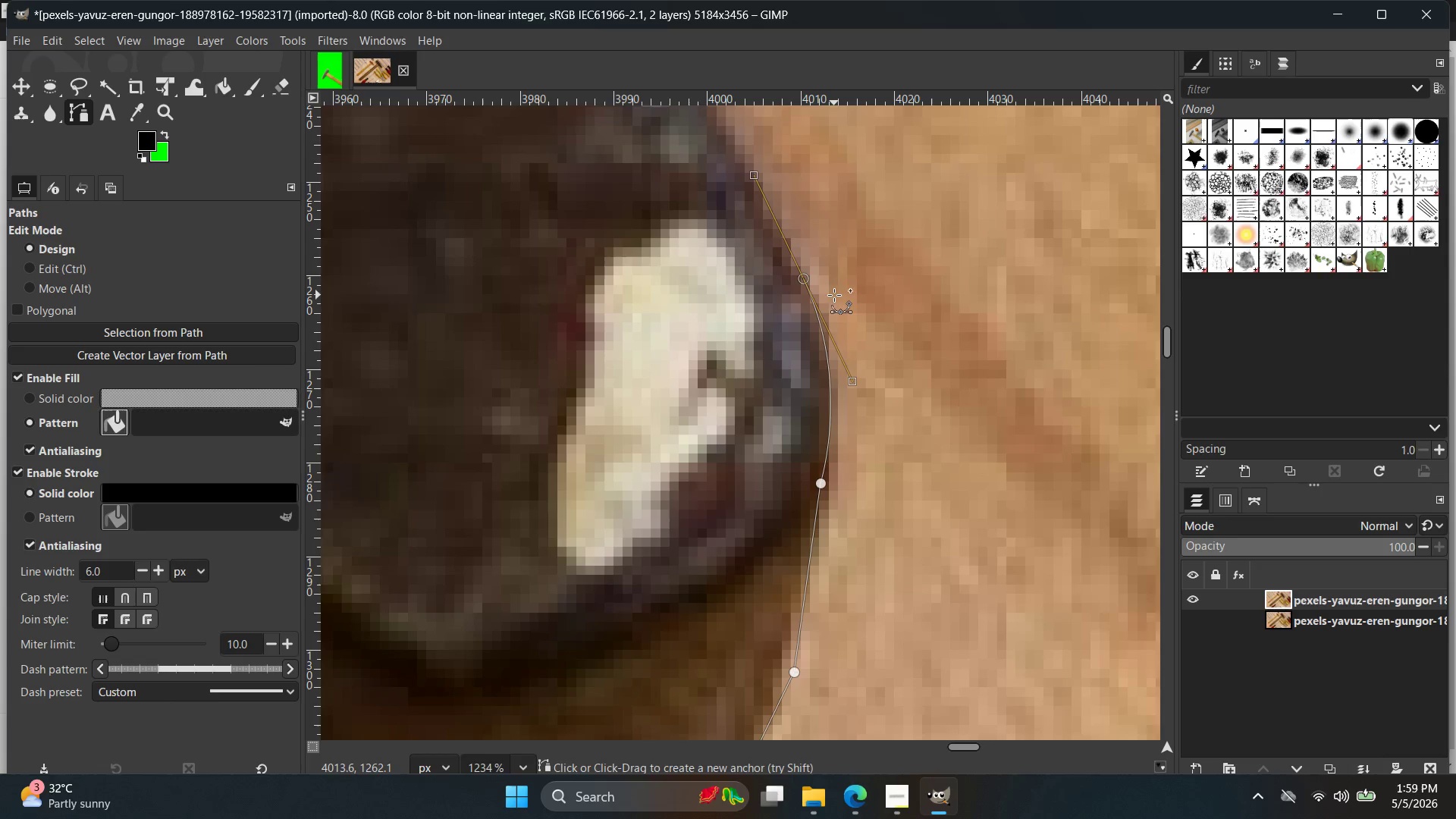 
left_click([754, 175])
 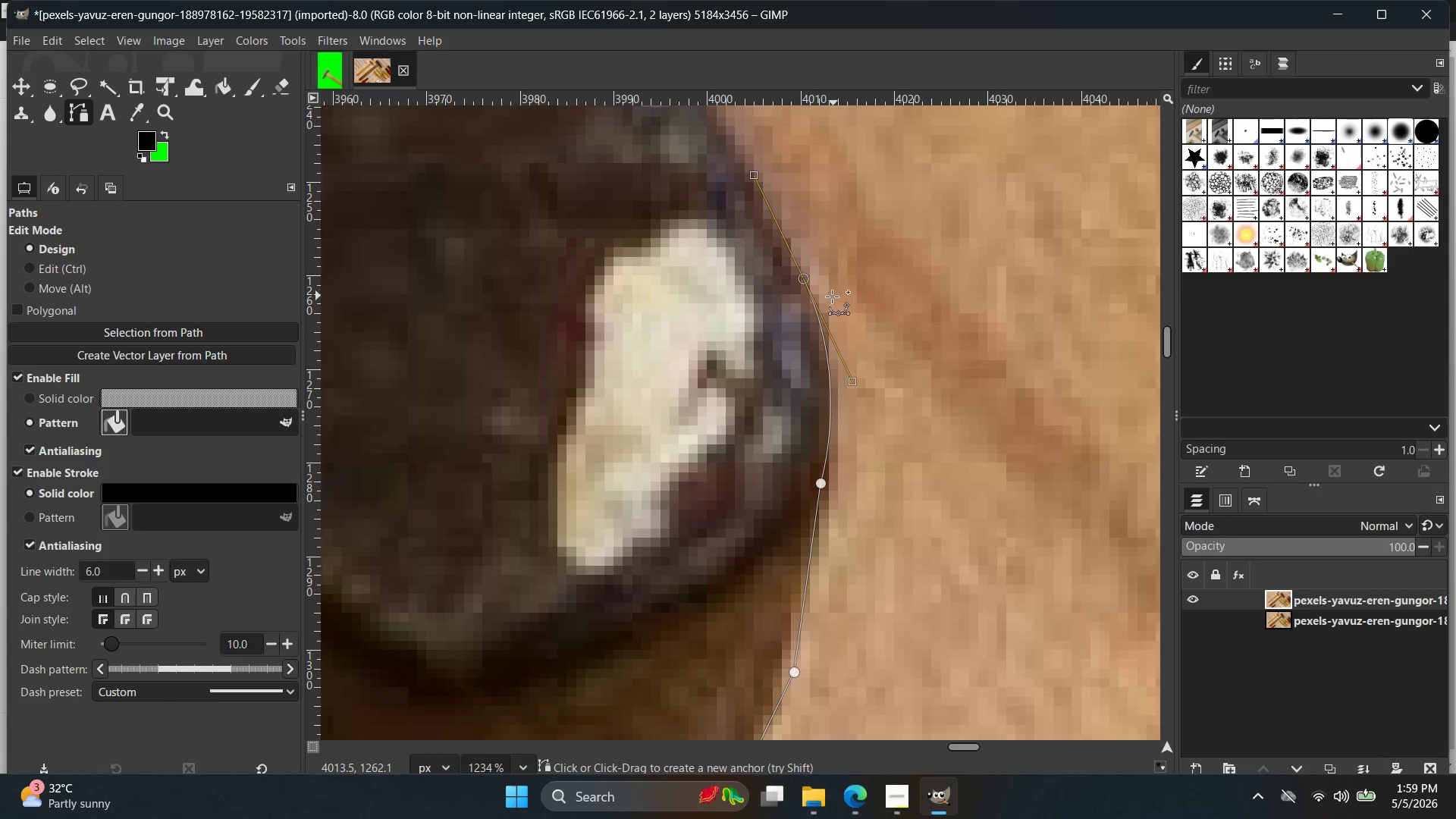 
hold_key(key=Space, duration=0.39)
 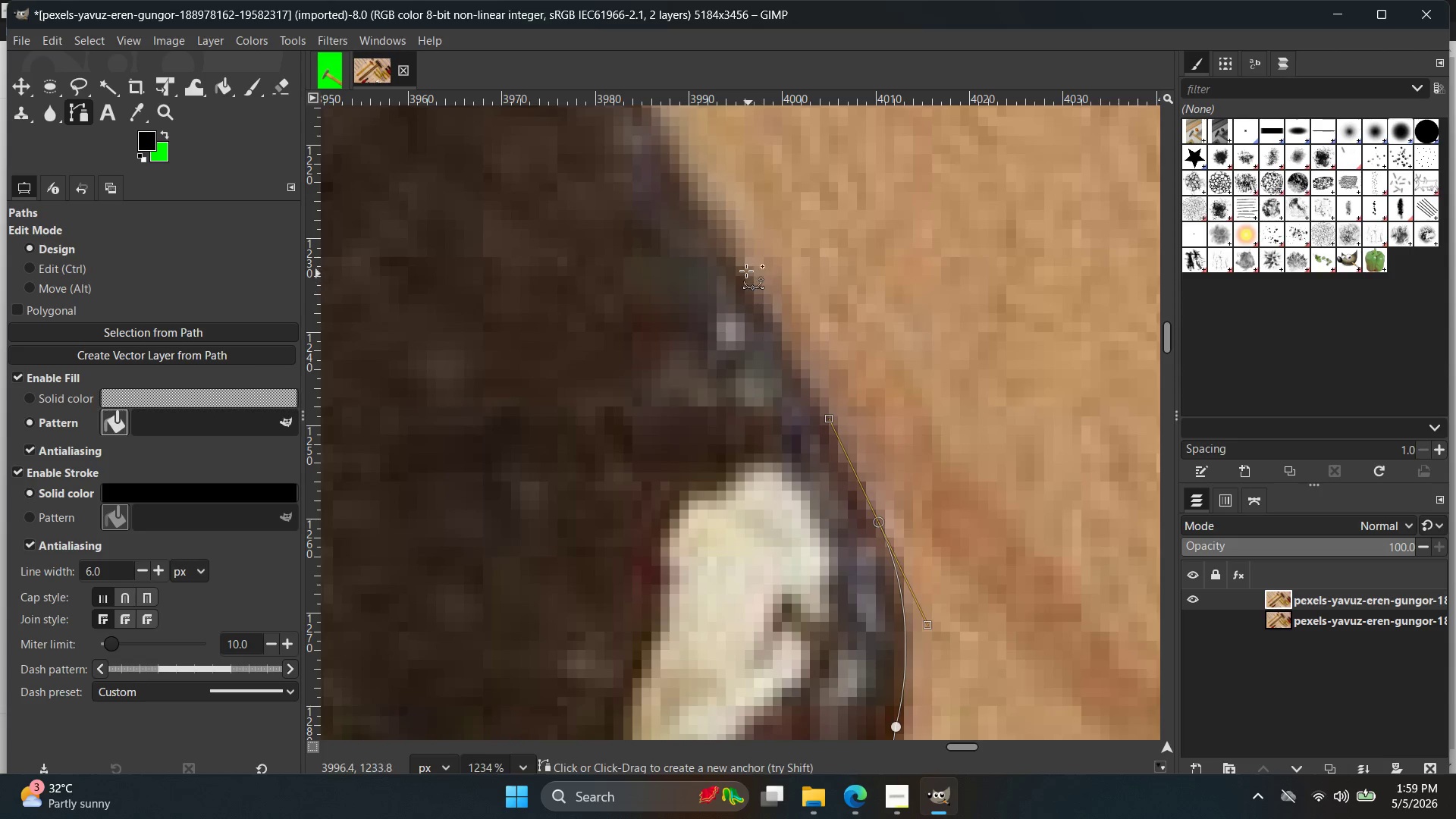 
left_click([740, 262])
 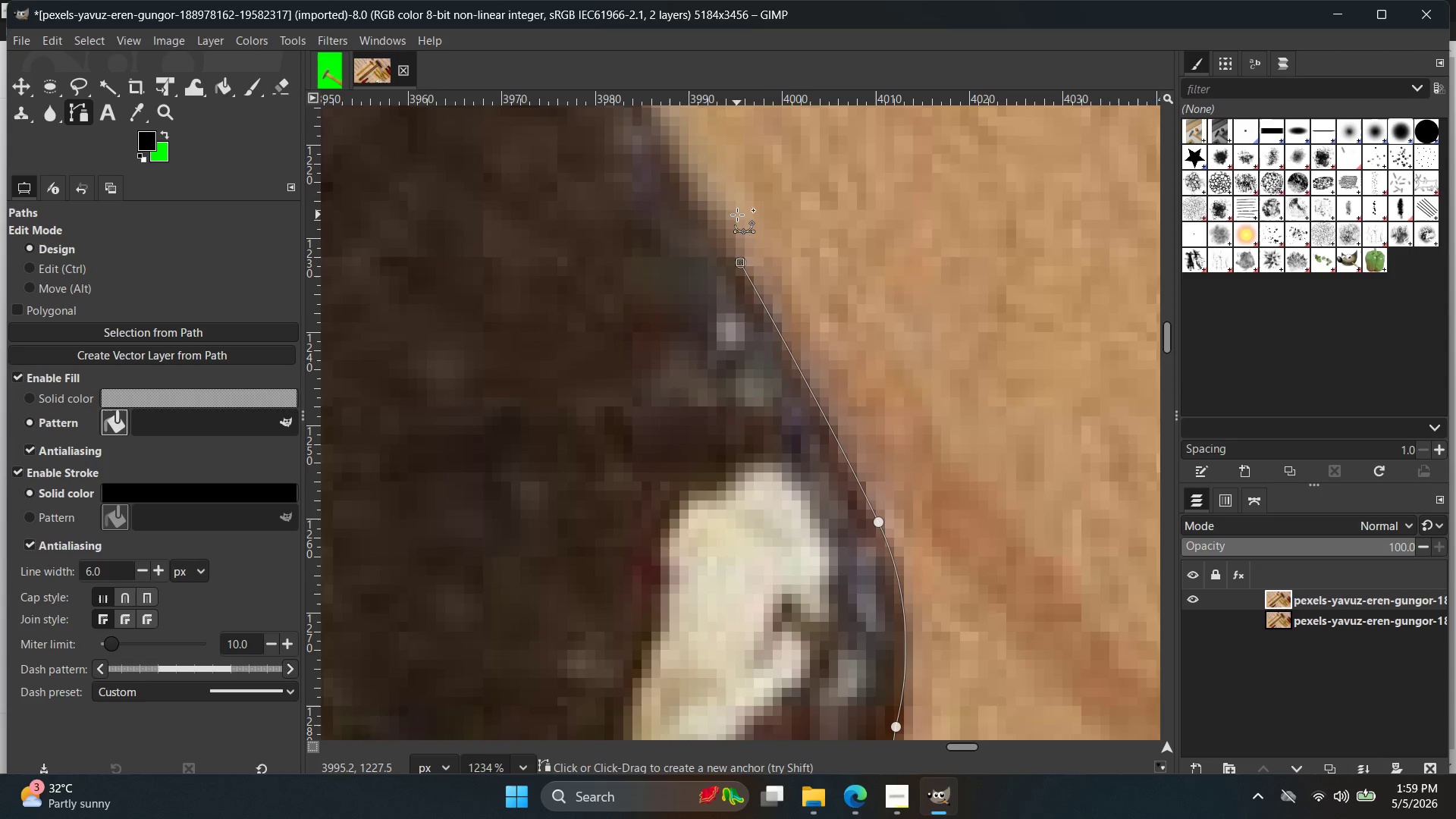 
hold_key(key=Space, duration=0.36)
 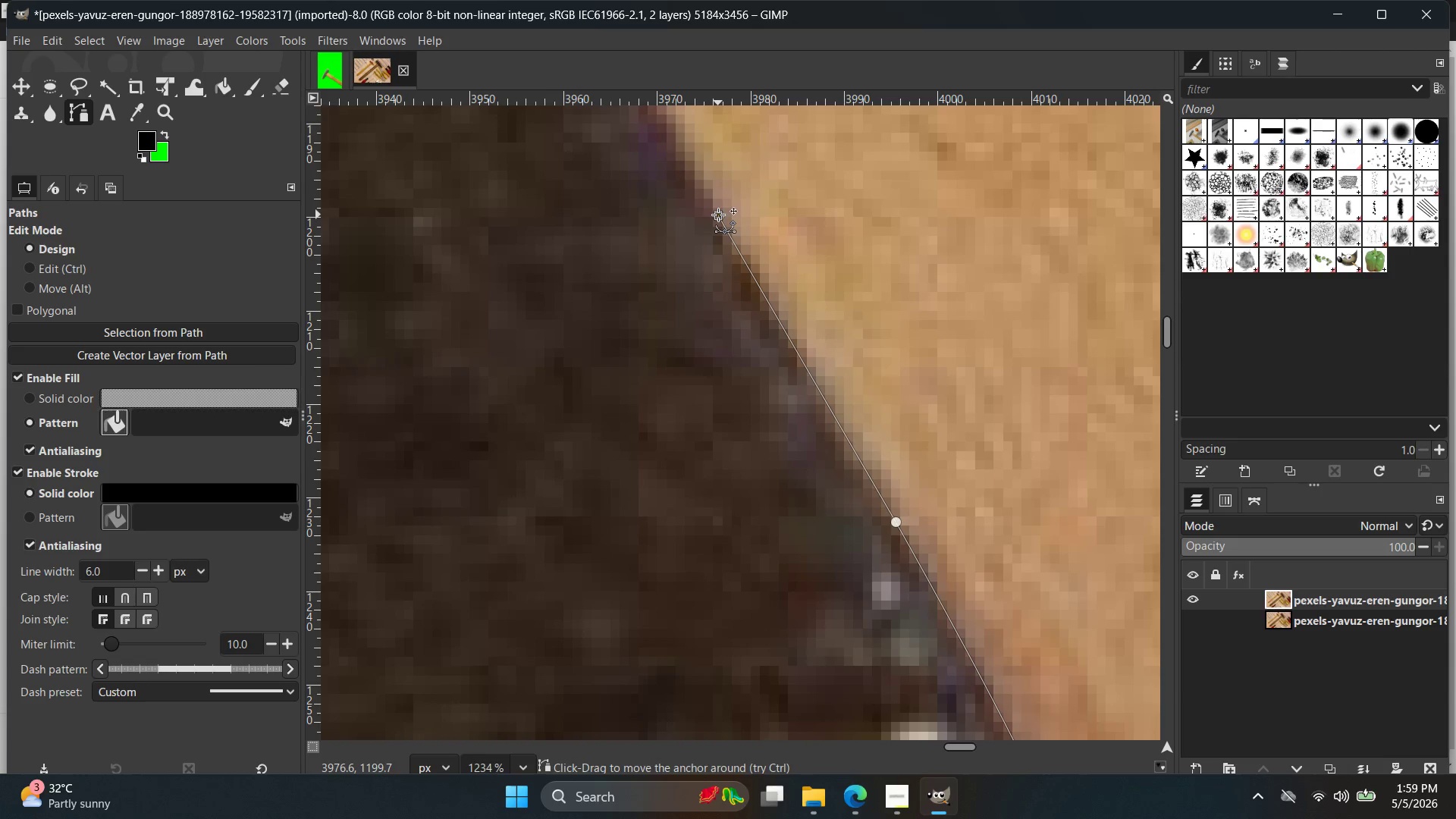 
hold_key(key=Space, duration=0.52)
 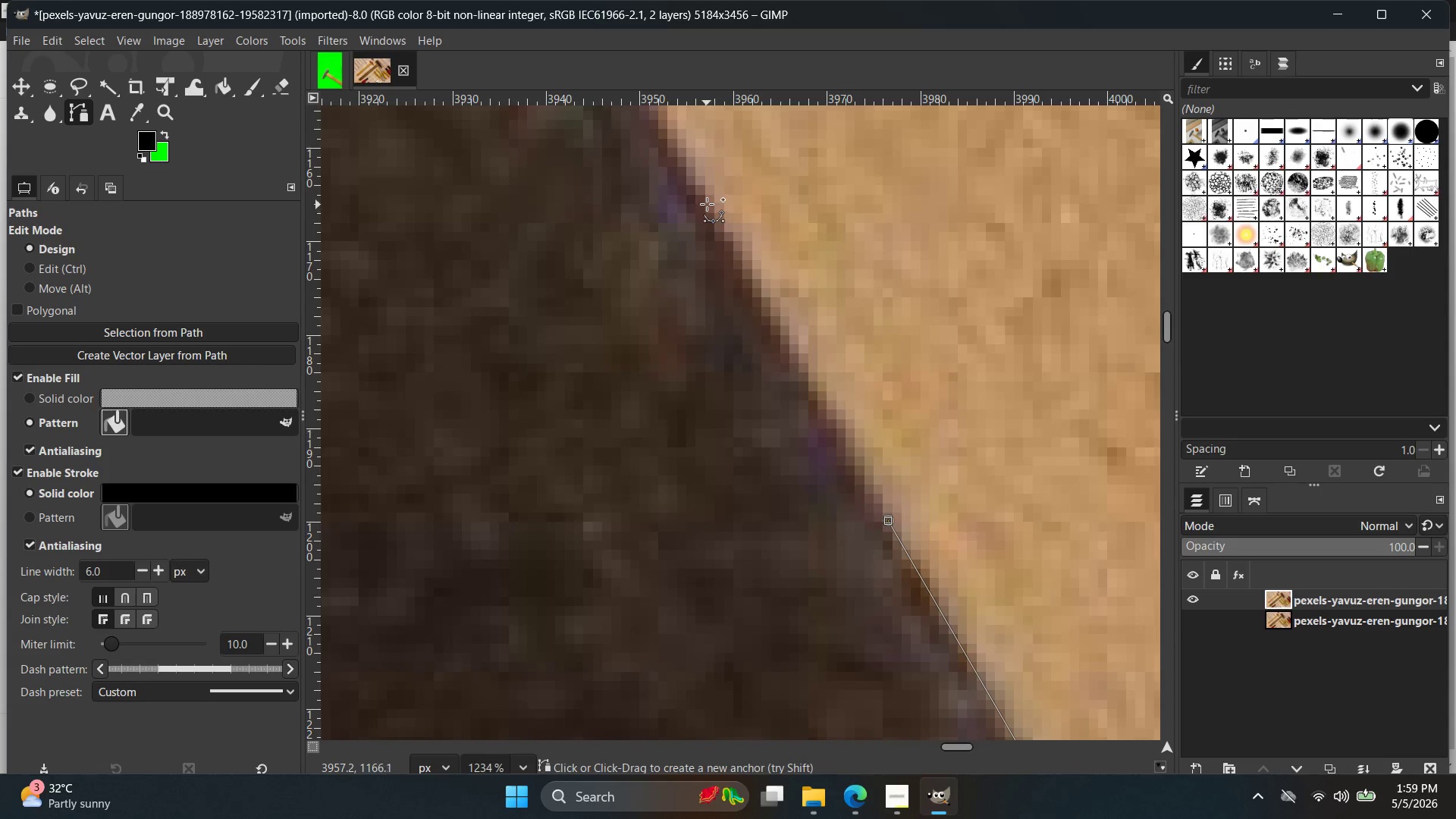 
left_click([704, 198])
 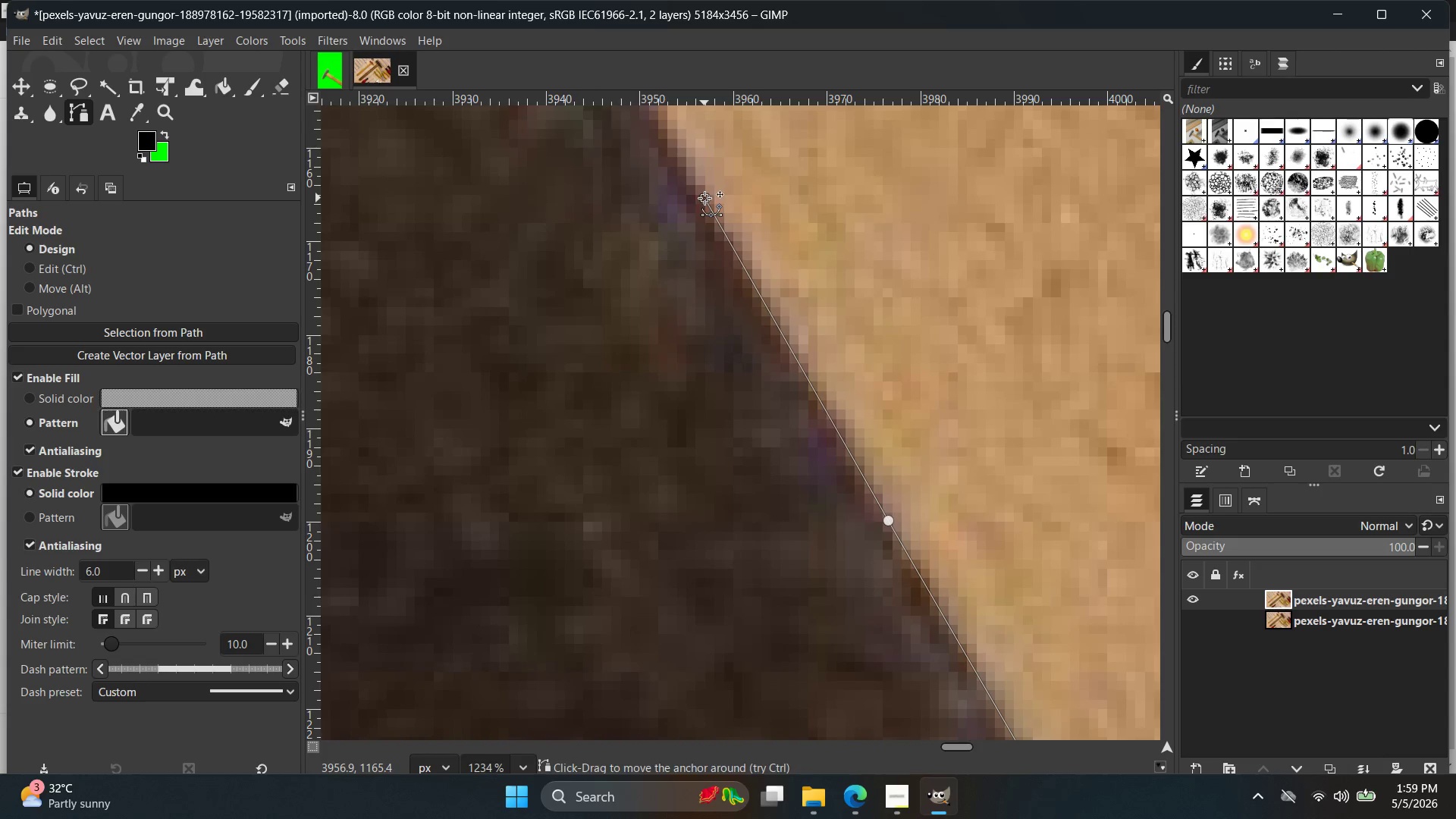 
hold_key(key=Space, duration=0.48)
 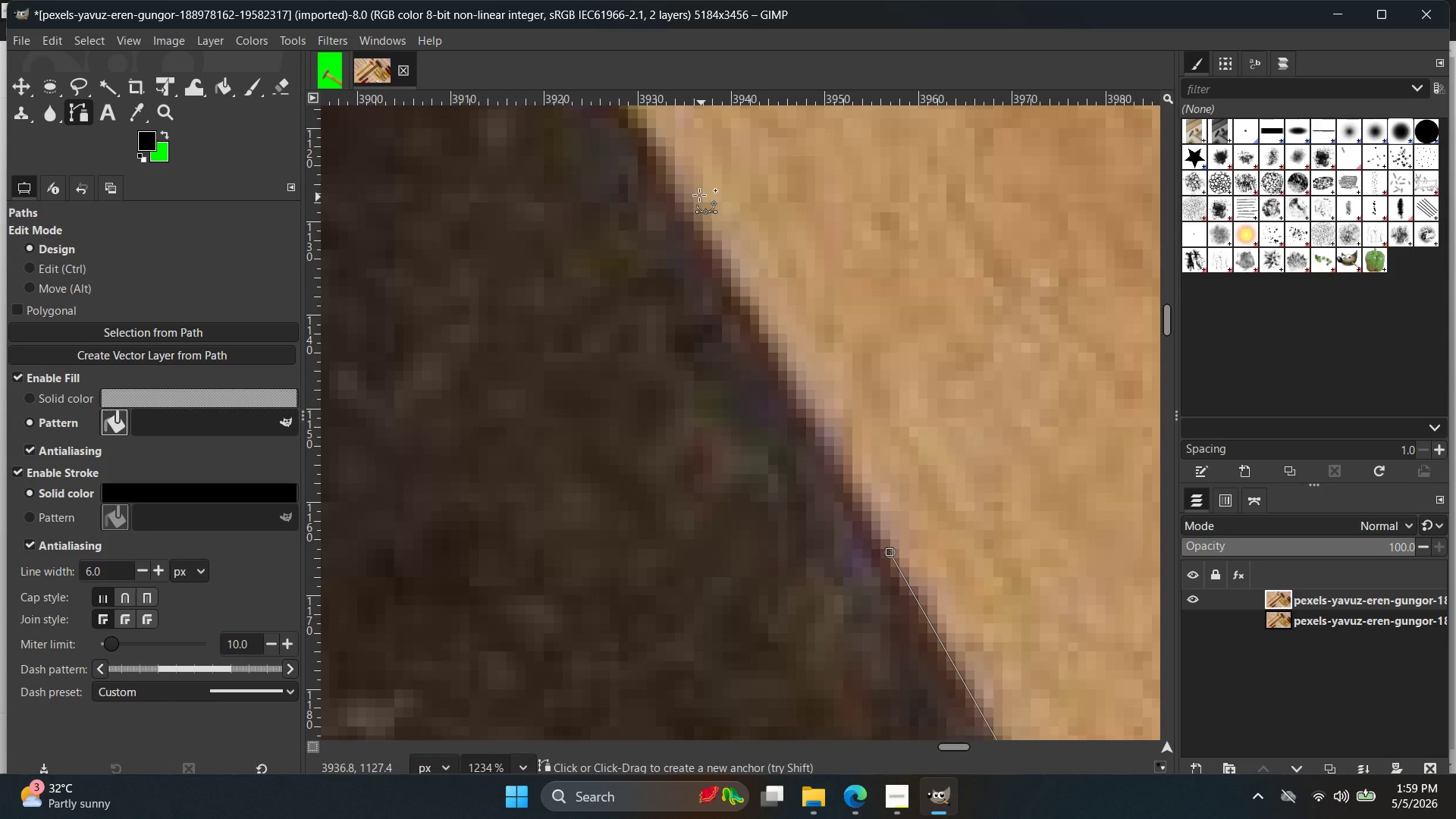 
left_click([684, 190])
 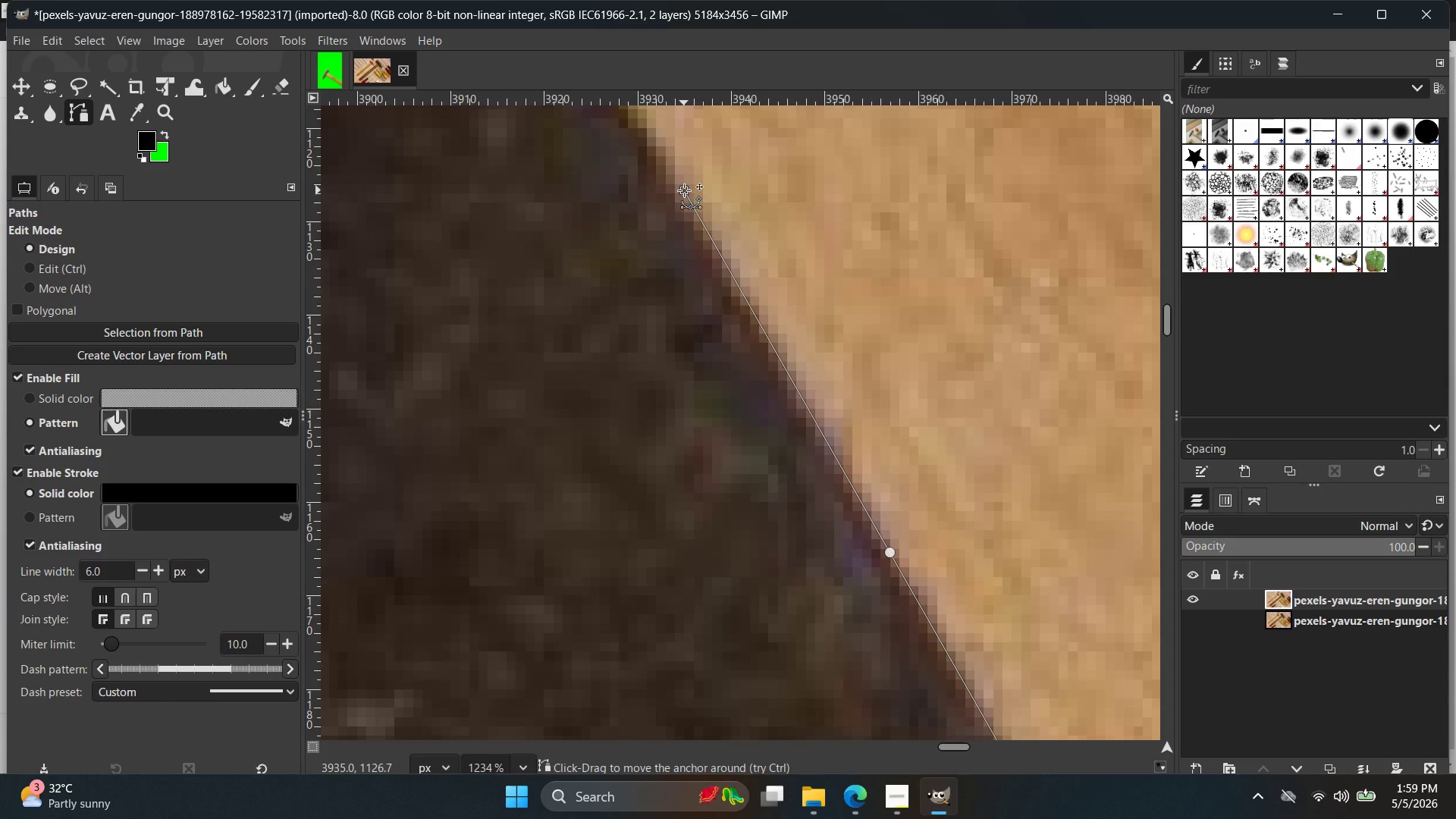 
hold_key(key=Space, duration=0.39)
 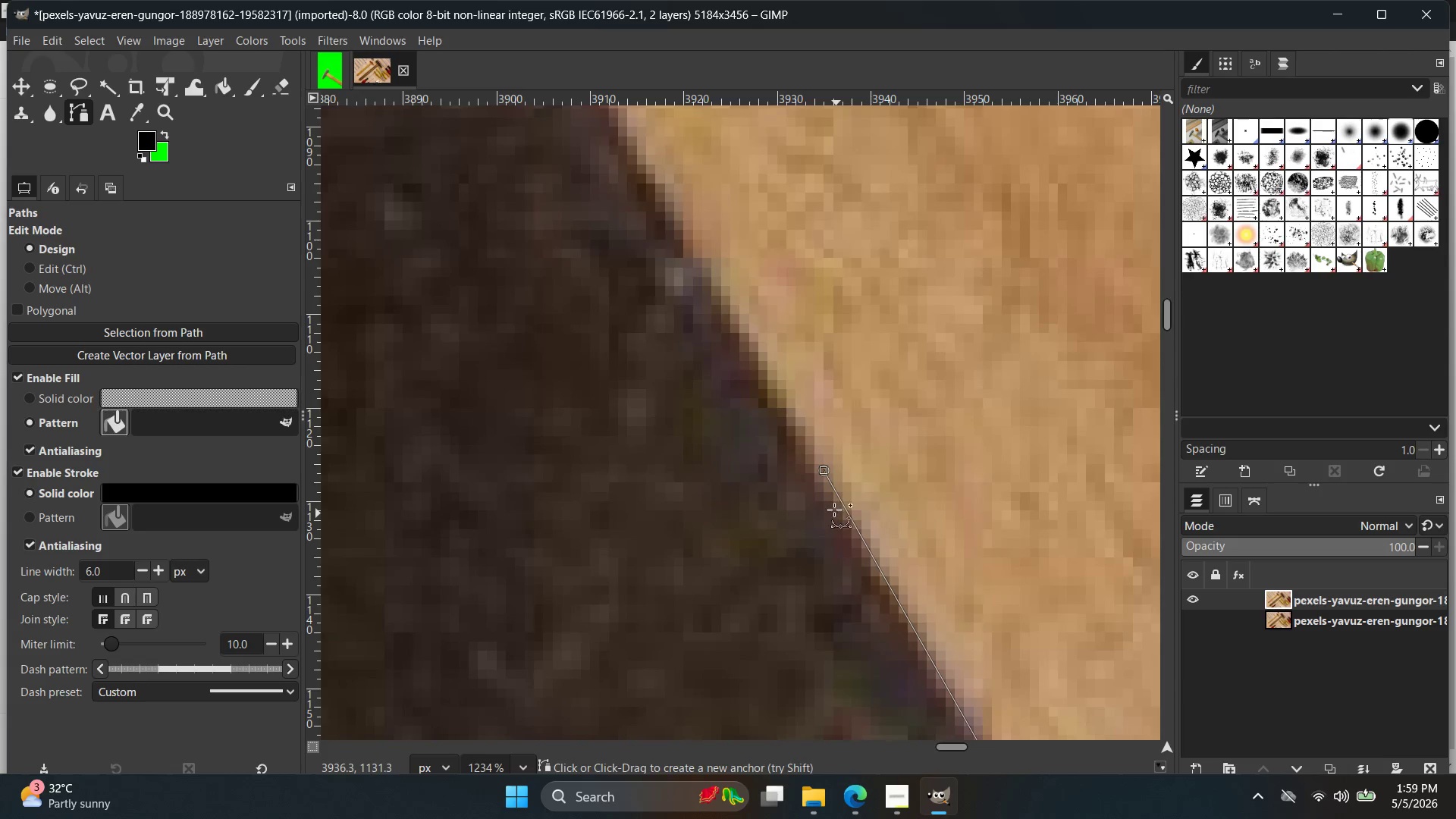 
key(Control+ControlLeft)
 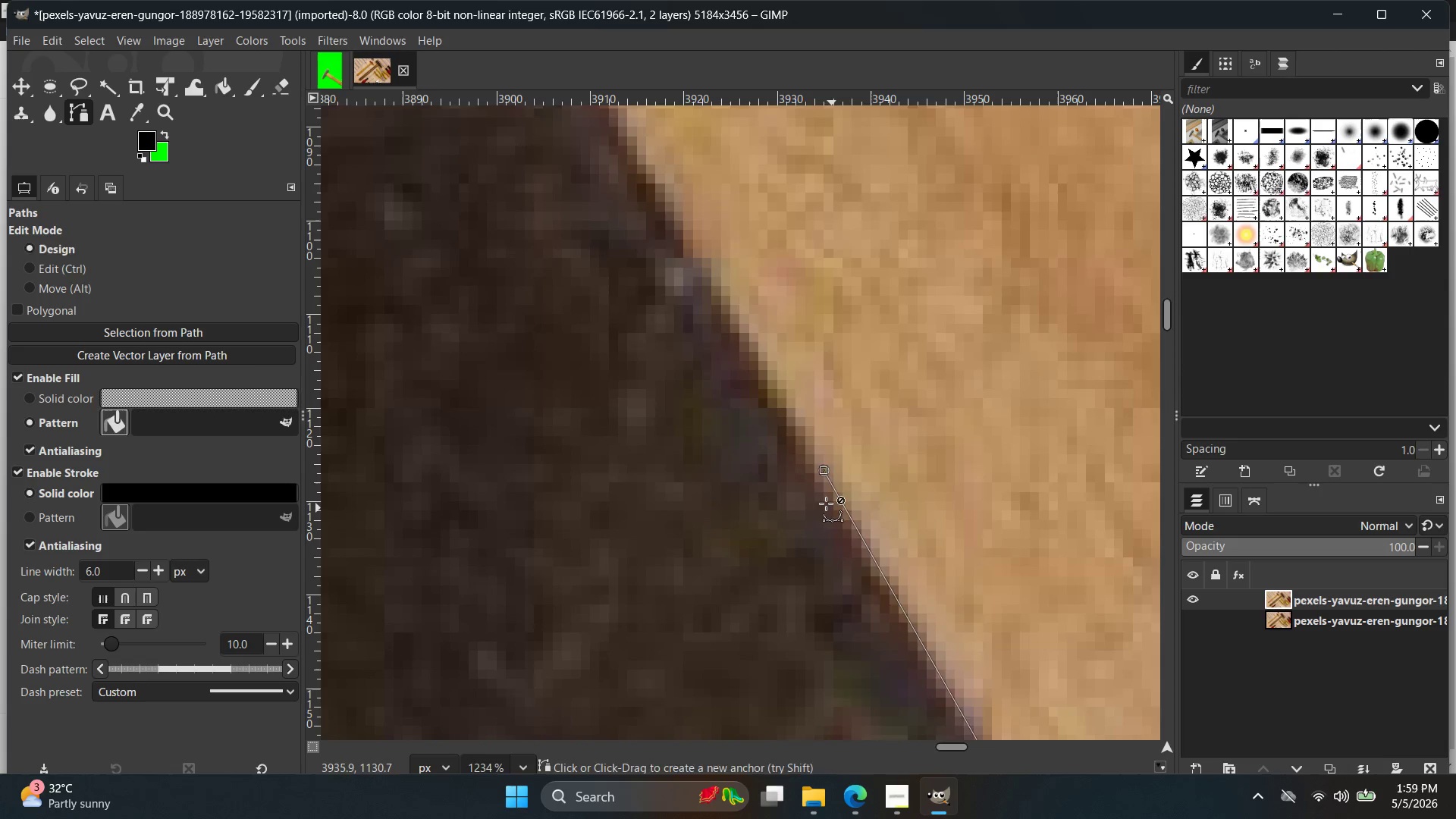 
key(Control+Z)
 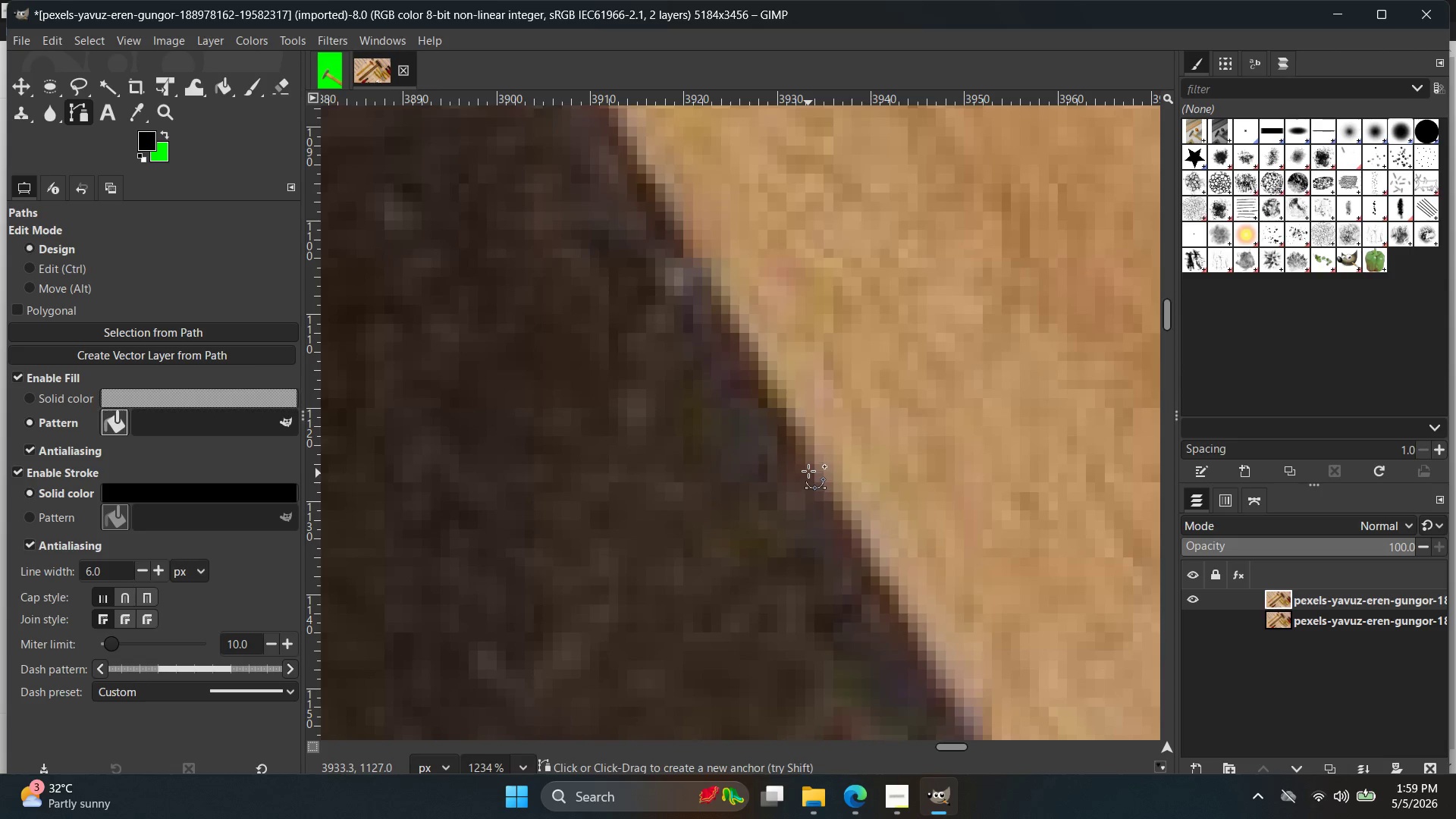 
left_click([808, 467])
 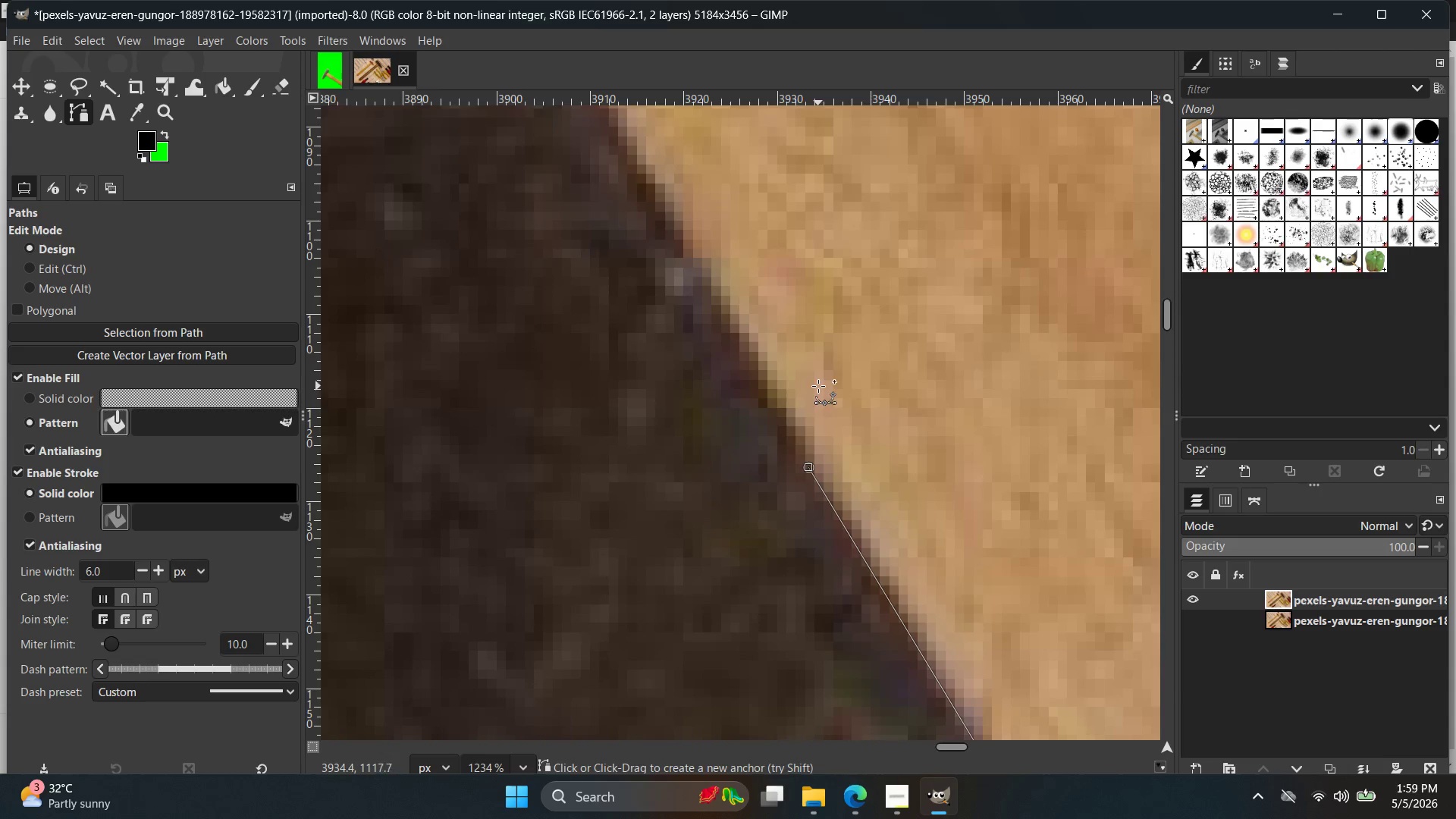 
key(Control+ControlLeft)
 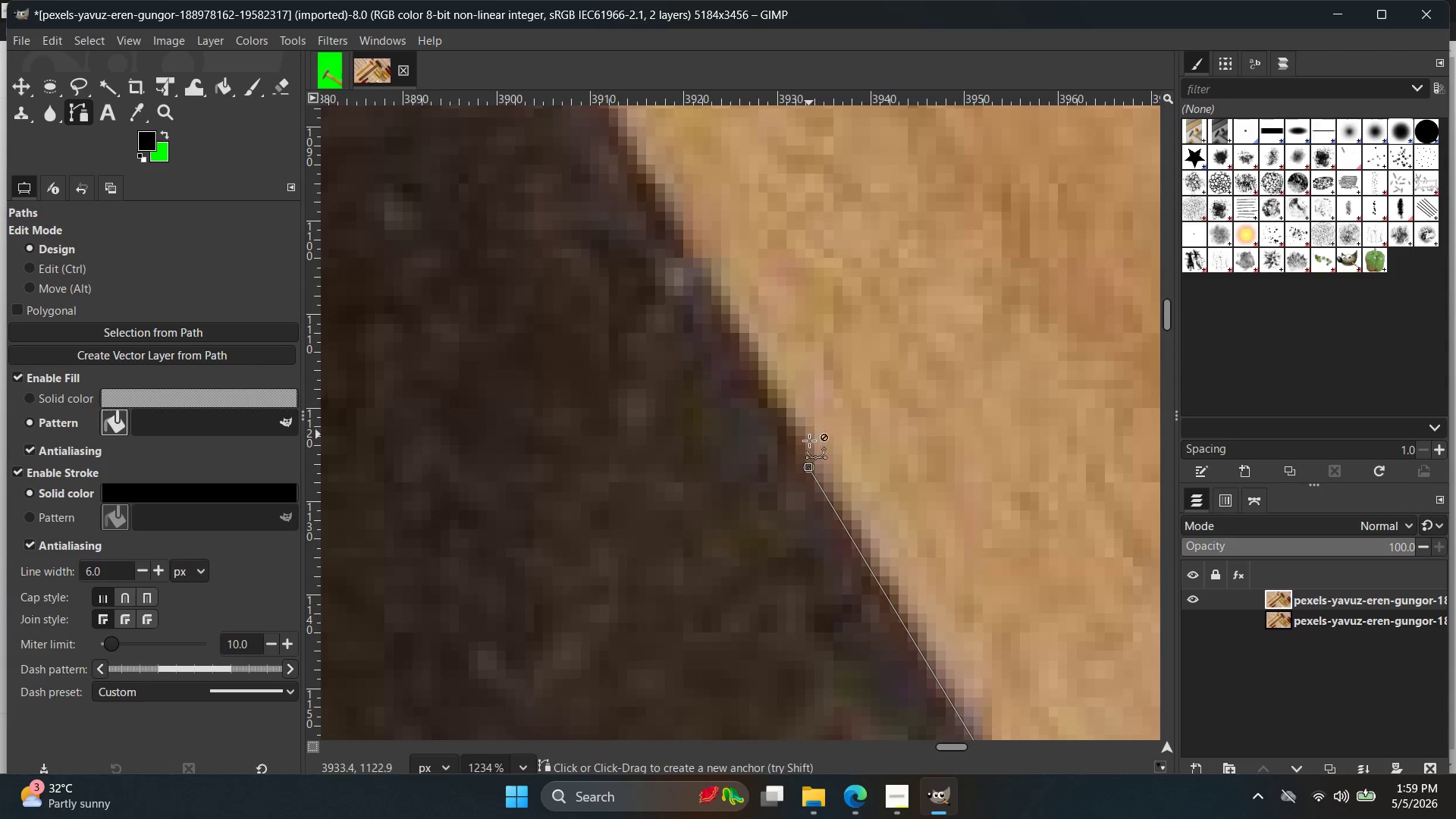 
key(Control+Z)
 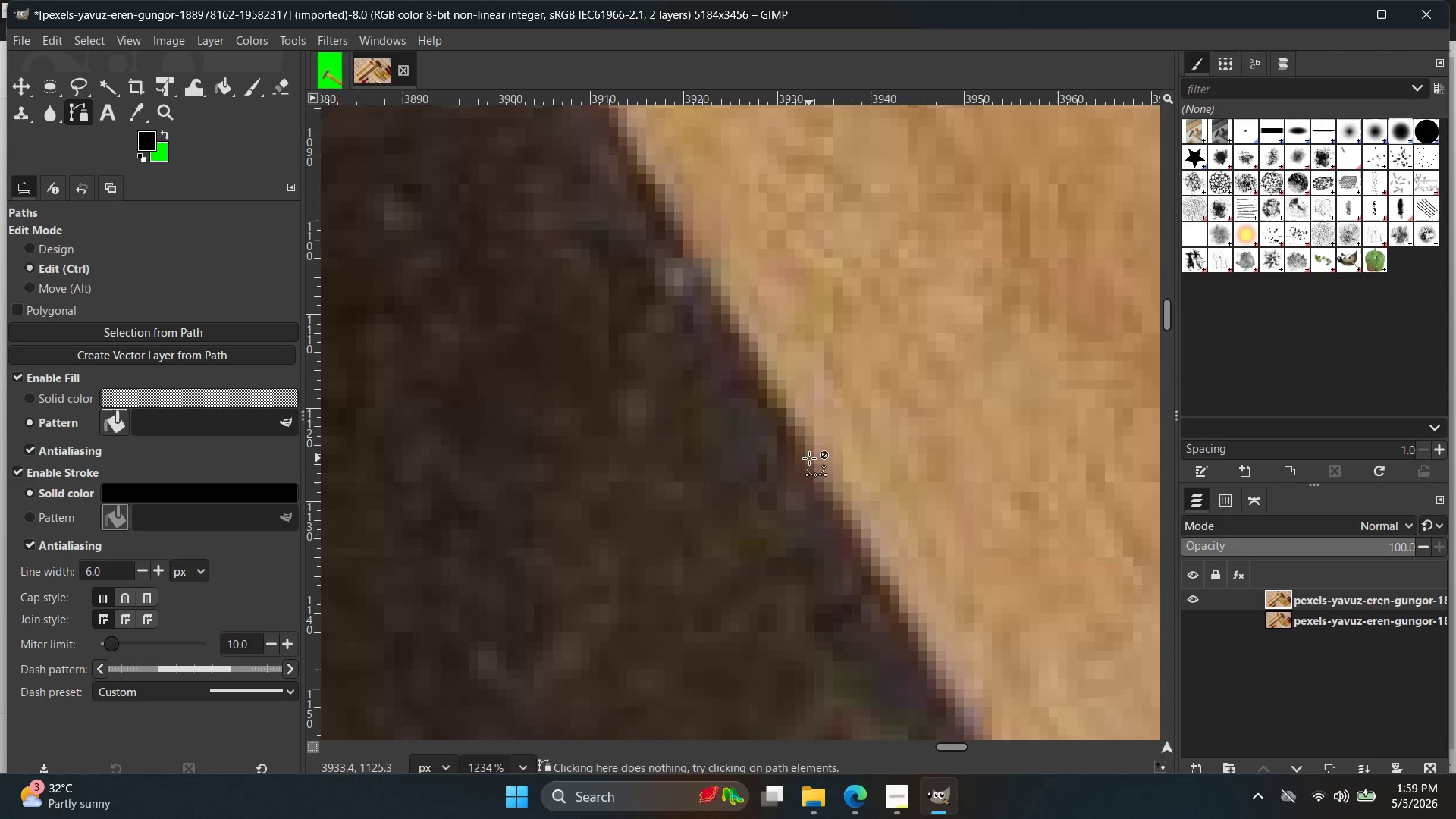 
left_click([809, 458])
 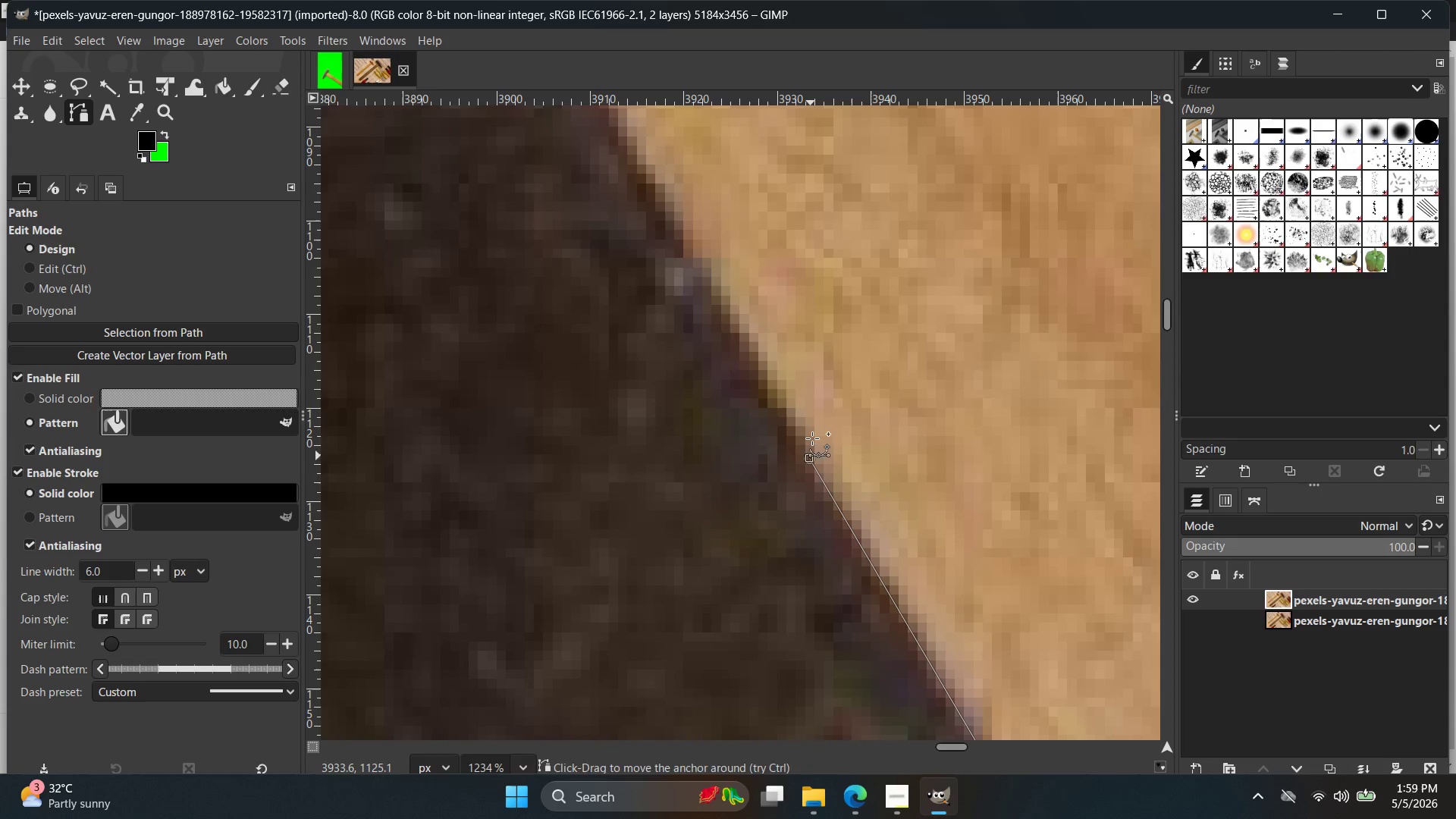 
hold_key(key=Space, duration=0.41)
 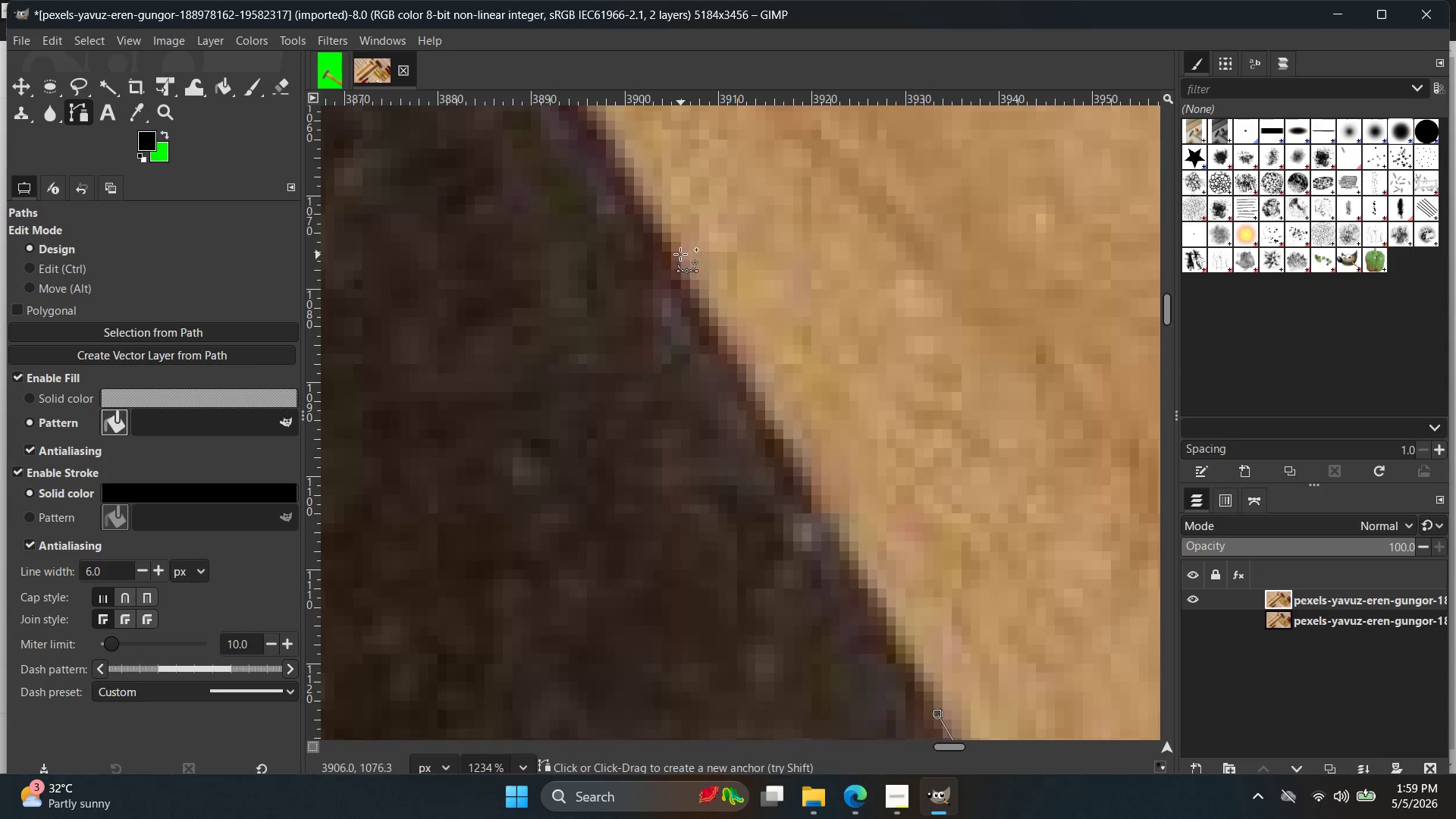 
left_click([678, 252])
 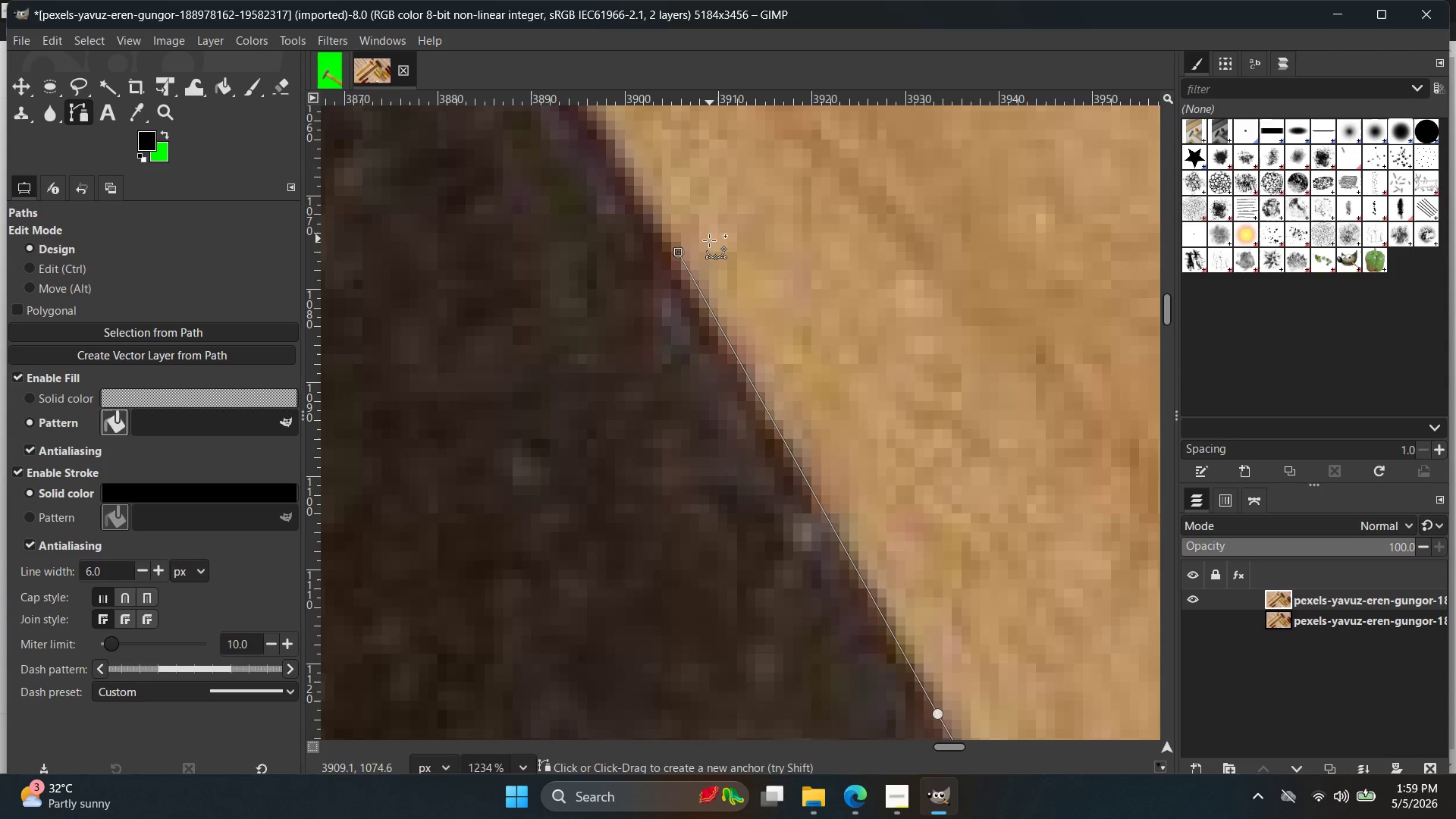 
key(Control+Z)
 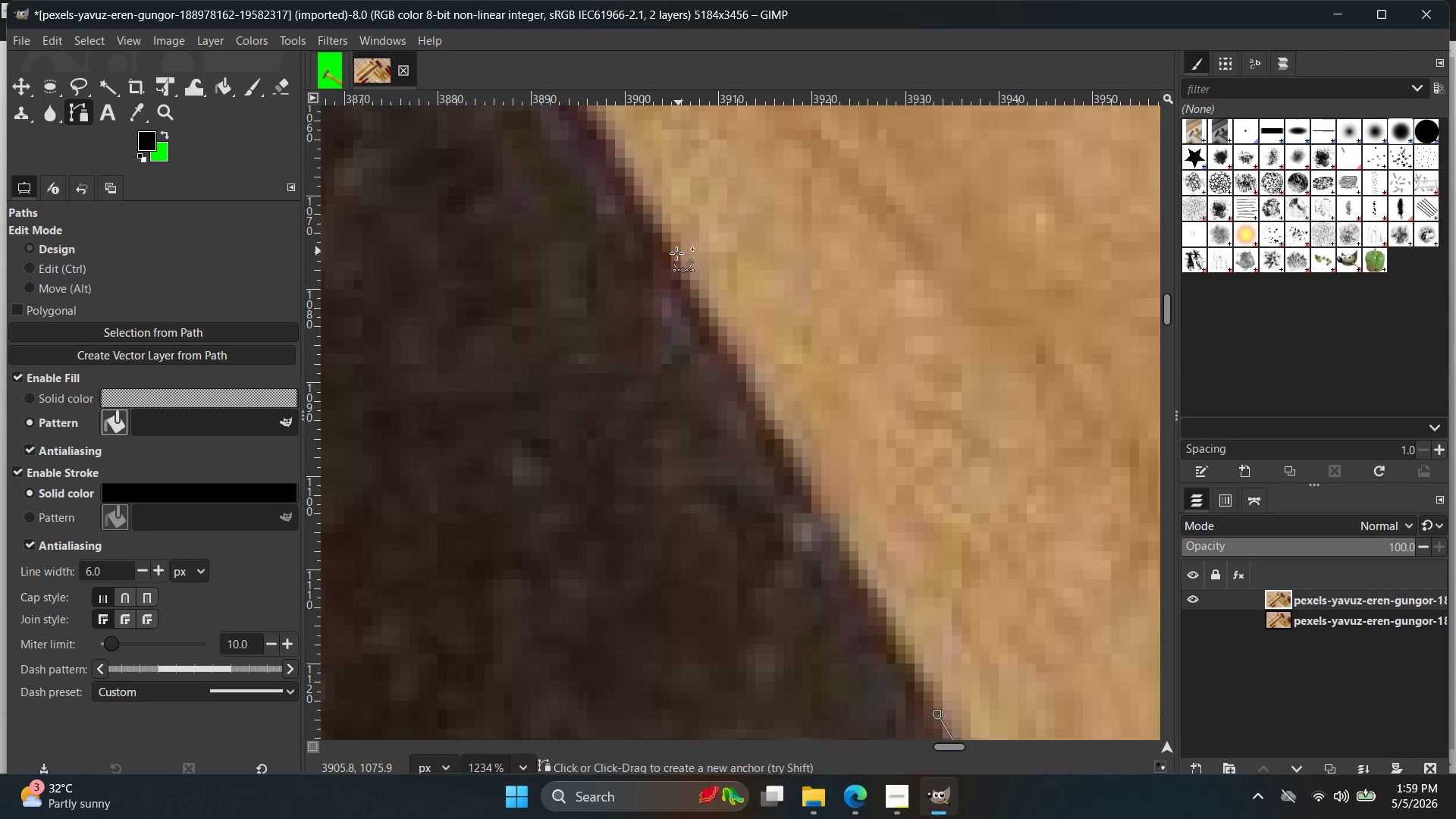 
left_click([676, 253])
 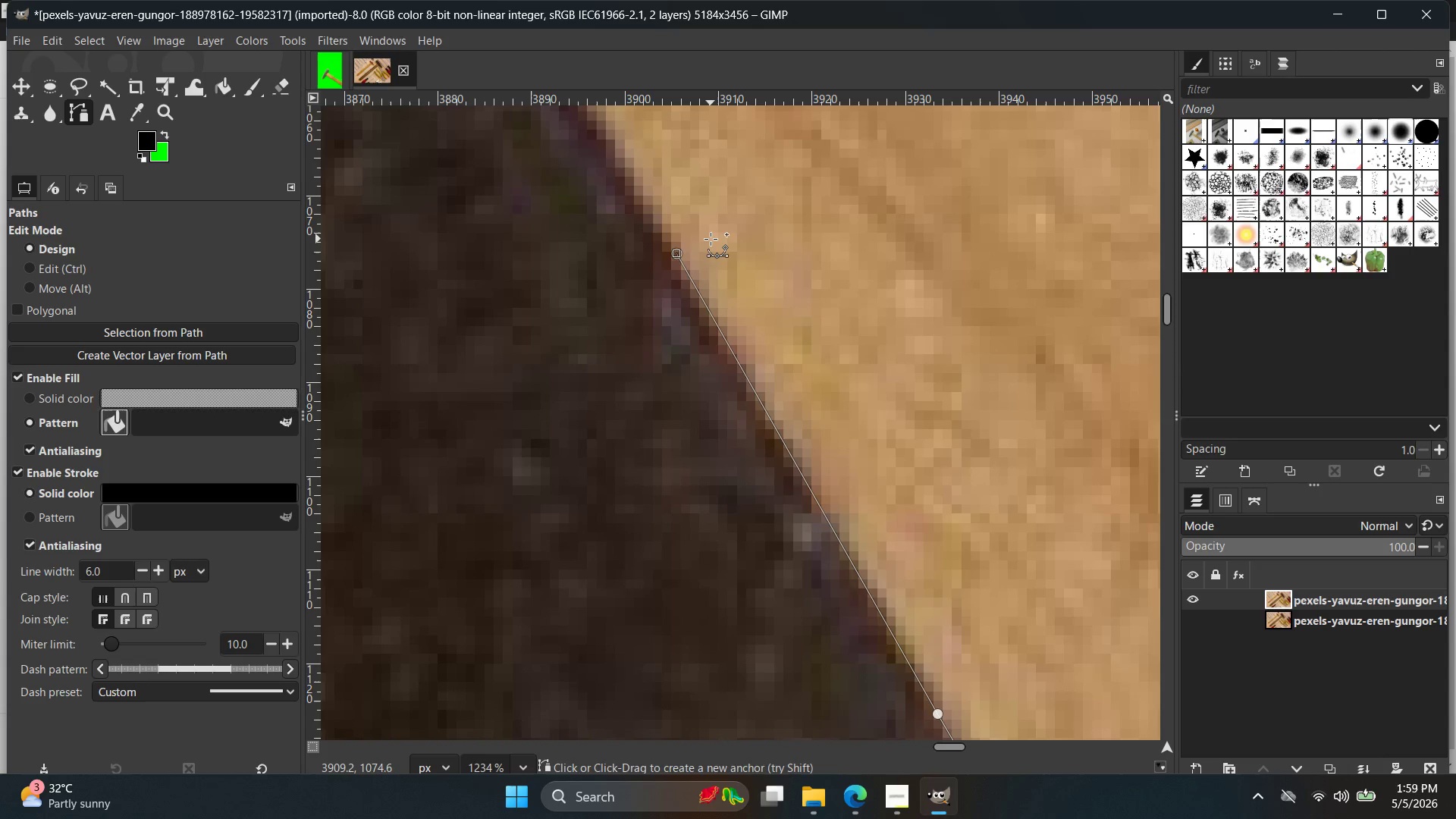 
hold_key(key=Space, duration=0.42)
 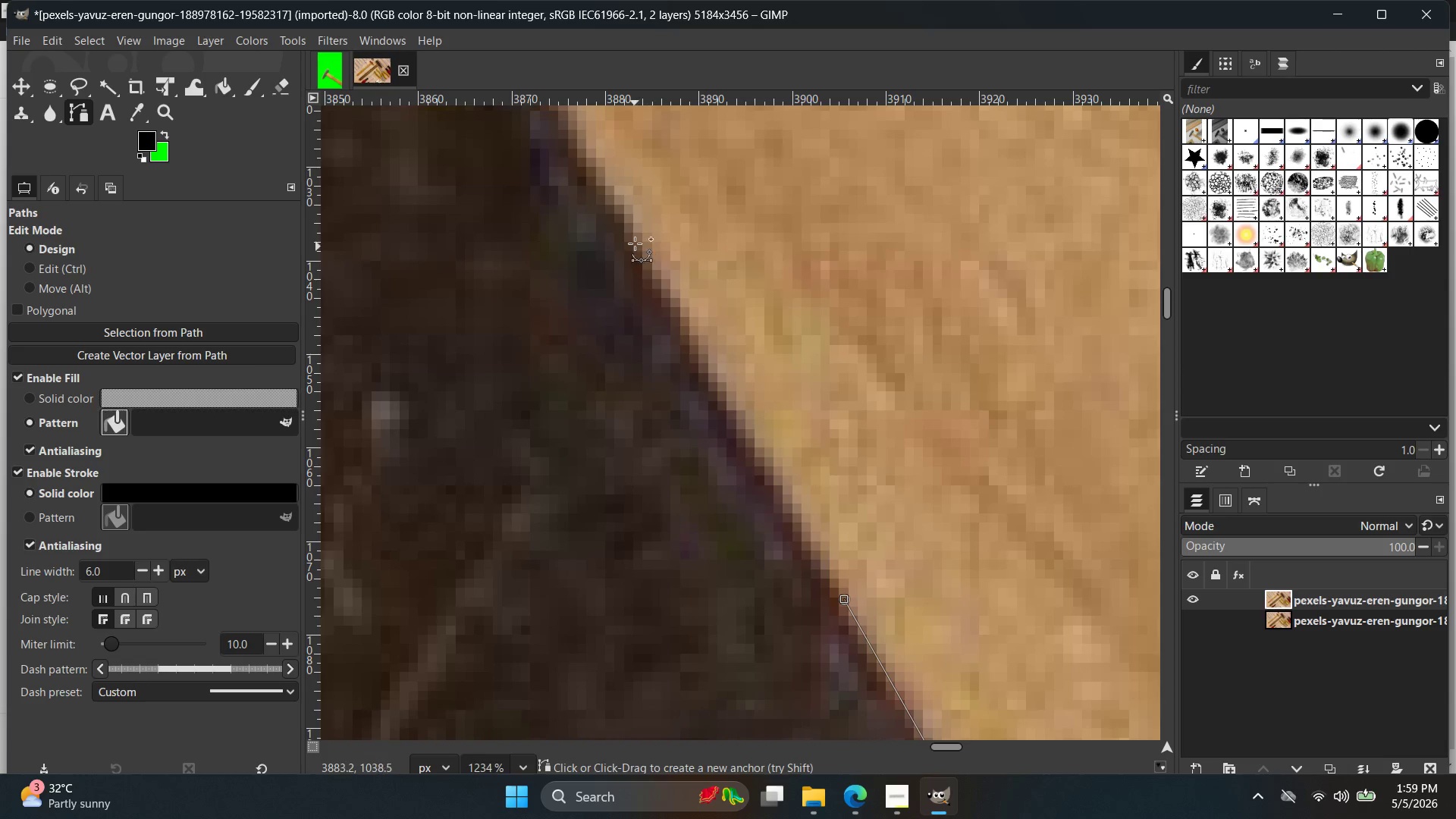 
left_click([635, 231])
 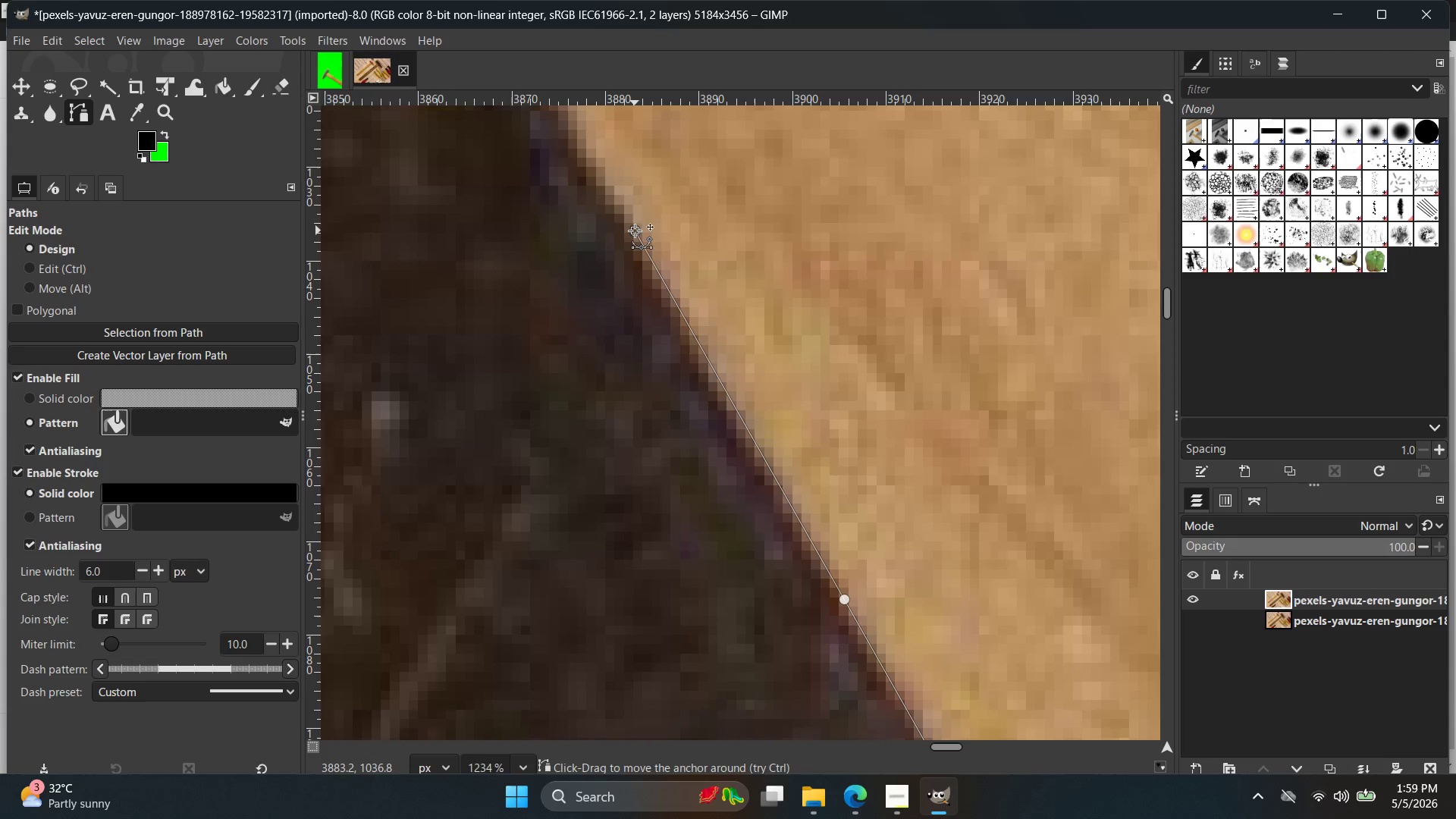 
key(Control+ControlLeft)
 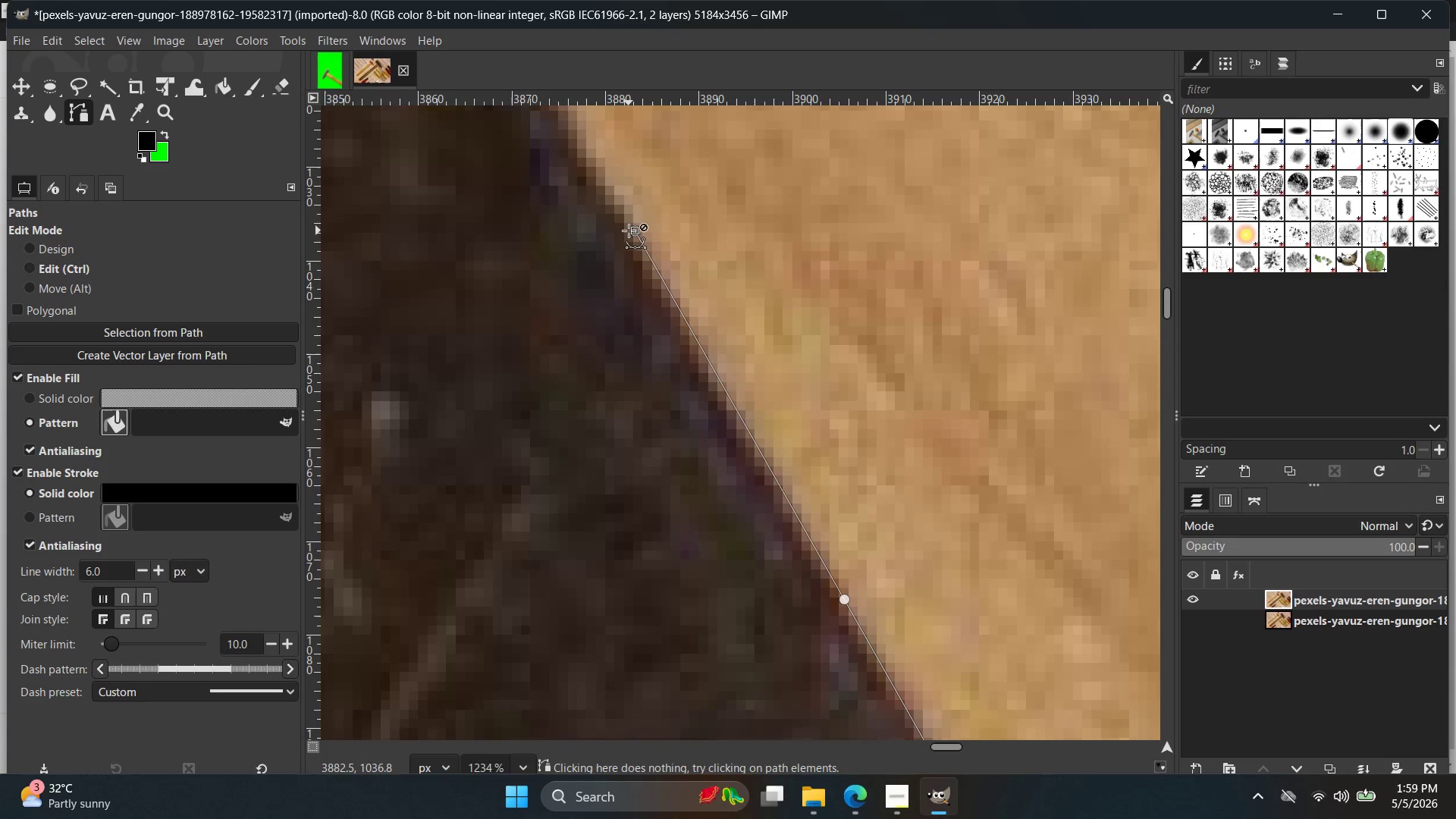 
key(Control+Z)
 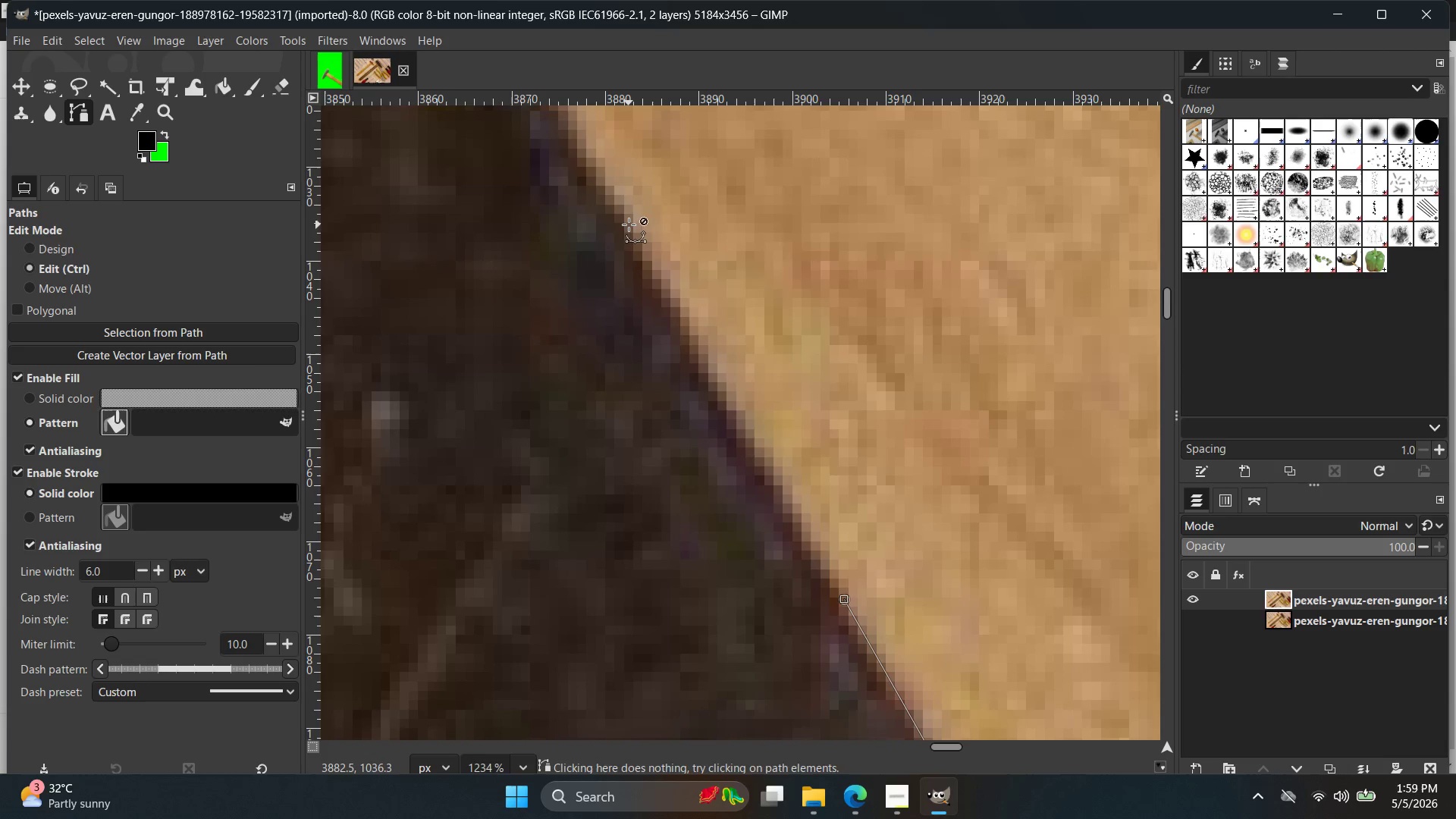 
left_click([629, 224])
 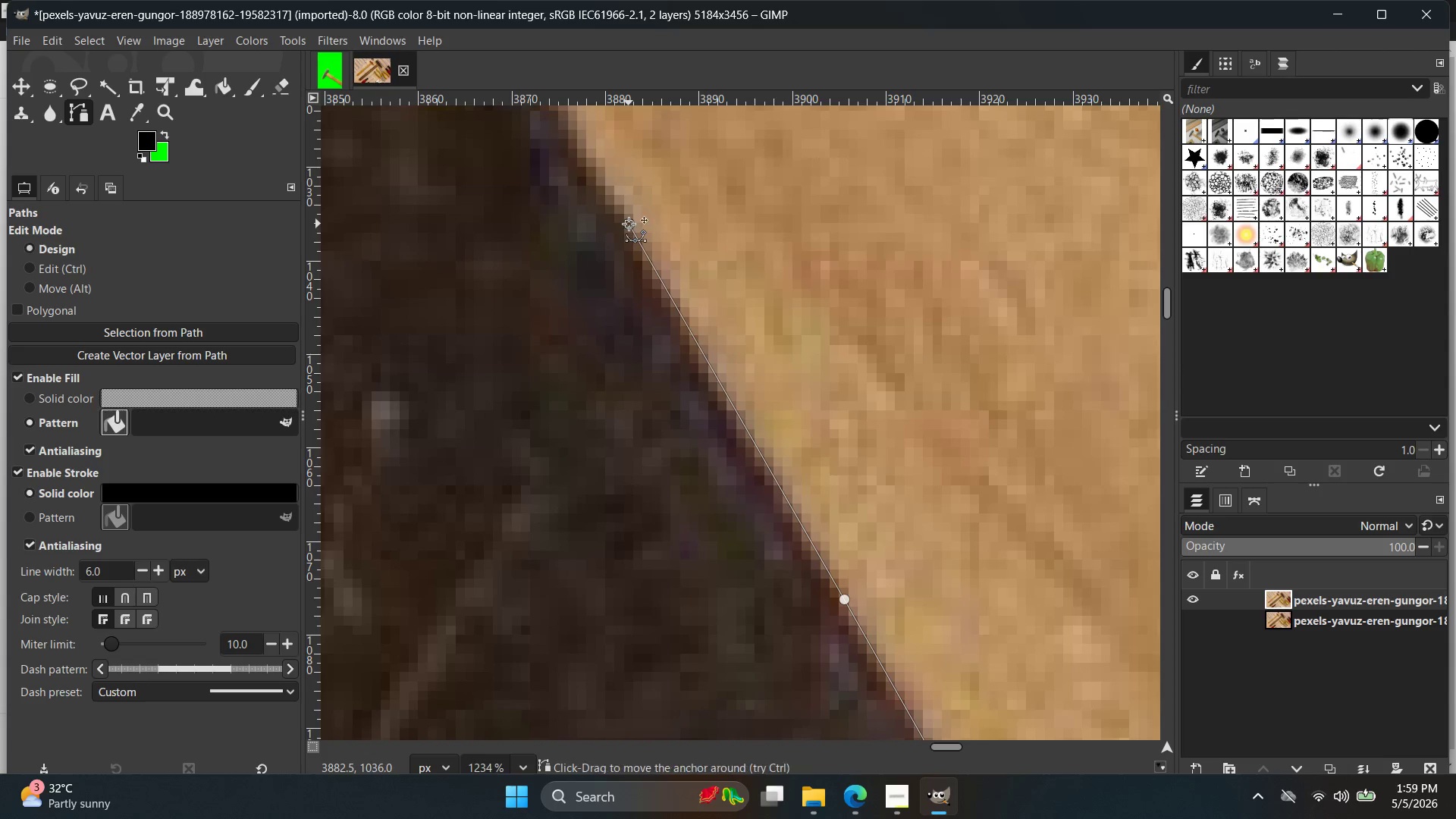 
hold_key(key=ControlLeft, duration=2.08)
 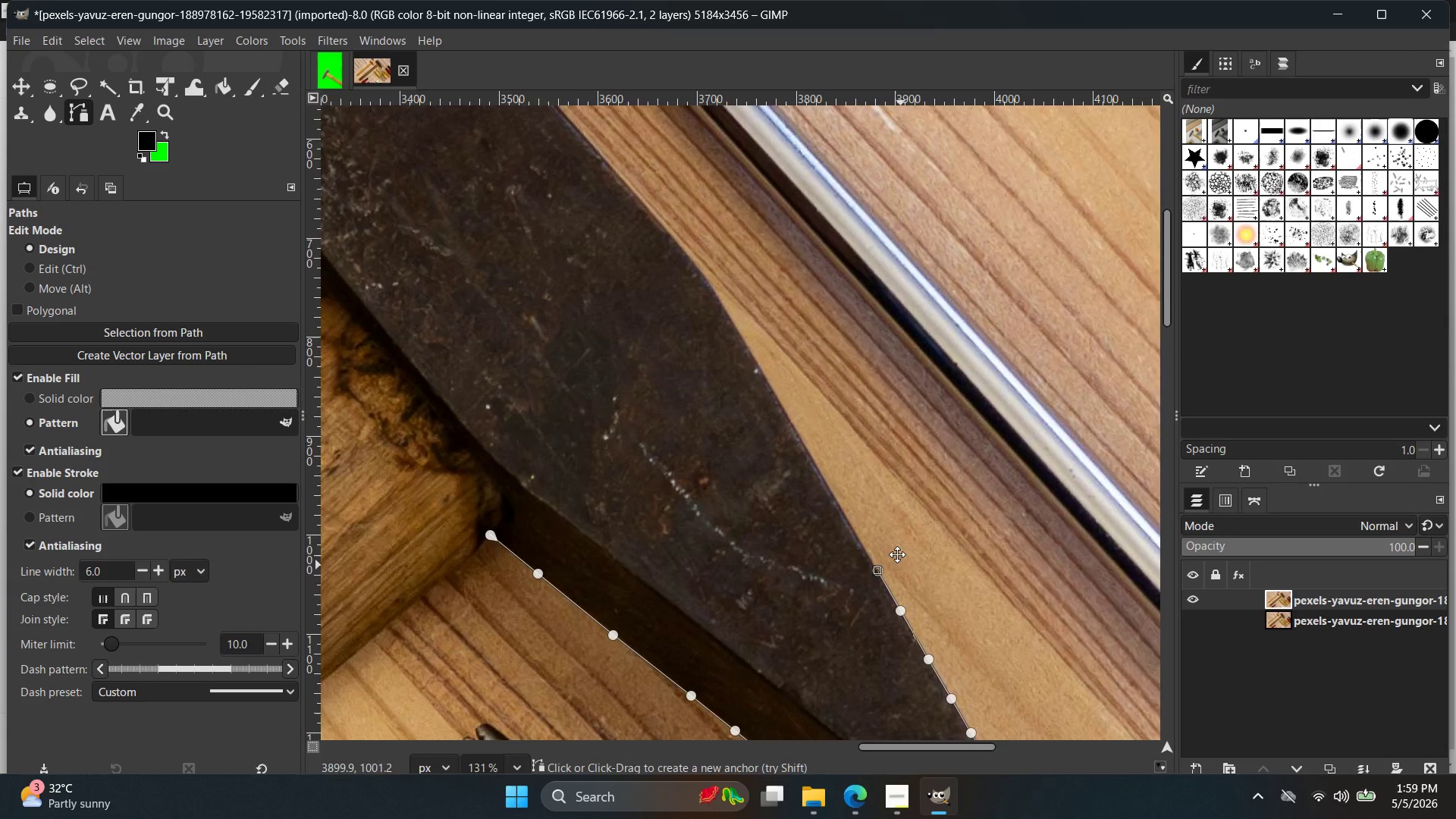 
hold_key(key=Space, duration=0.42)
 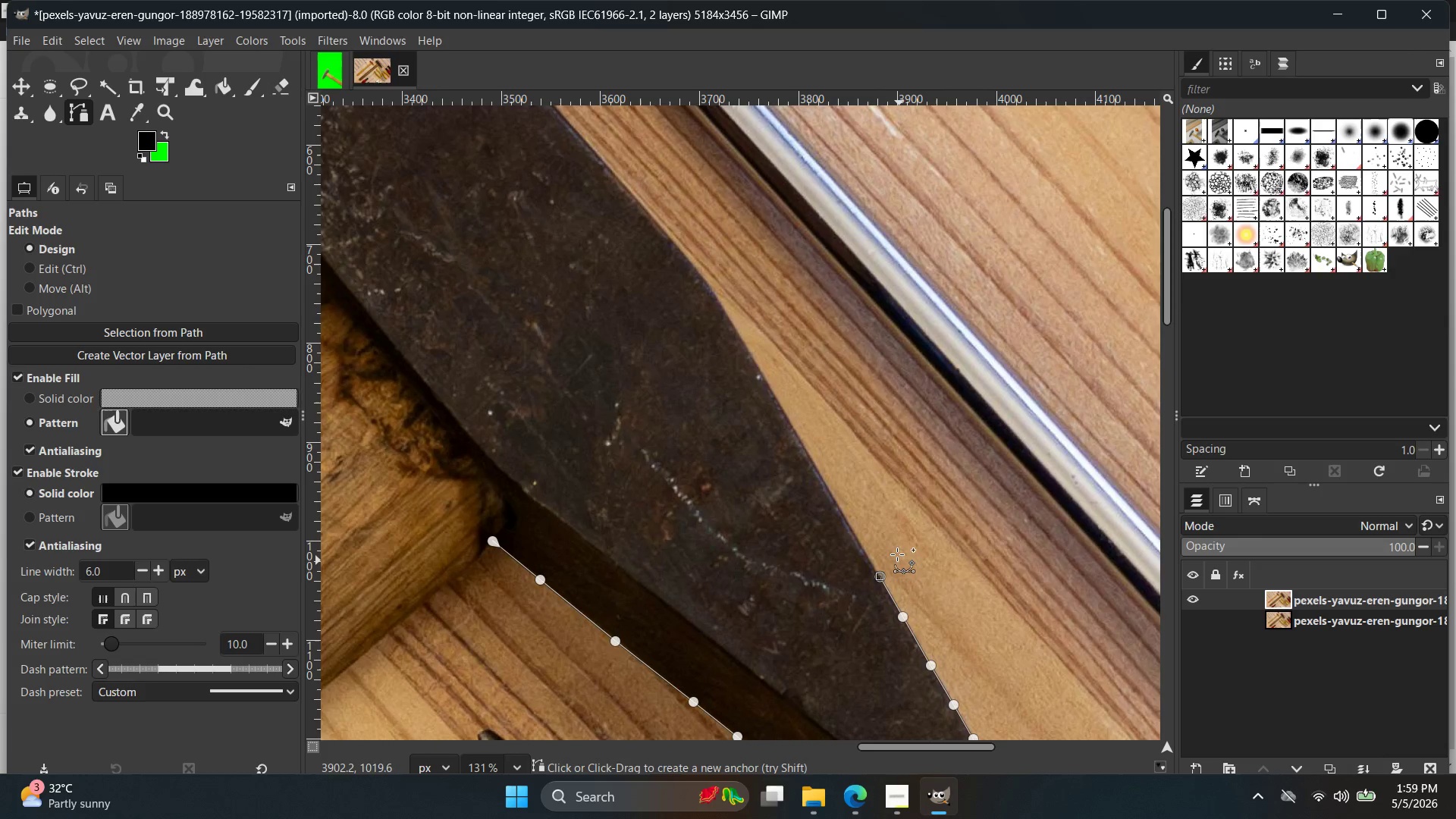 
scroll: coordinate [829, 386], scroll_direction: down, amount: 24.0
 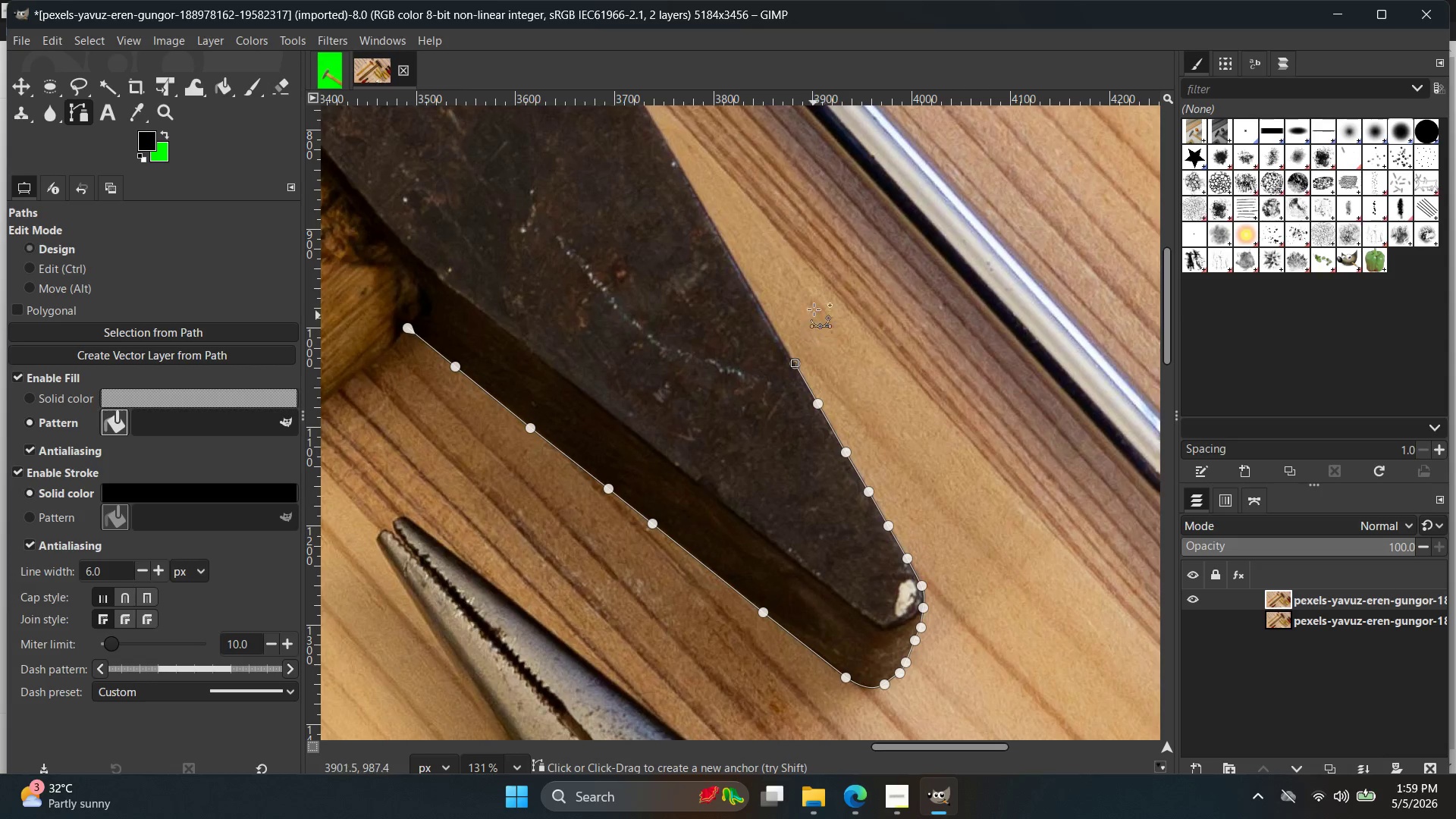 
key(Alt+Tab)
 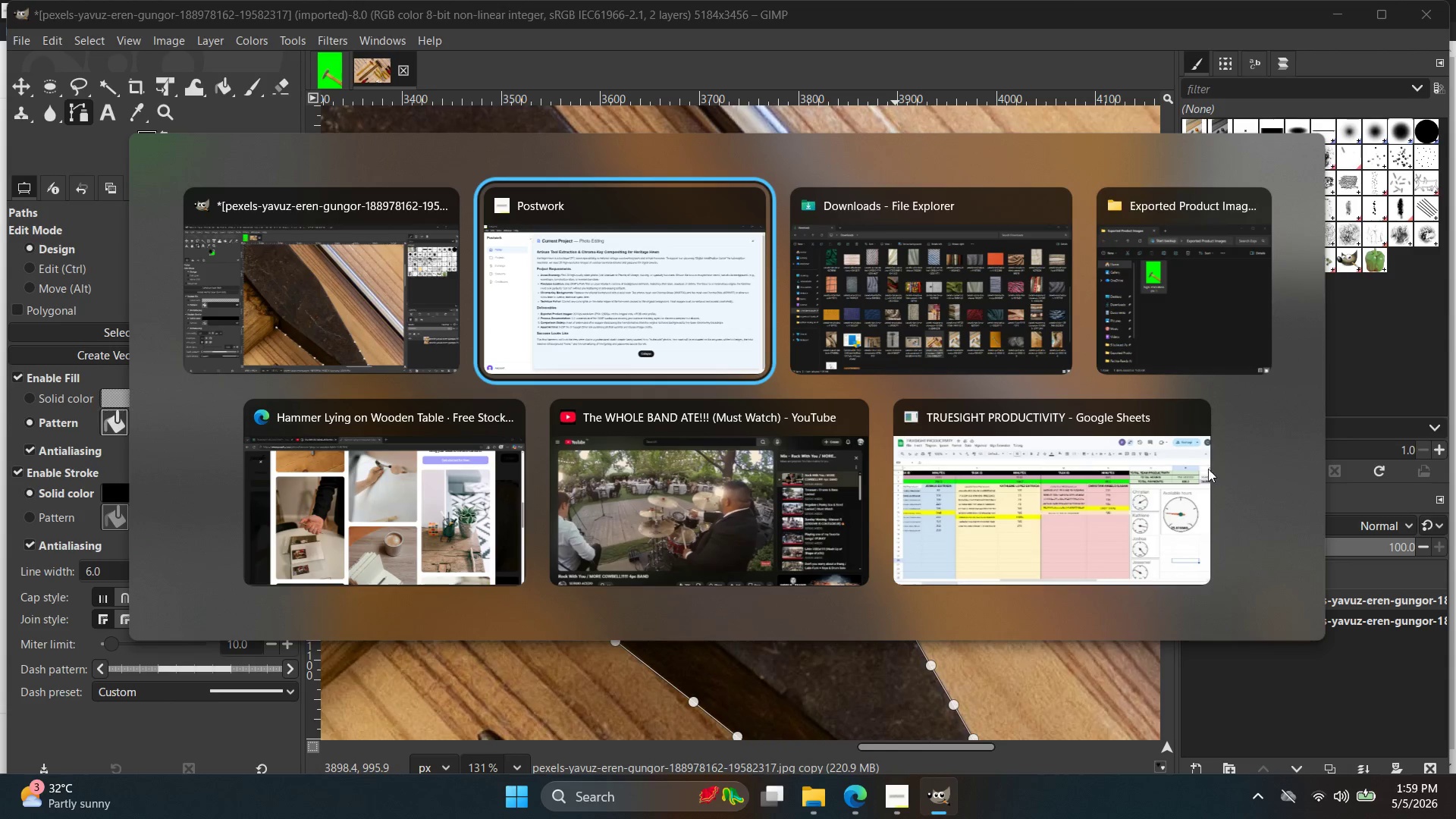 
left_click_drag(start_coordinate=[772, 522], to_coordinate=[775, 516])
 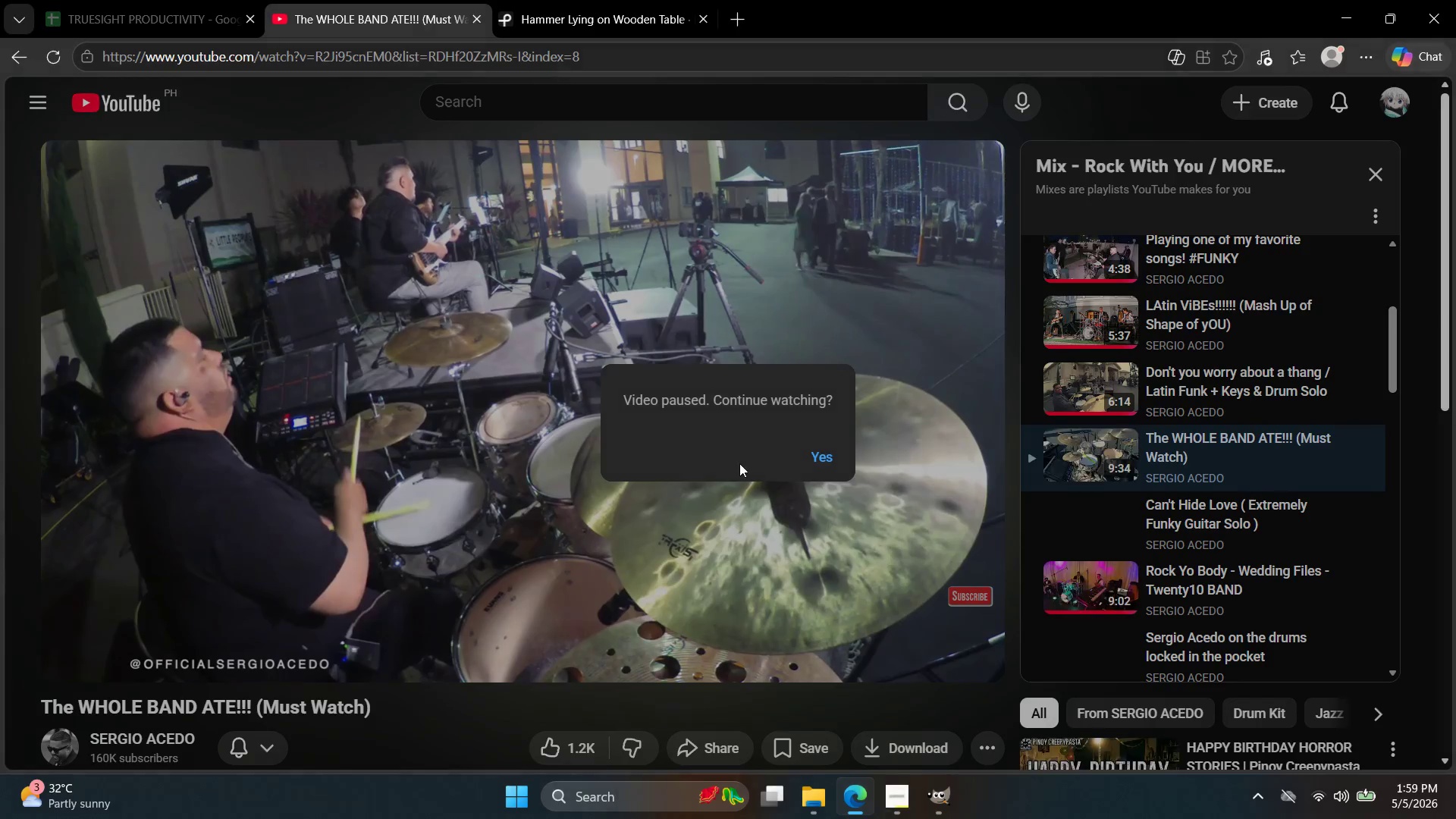 
left_click([808, 466])
 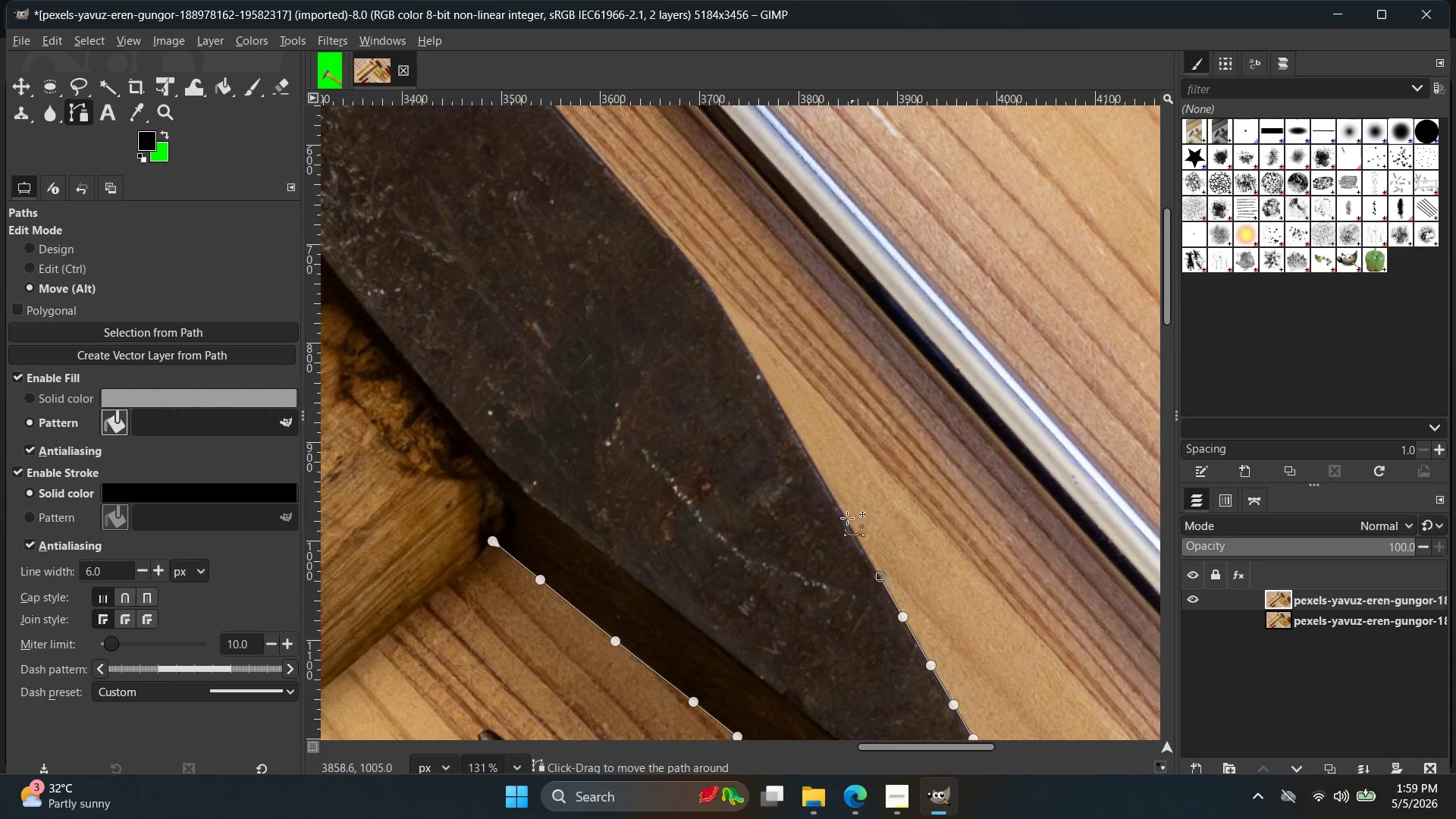 
hold_key(key=ControlLeft, duration=1.25)
scroll: coordinate [763, 471], scroll_direction: up, amount: 12.0
 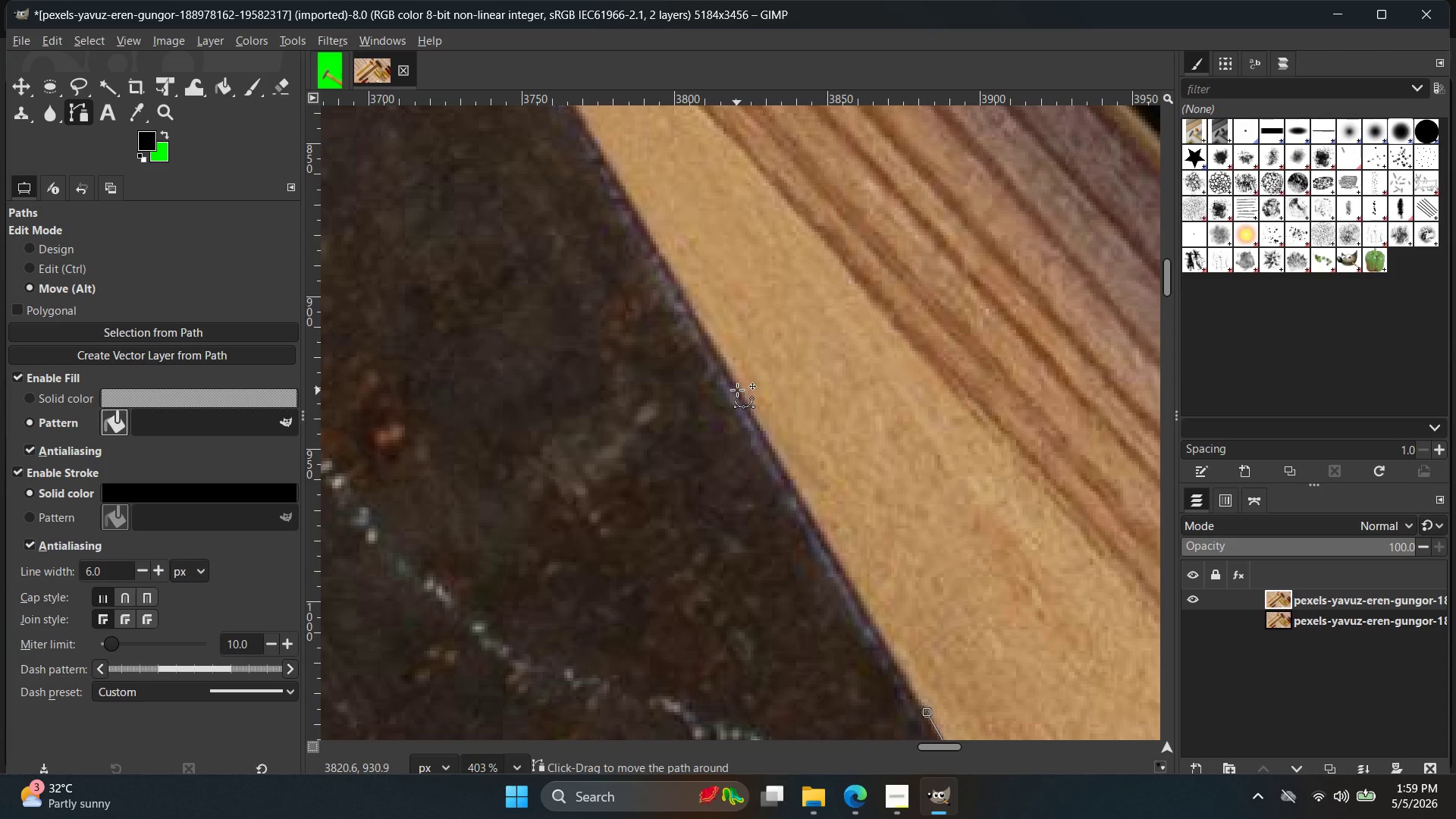 
left_click([737, 389])
 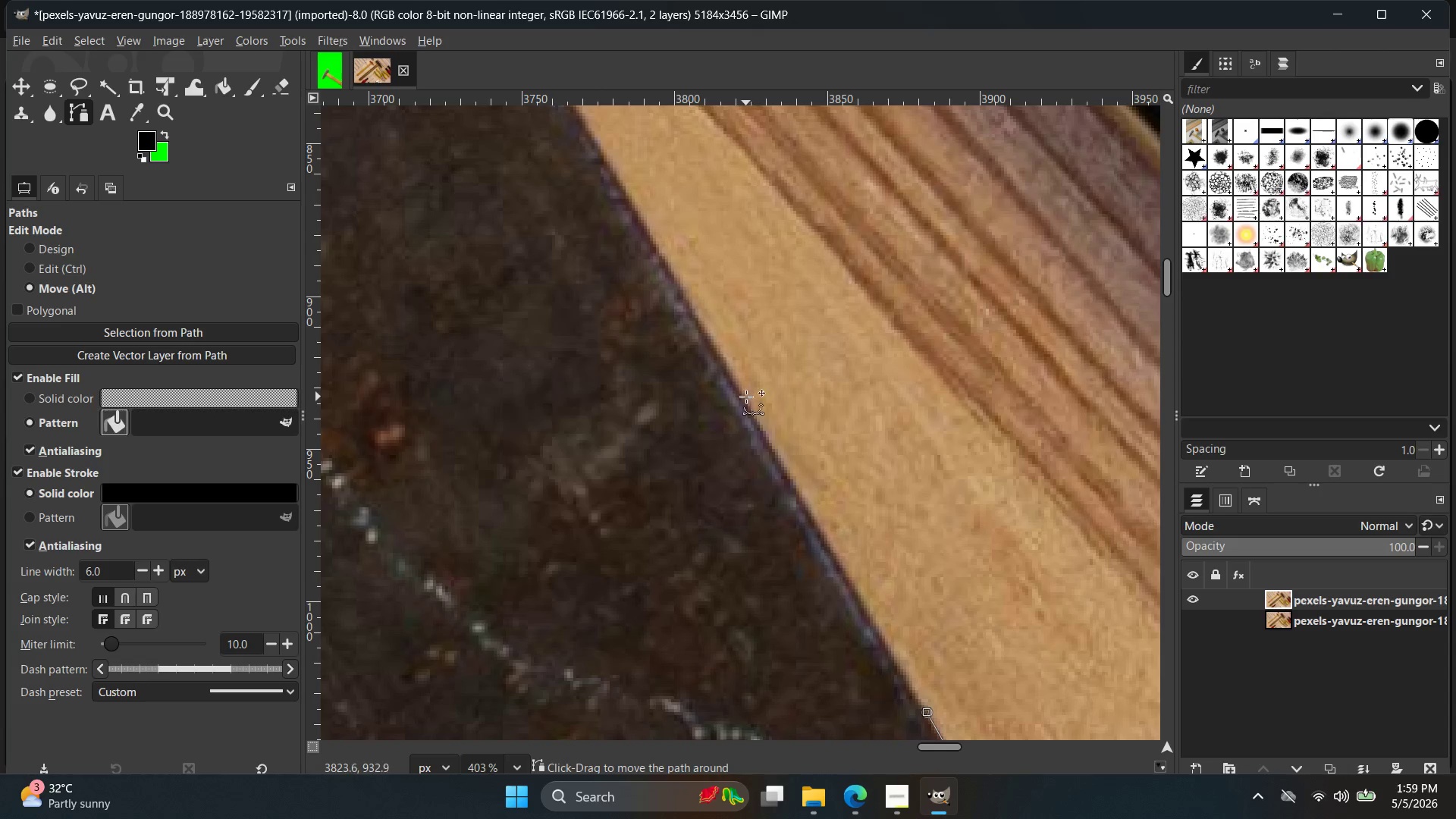 
left_click([743, 397])
 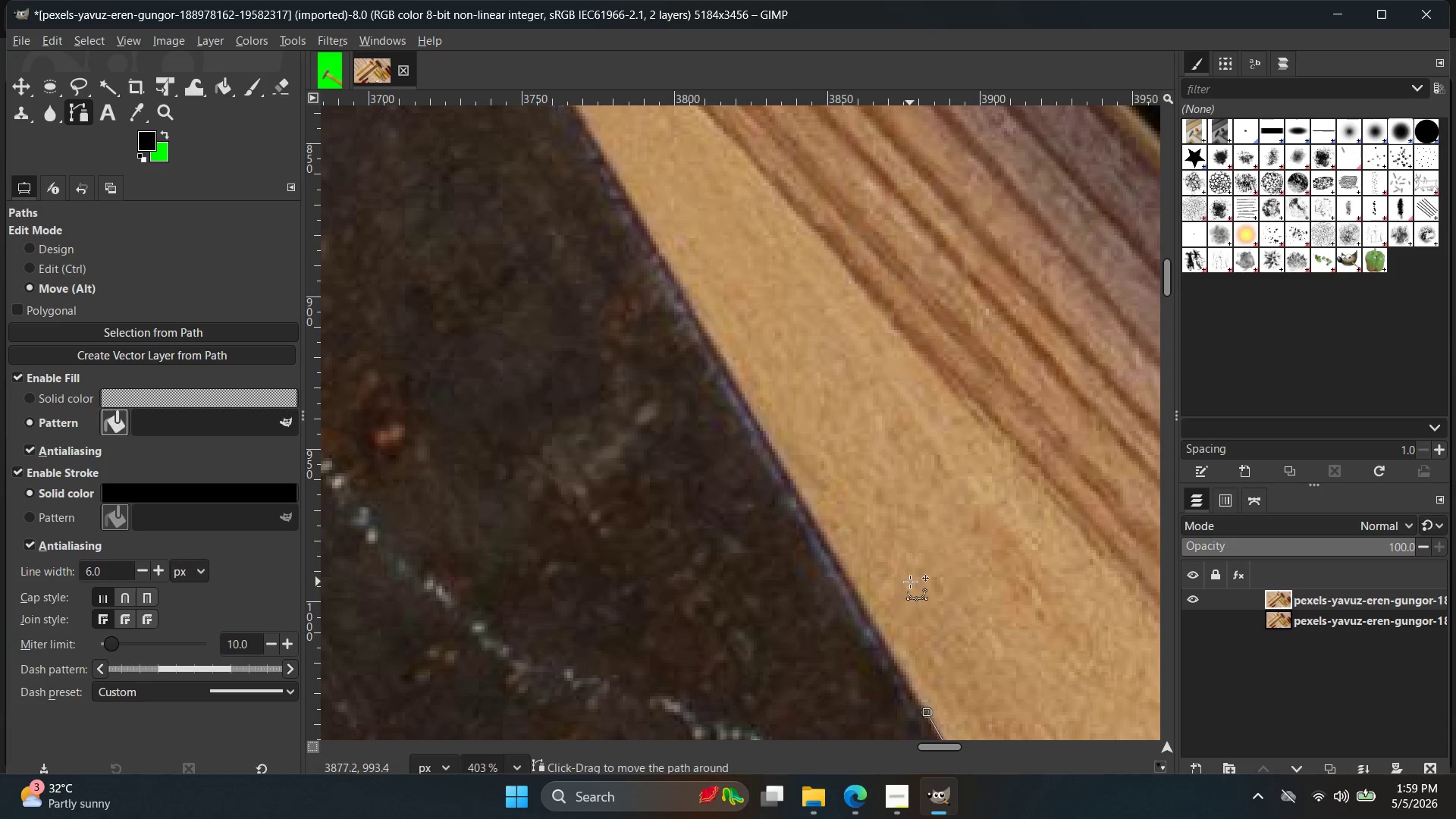 
left_click([902, 562])
 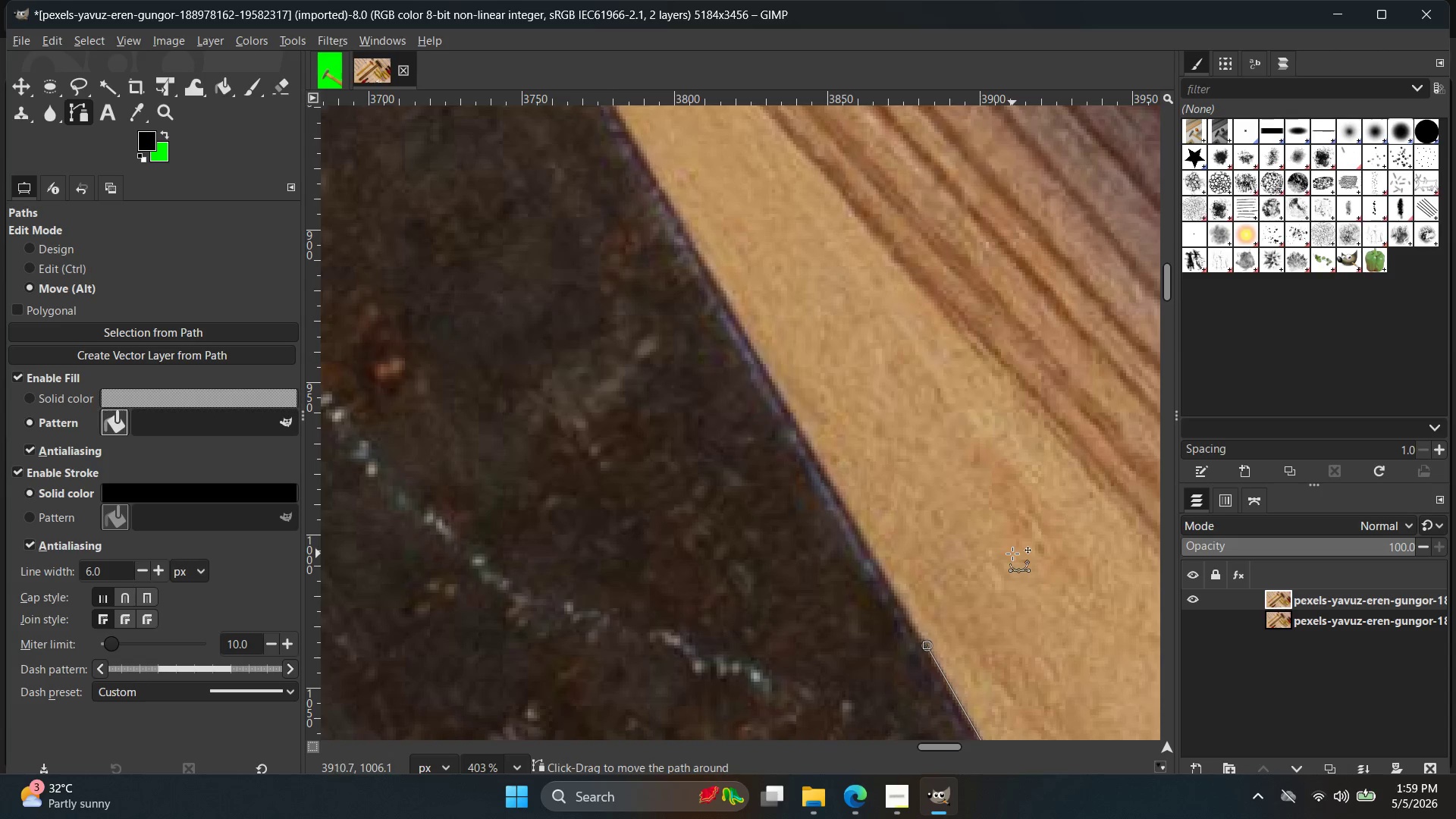 
scroll: coordinate [913, 579], scroll_direction: down, amount: 1.0
 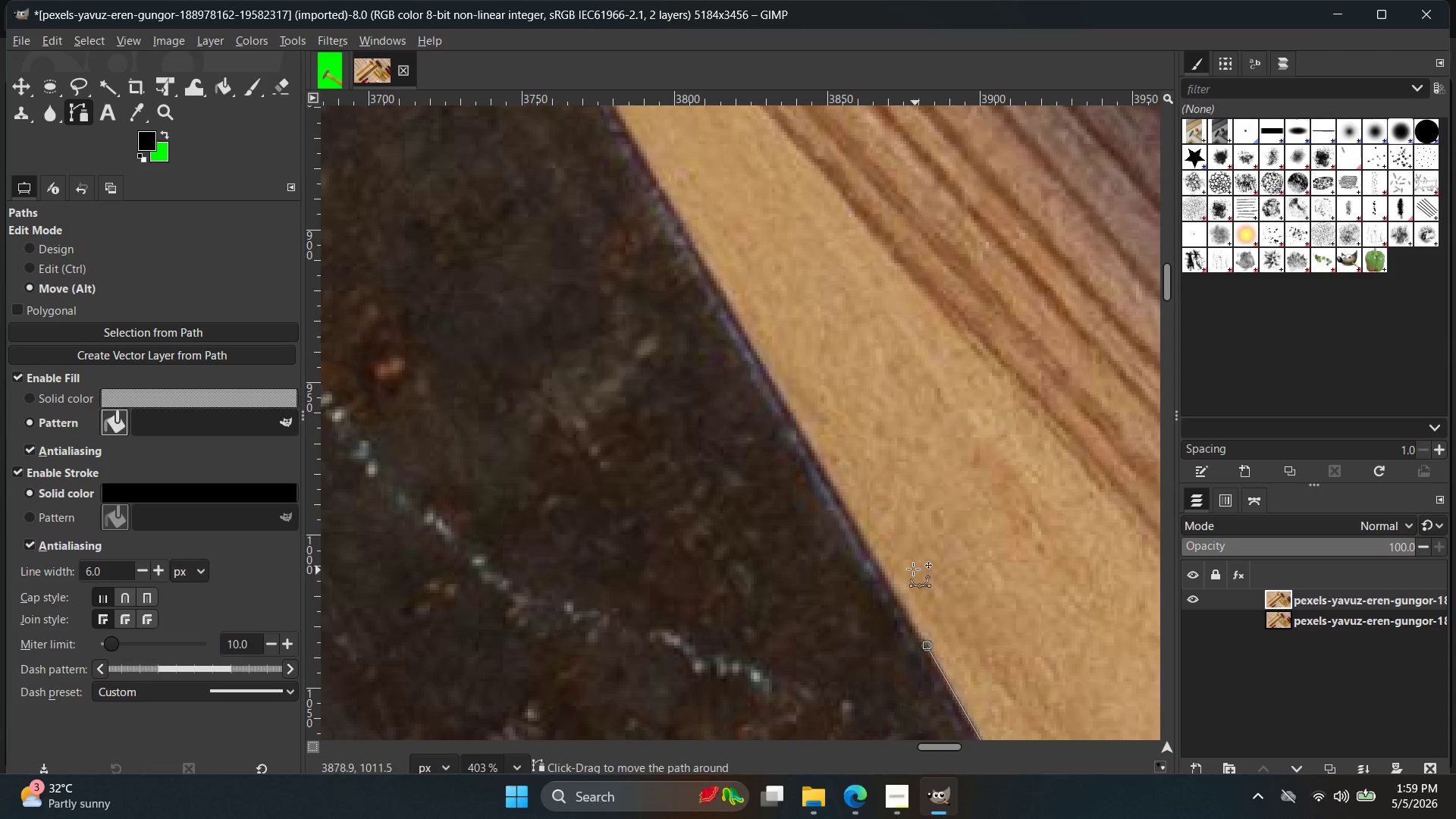 
double_click([1008, 555])
 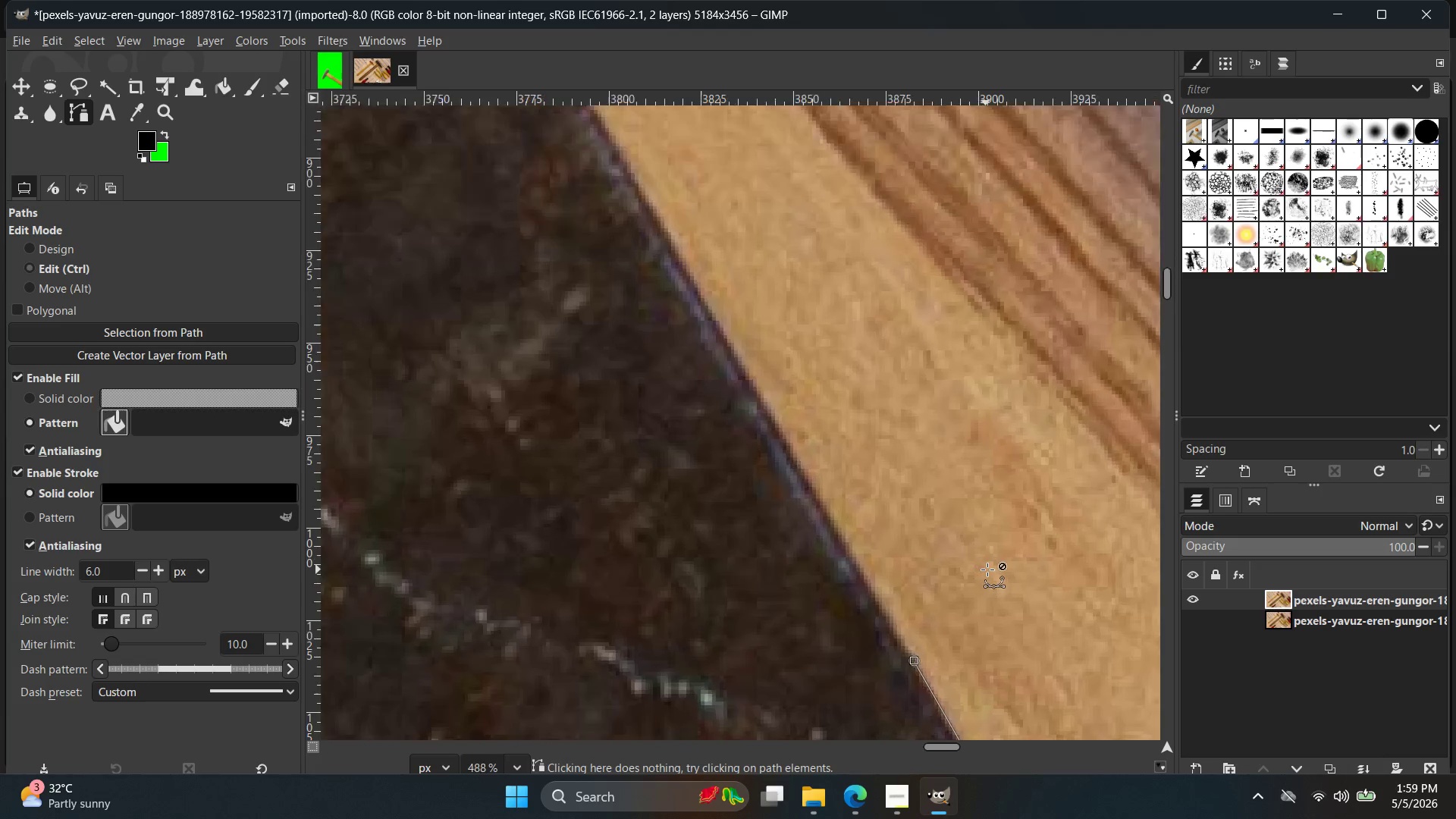 
left_click([1008, 555])
 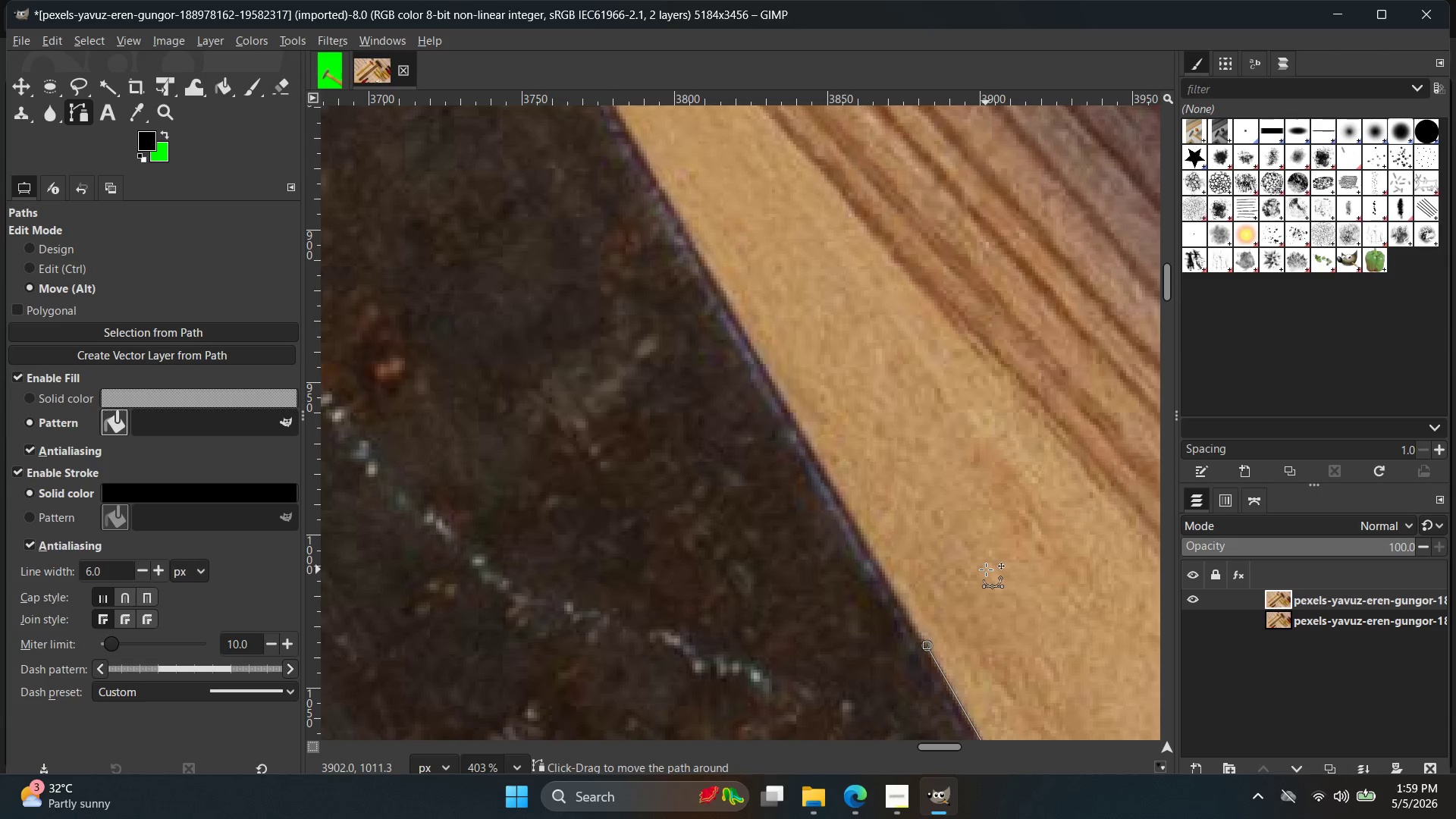 
hold_key(key=ControlLeft, duration=0.42)
 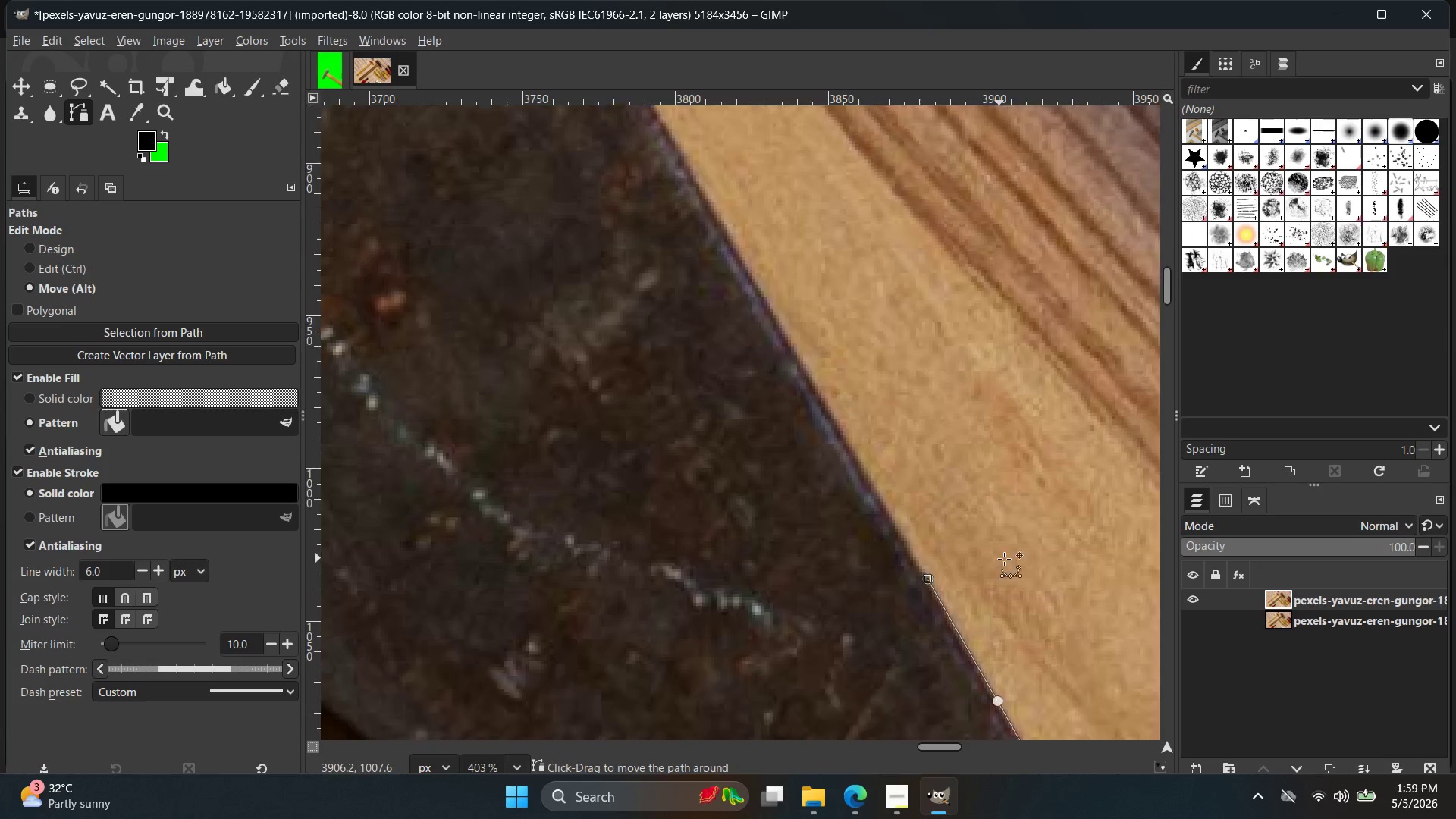 
left_click([990, 557])
 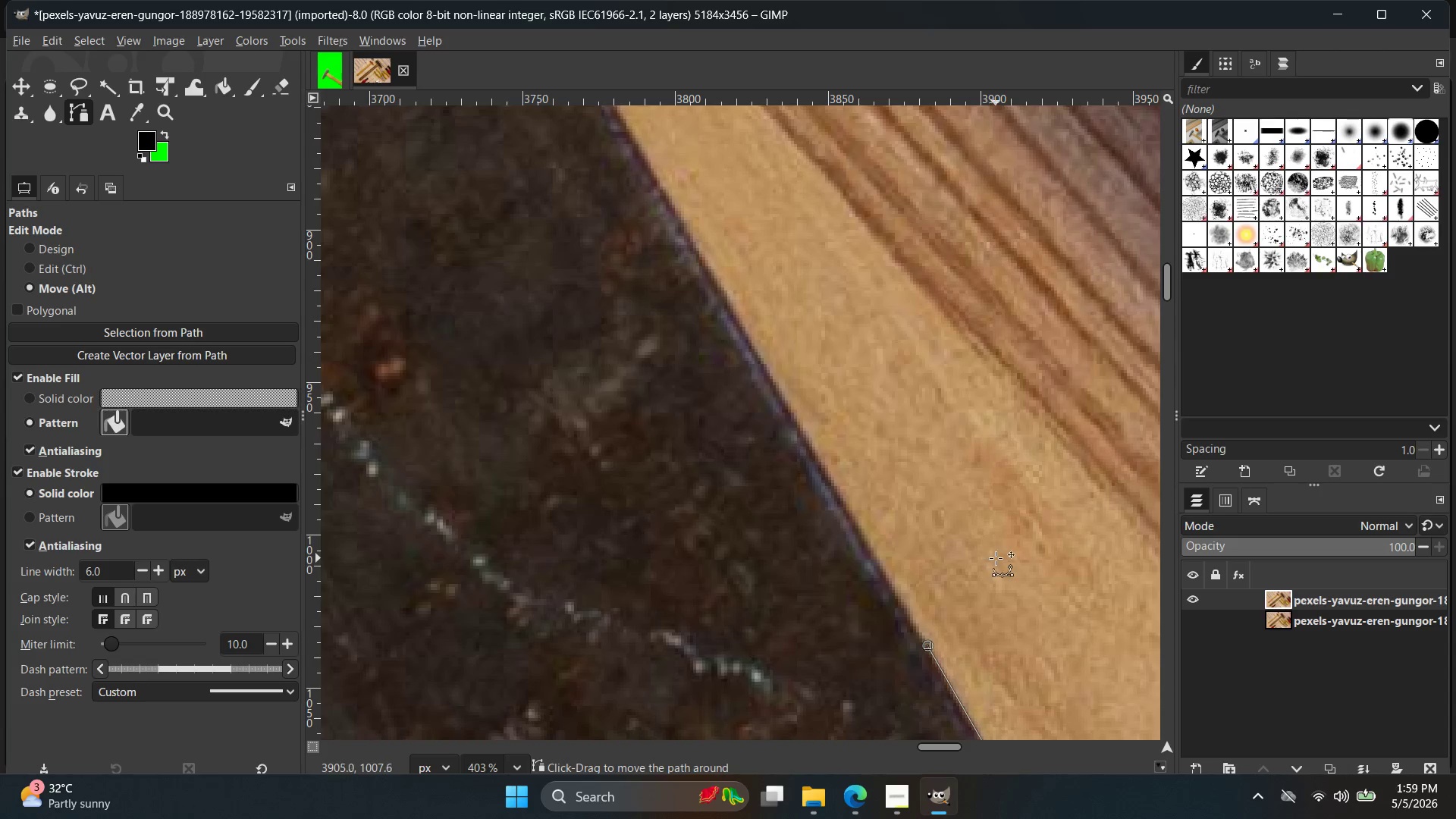 
scroll: coordinate [990, 570], scroll_direction: none, amount: 0.0
 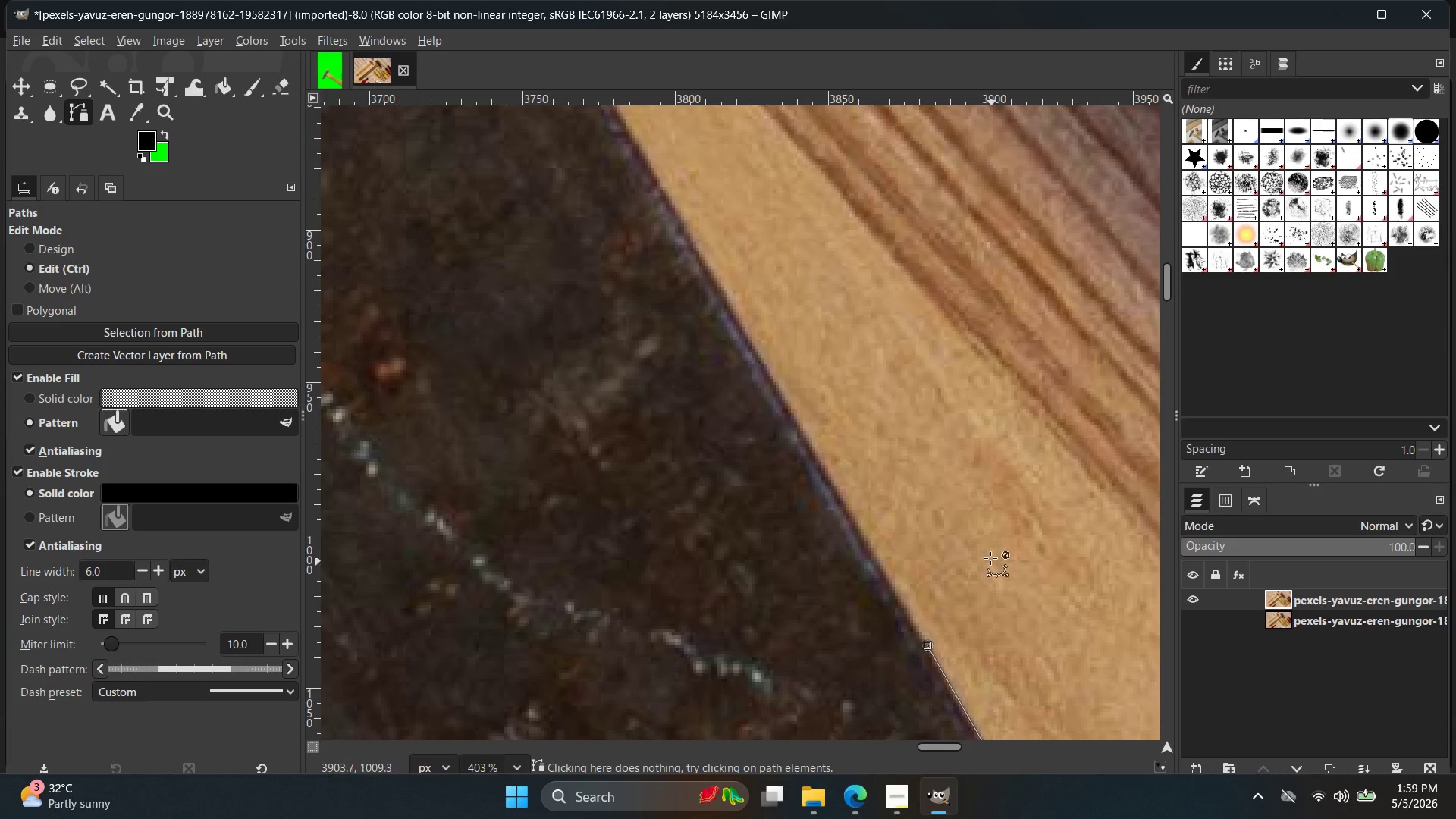 
left_click([898, 561])
 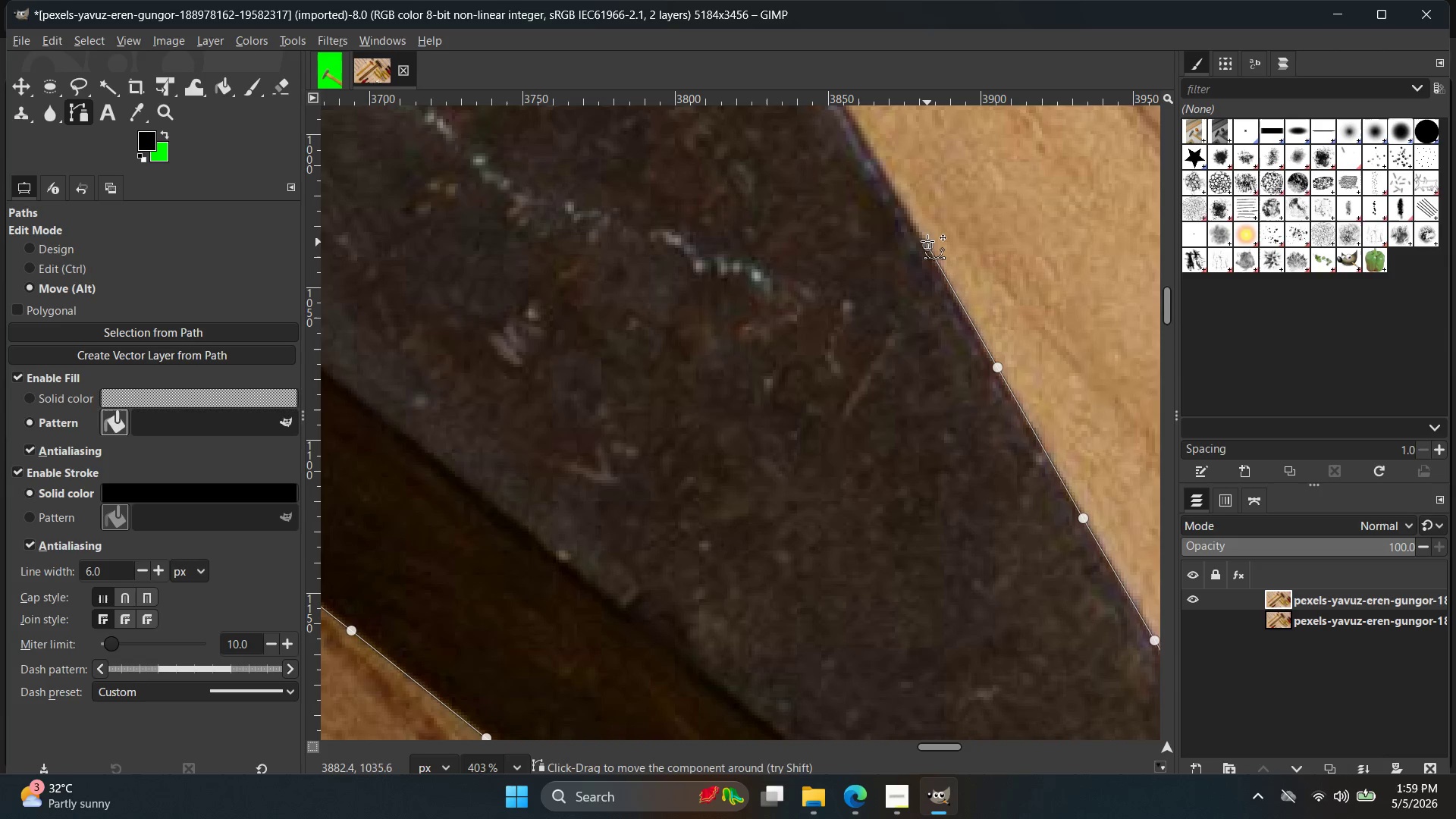 
scroll: coordinate [1010, 560], scroll_direction: down, amount: 6.0
 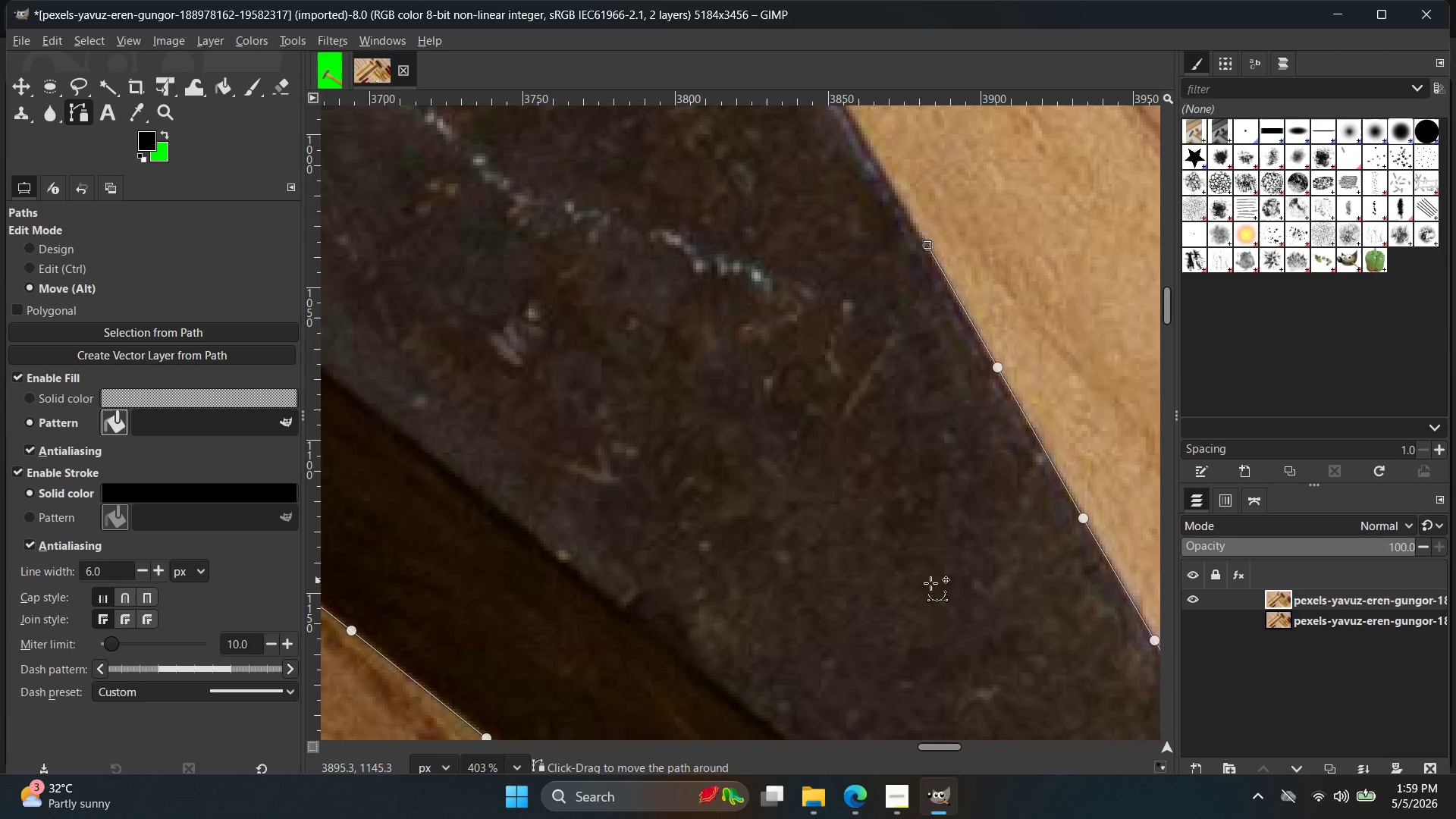 
left_click([927, 244])
 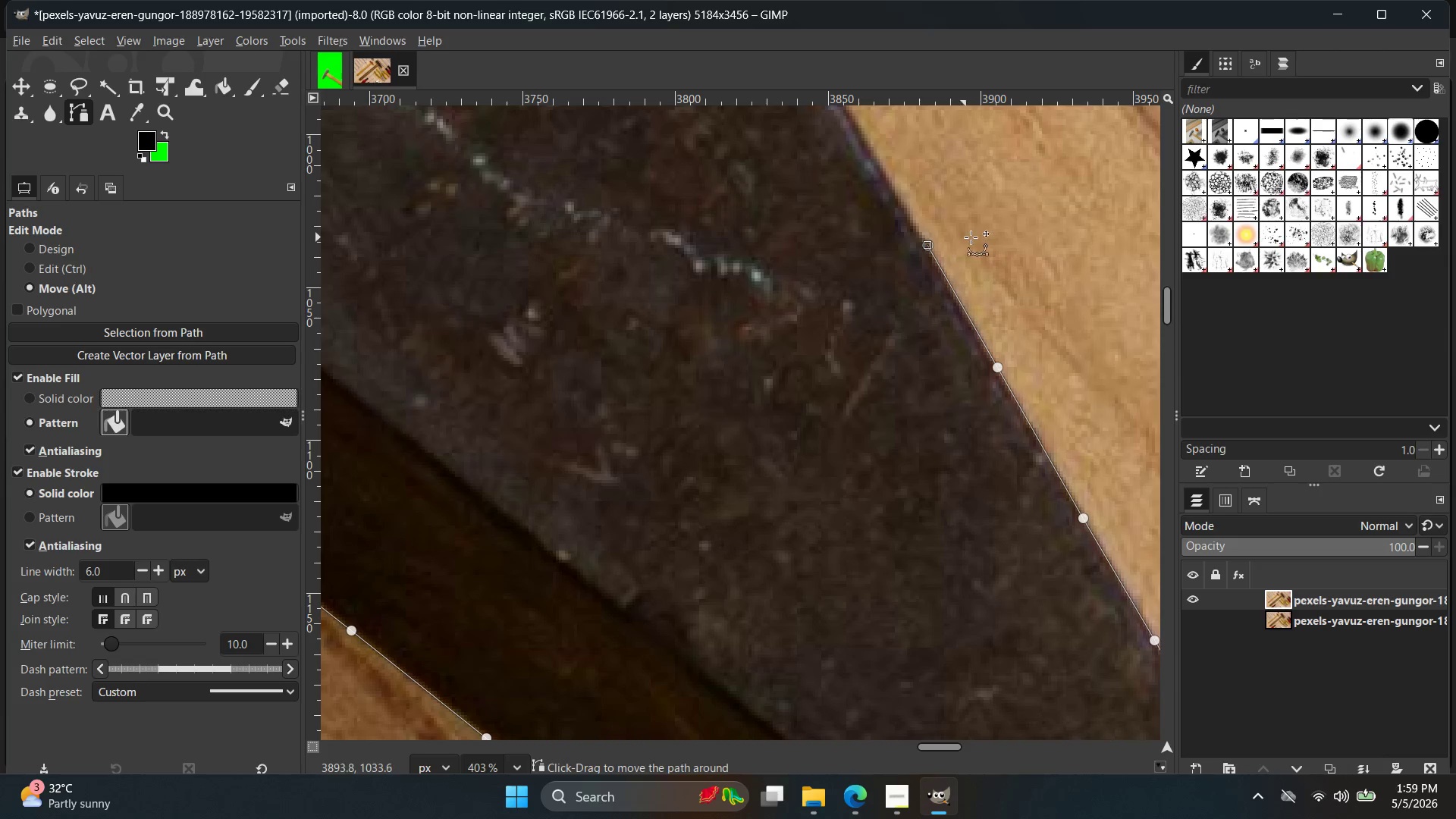 
hold_key(key=ControlLeft, duration=0.56)
scroll: coordinate [970, 238], scroll_direction: up, amount: 4.0
 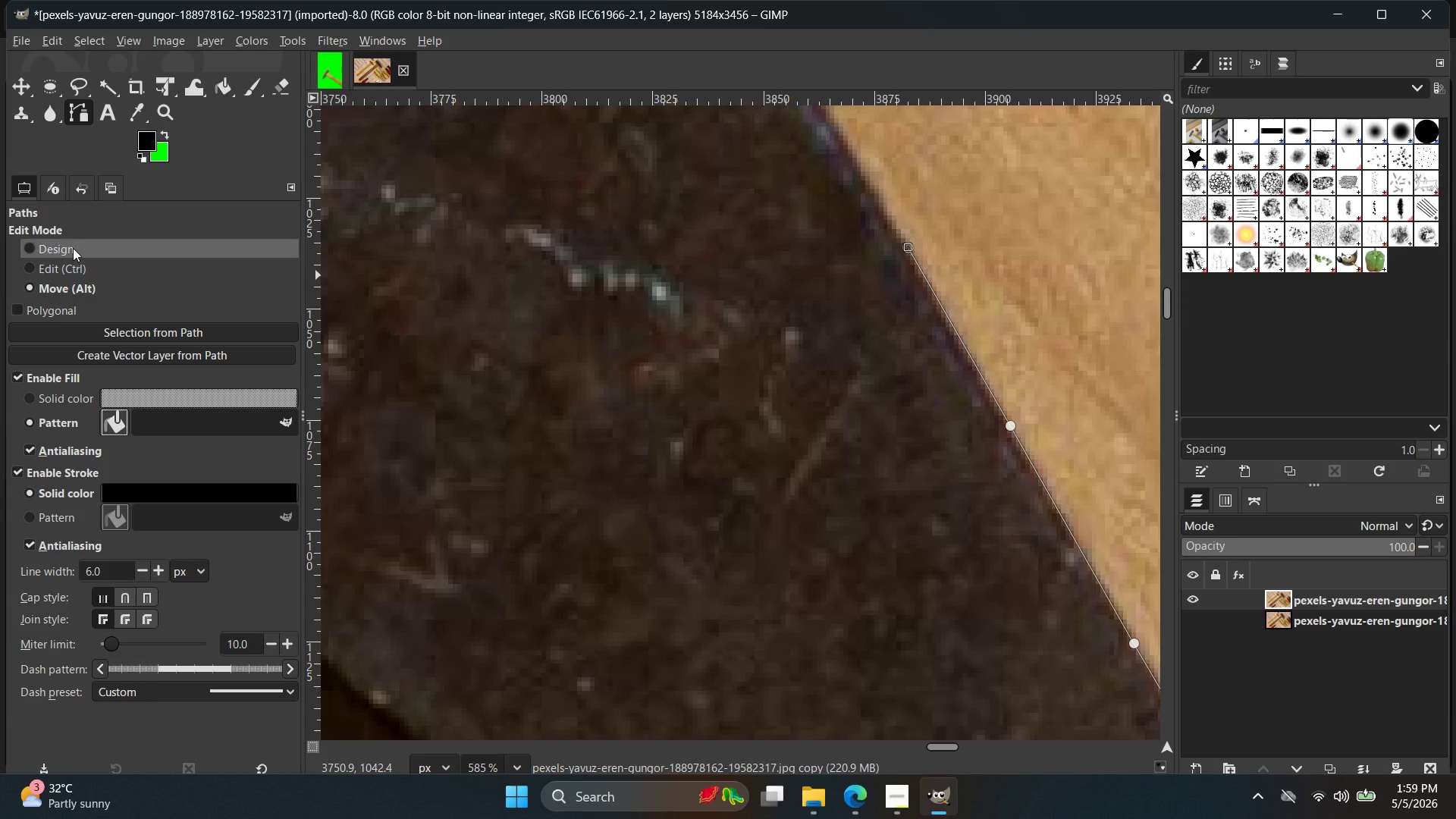 
double_click([688, 236])
 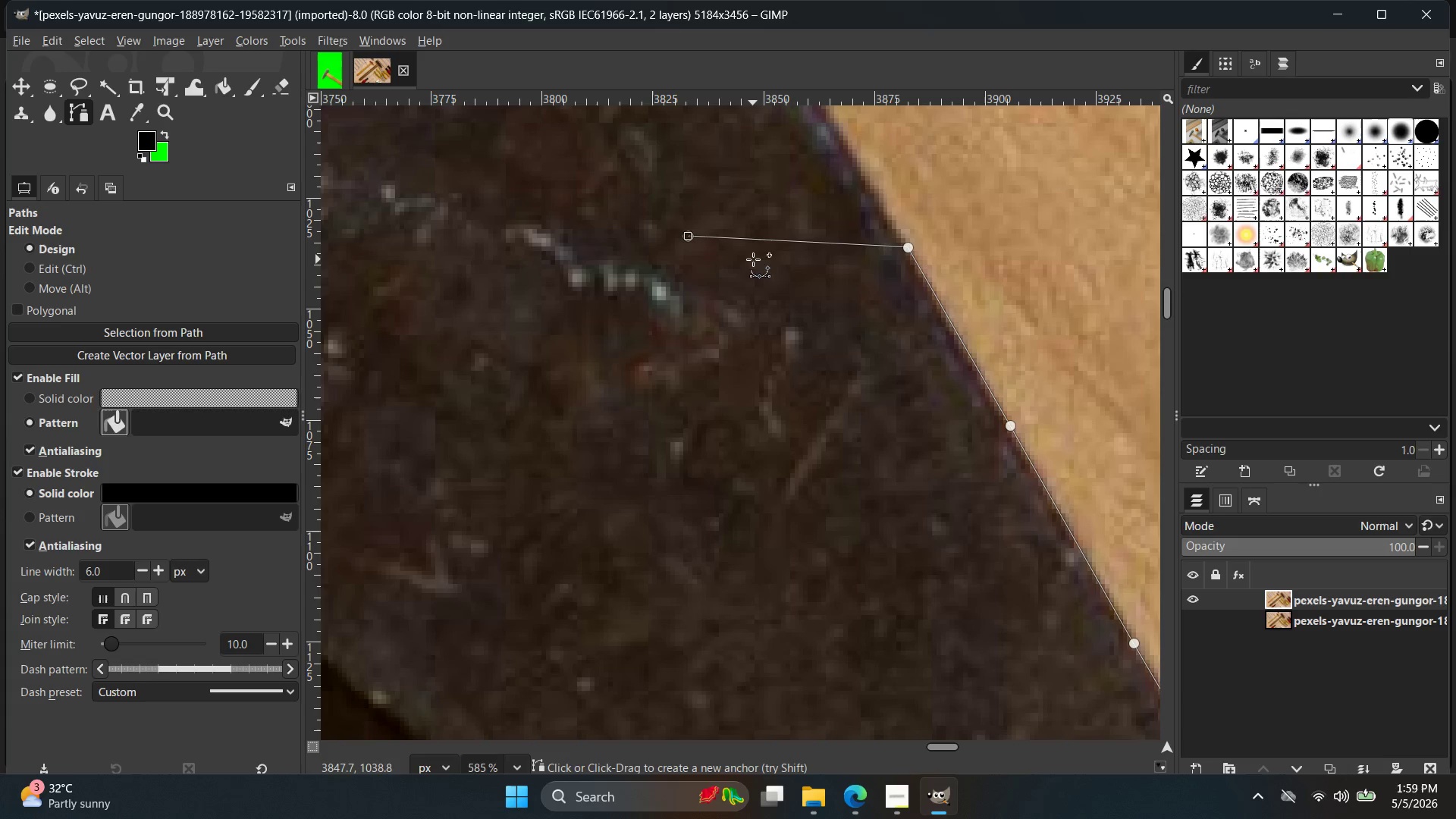 
key(Control+Z)
 